 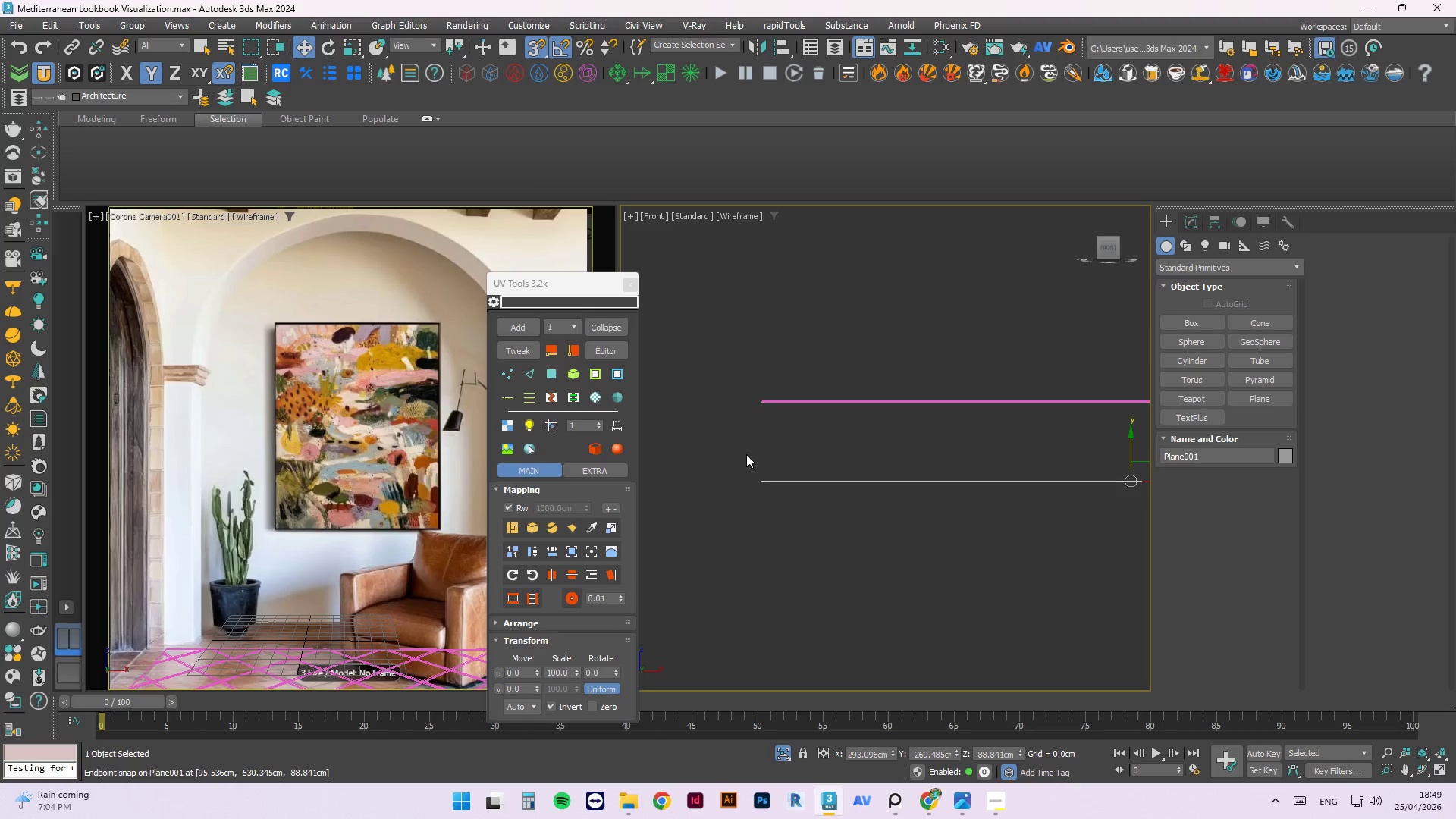 
scroll: coordinate [753, 385], scroll_direction: up, amount: 11.0
 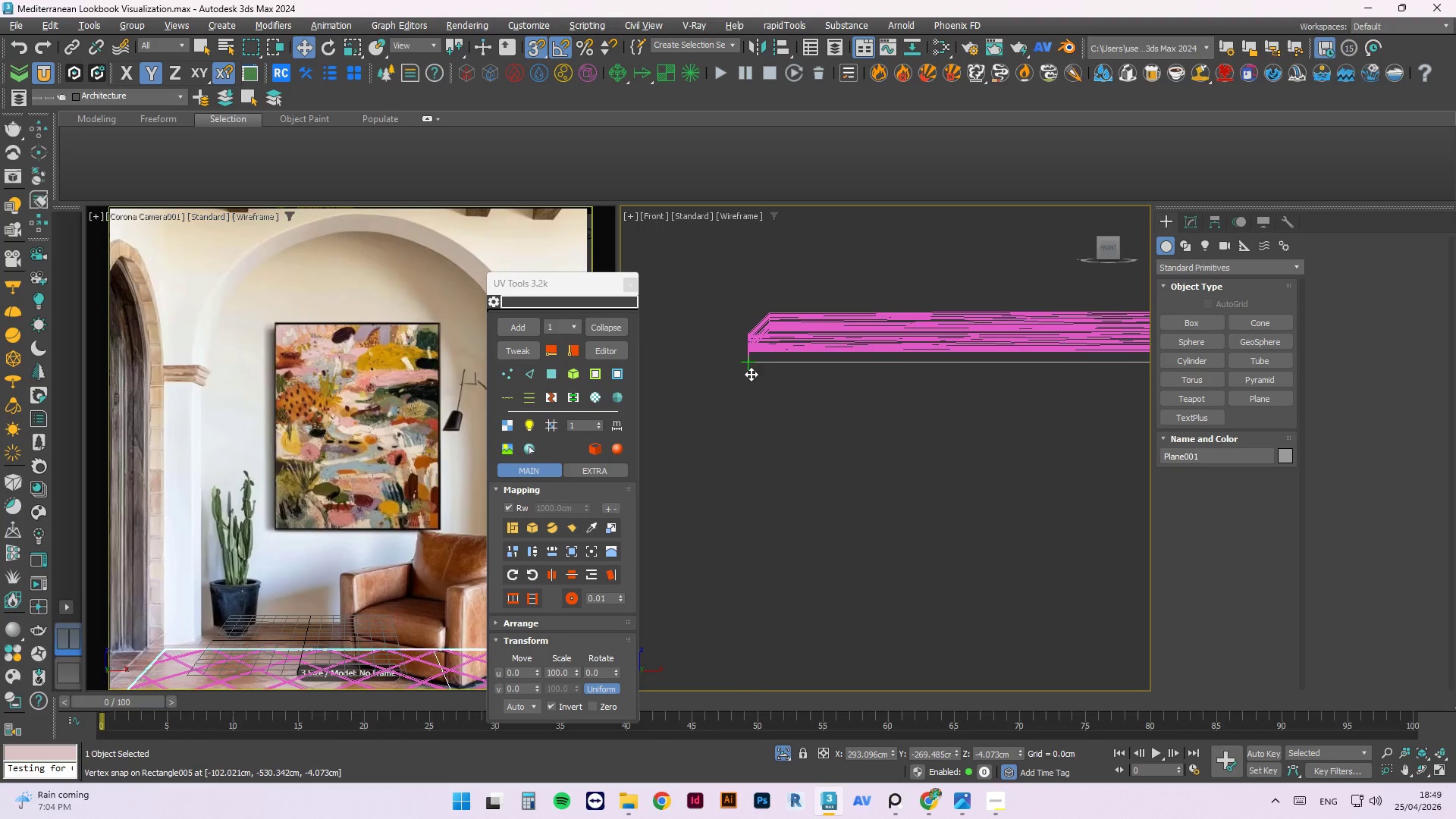 
scroll: coordinate [695, 343], scroll_direction: down, amount: 4.0
 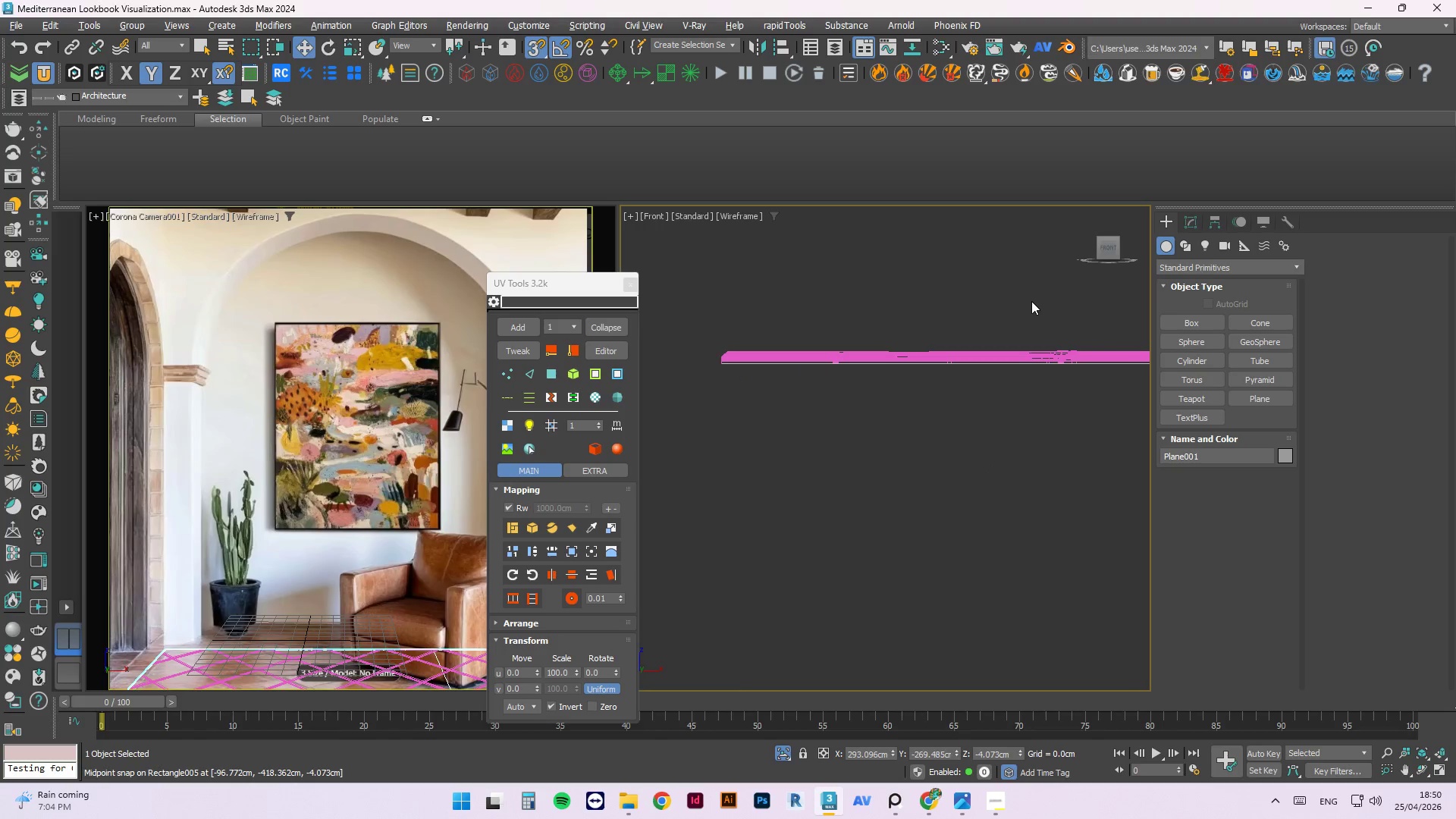 
key(W)
 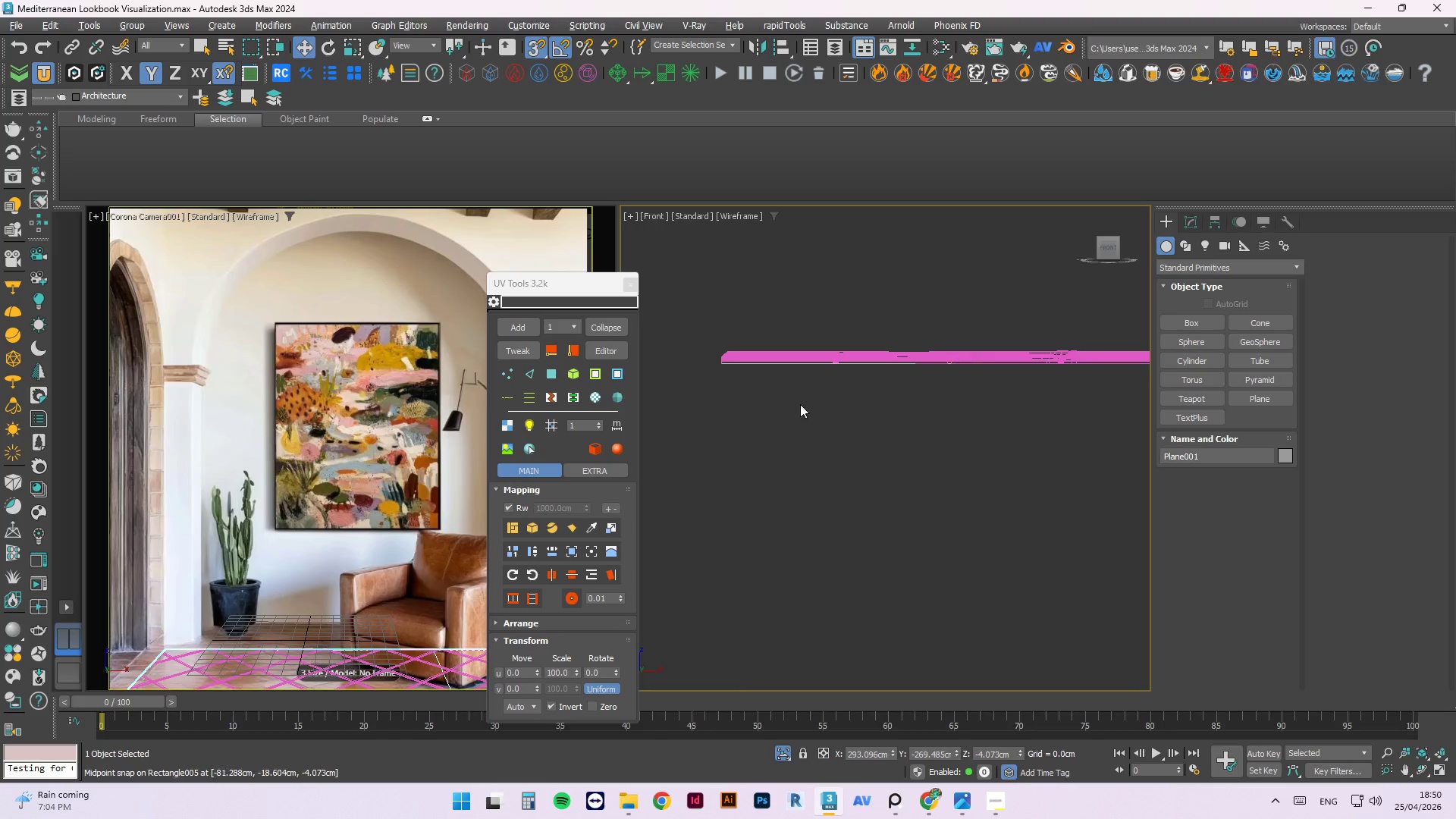 
hold_key(key=AltLeft, duration=0.53)
 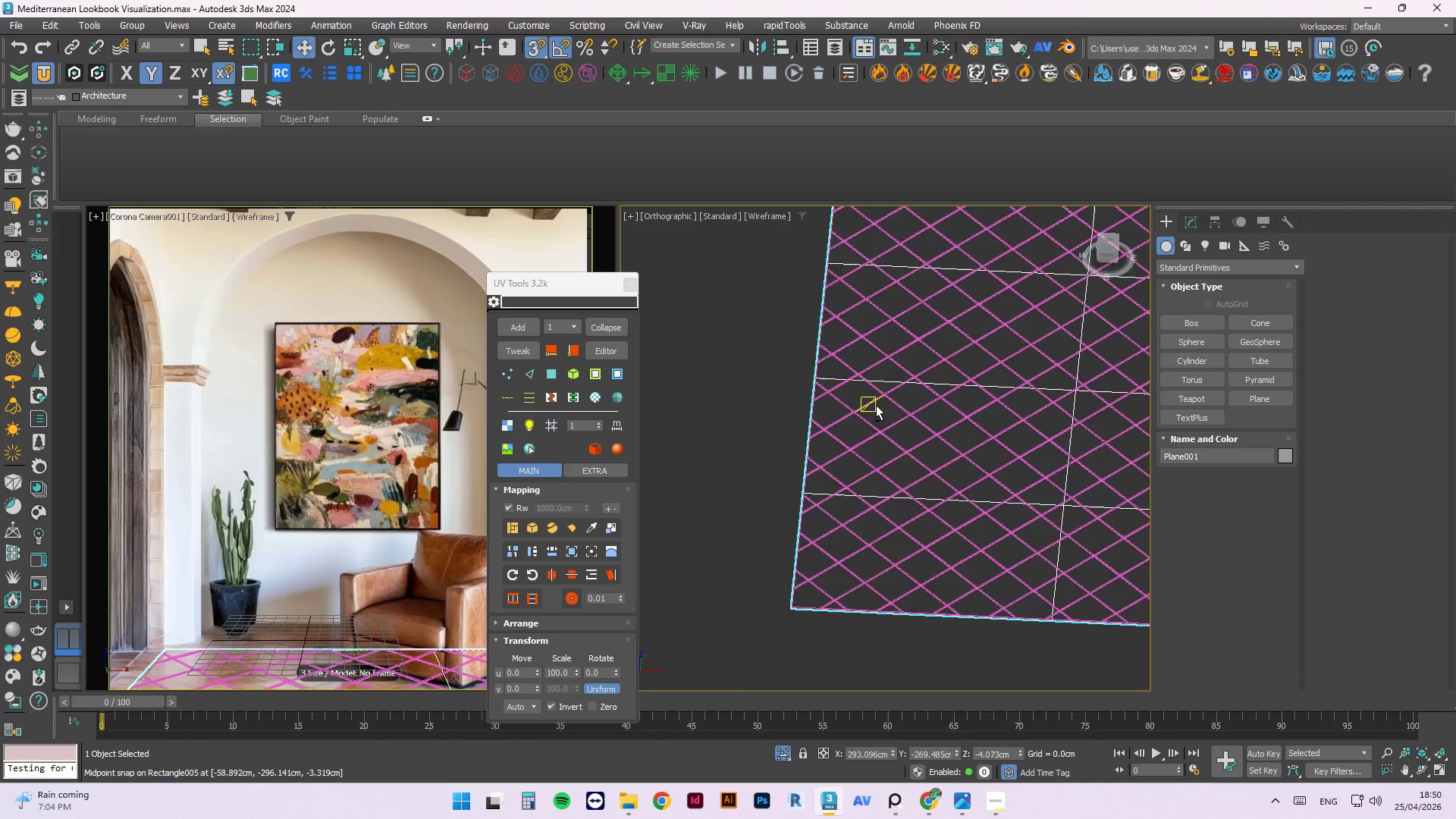 
scroll: coordinate [873, 405], scroll_direction: down, amount: 9.0
 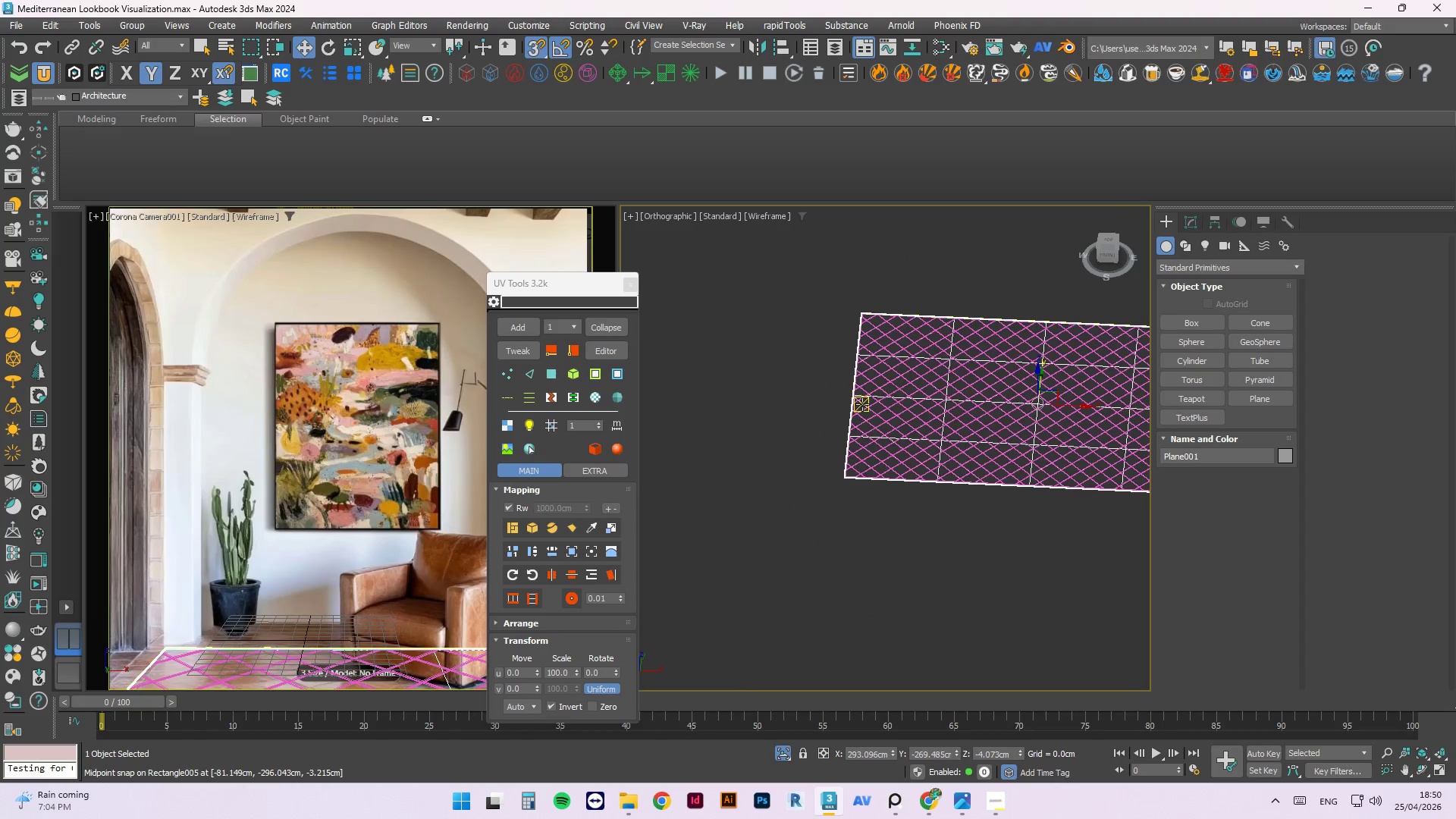 
key(Alt+Q)
 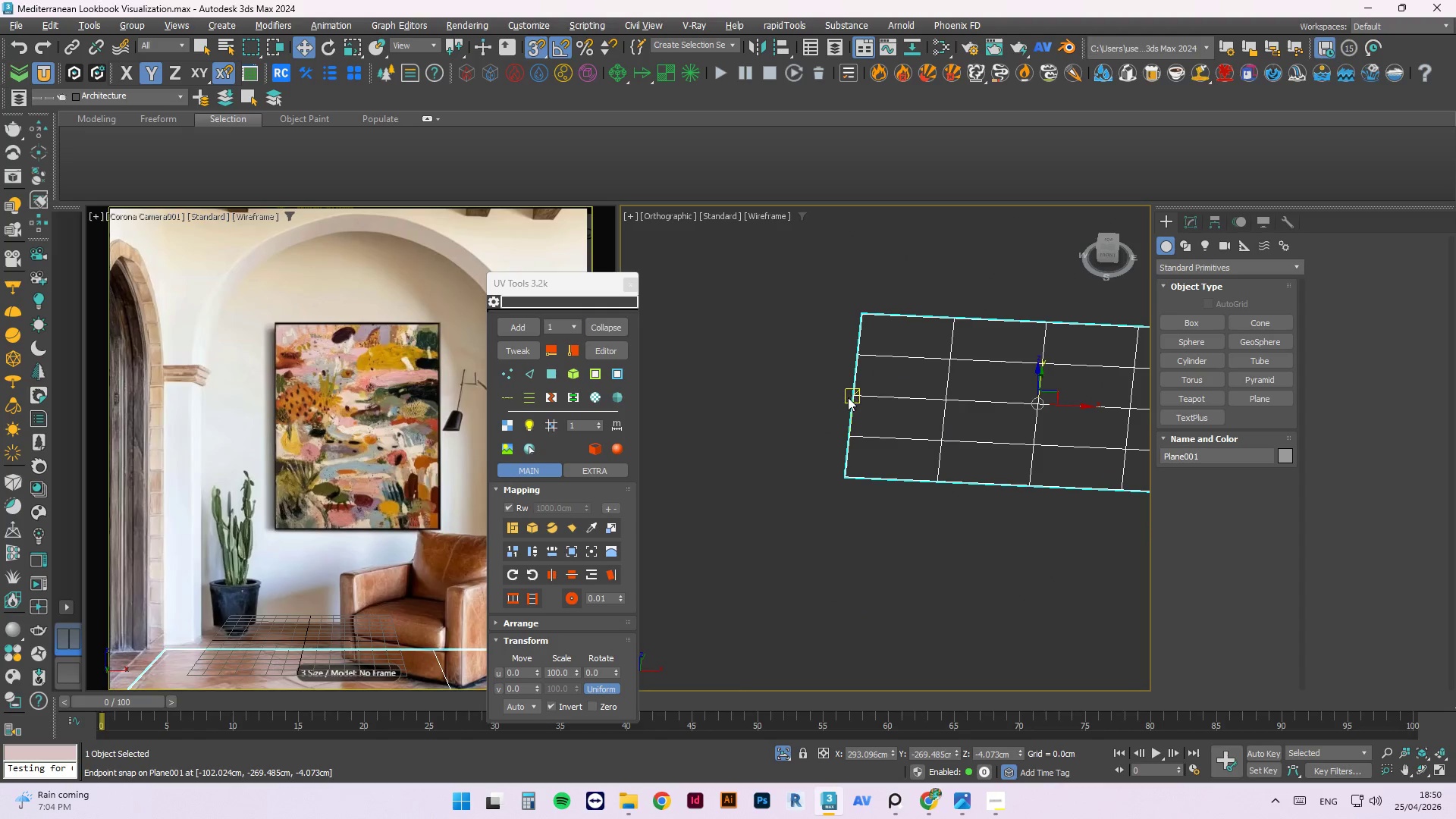 
key(F3)
 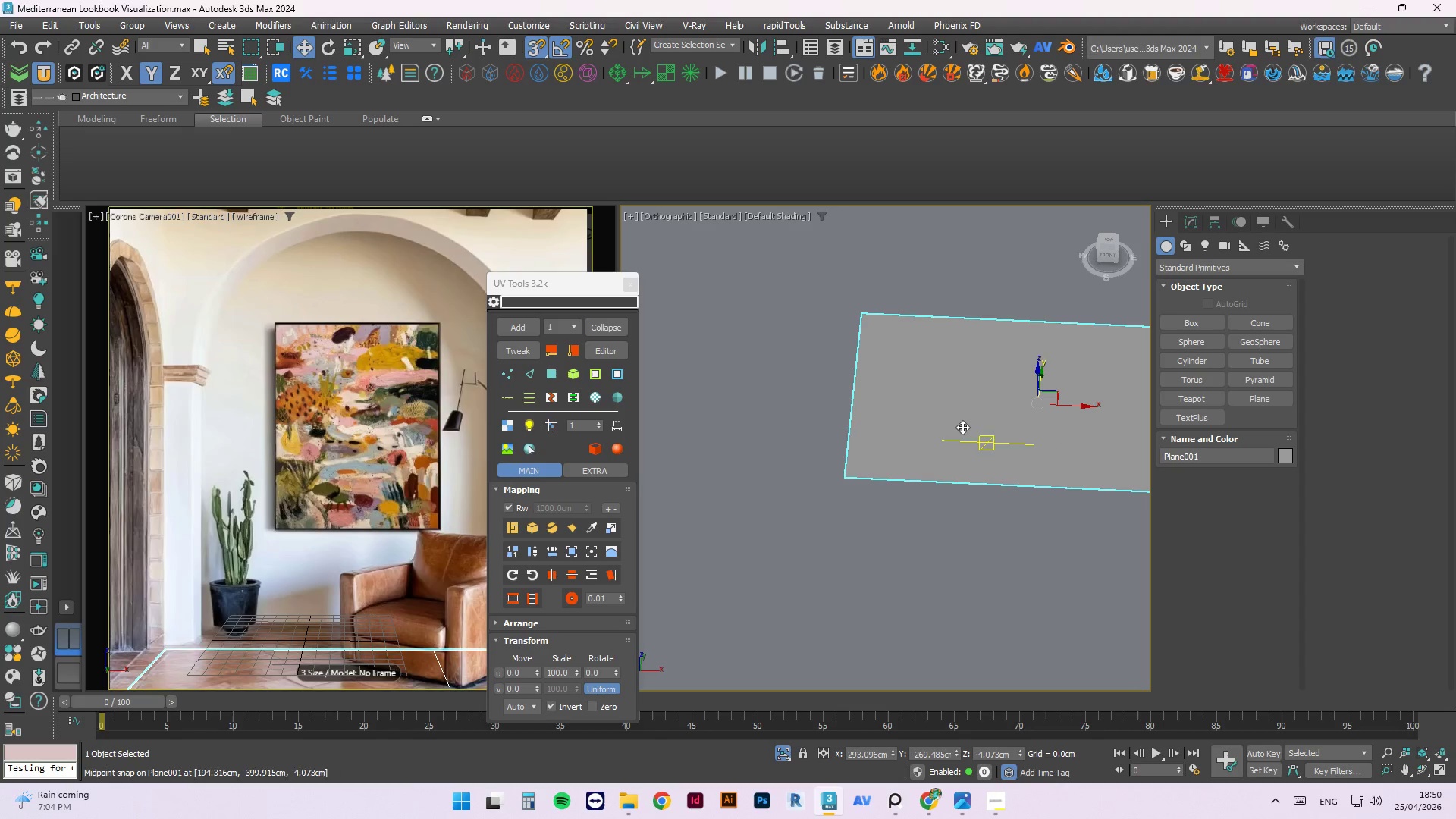 
scroll: coordinate [843, 426], scroll_direction: down, amount: 3.0
 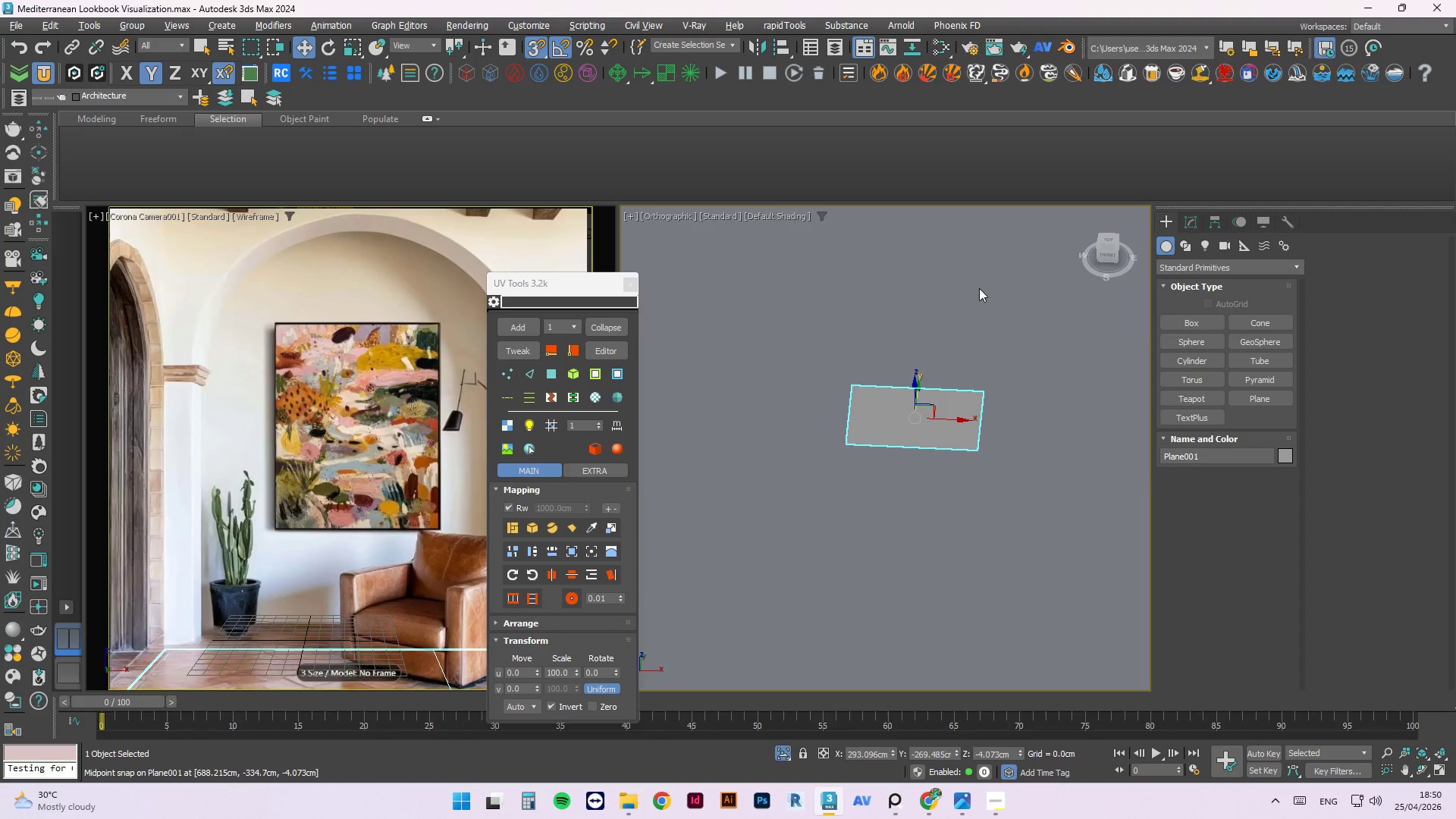 
key(W)
 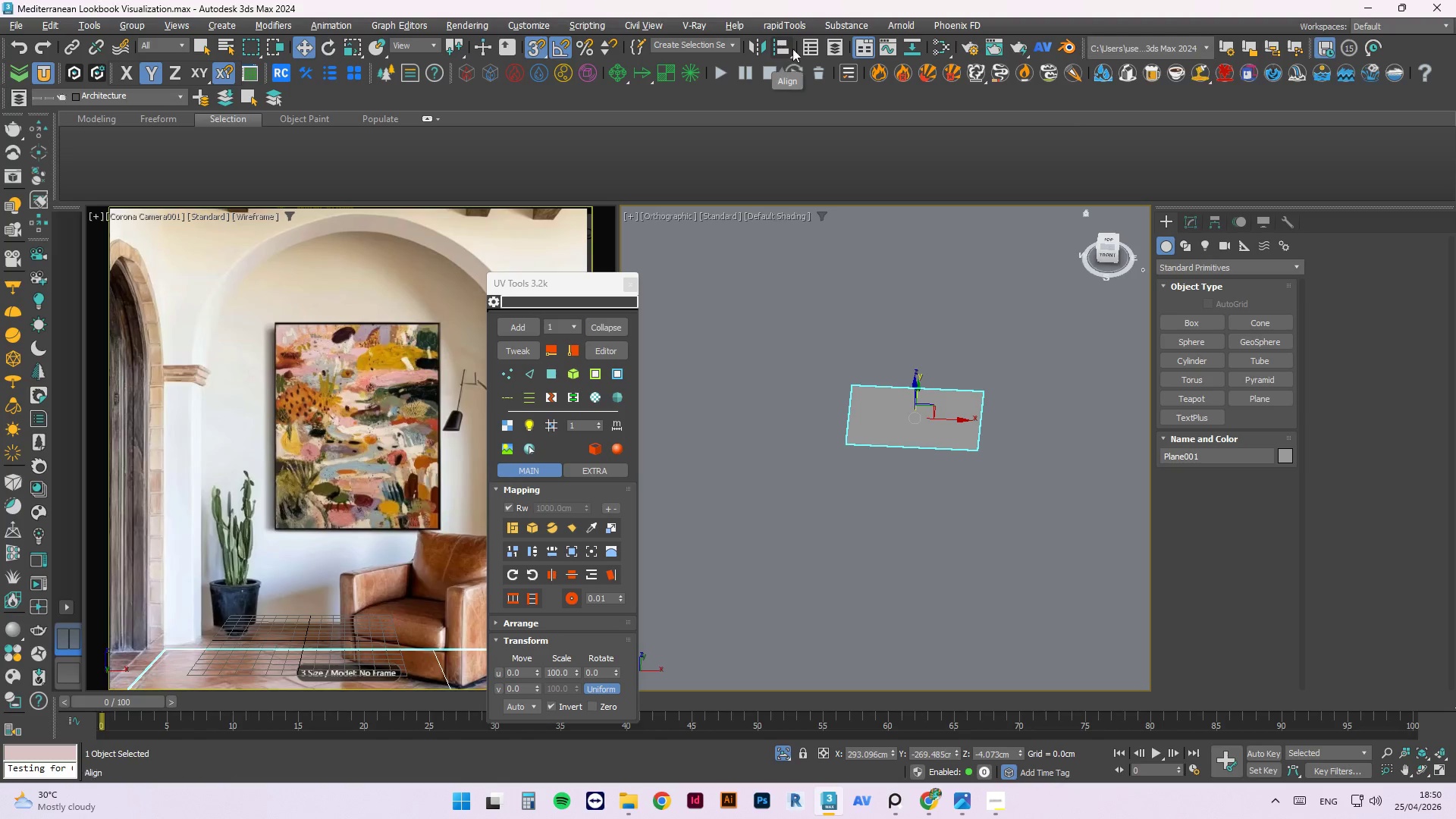 
left_click([839, 47])
 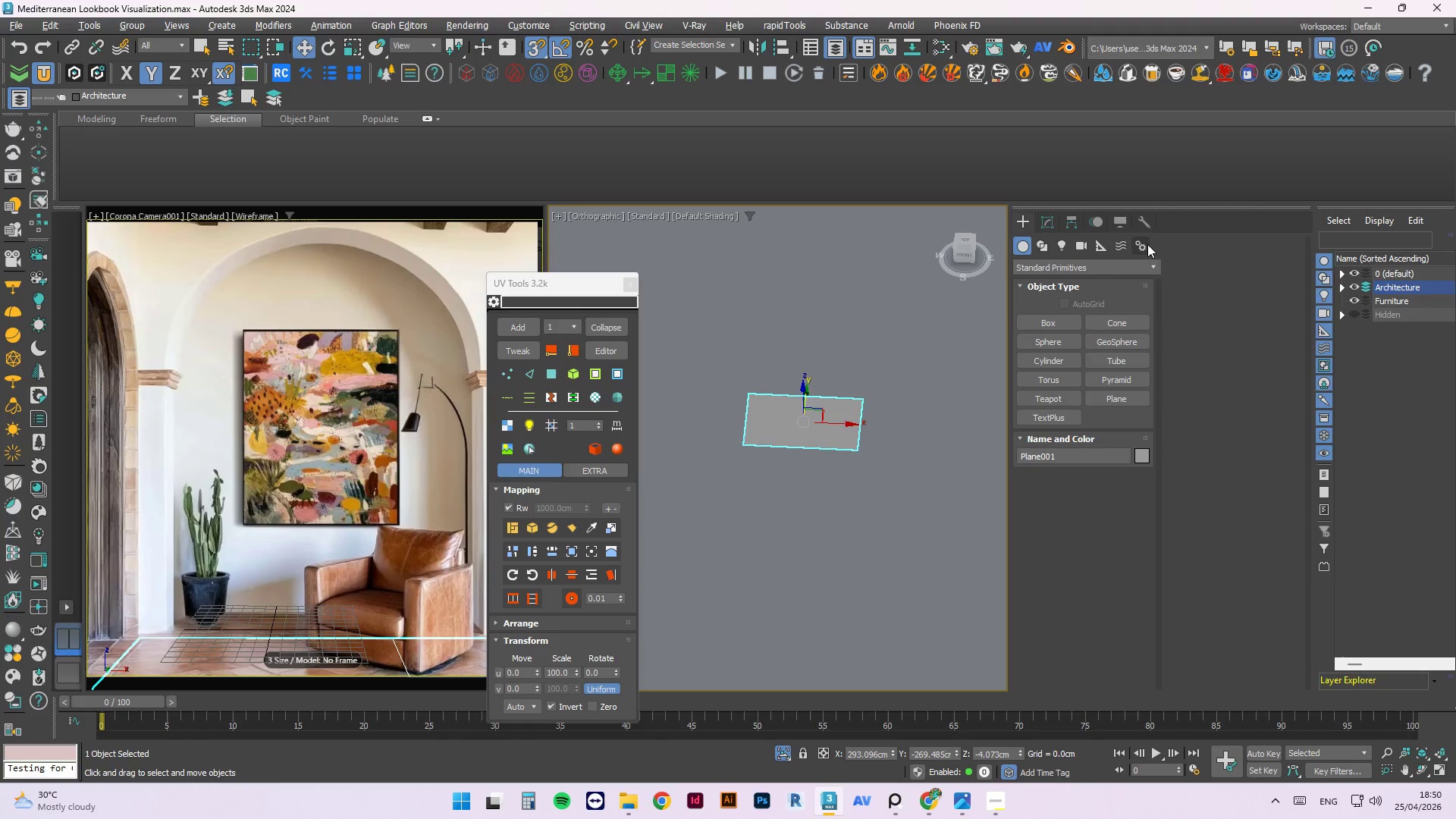 
key(W)
 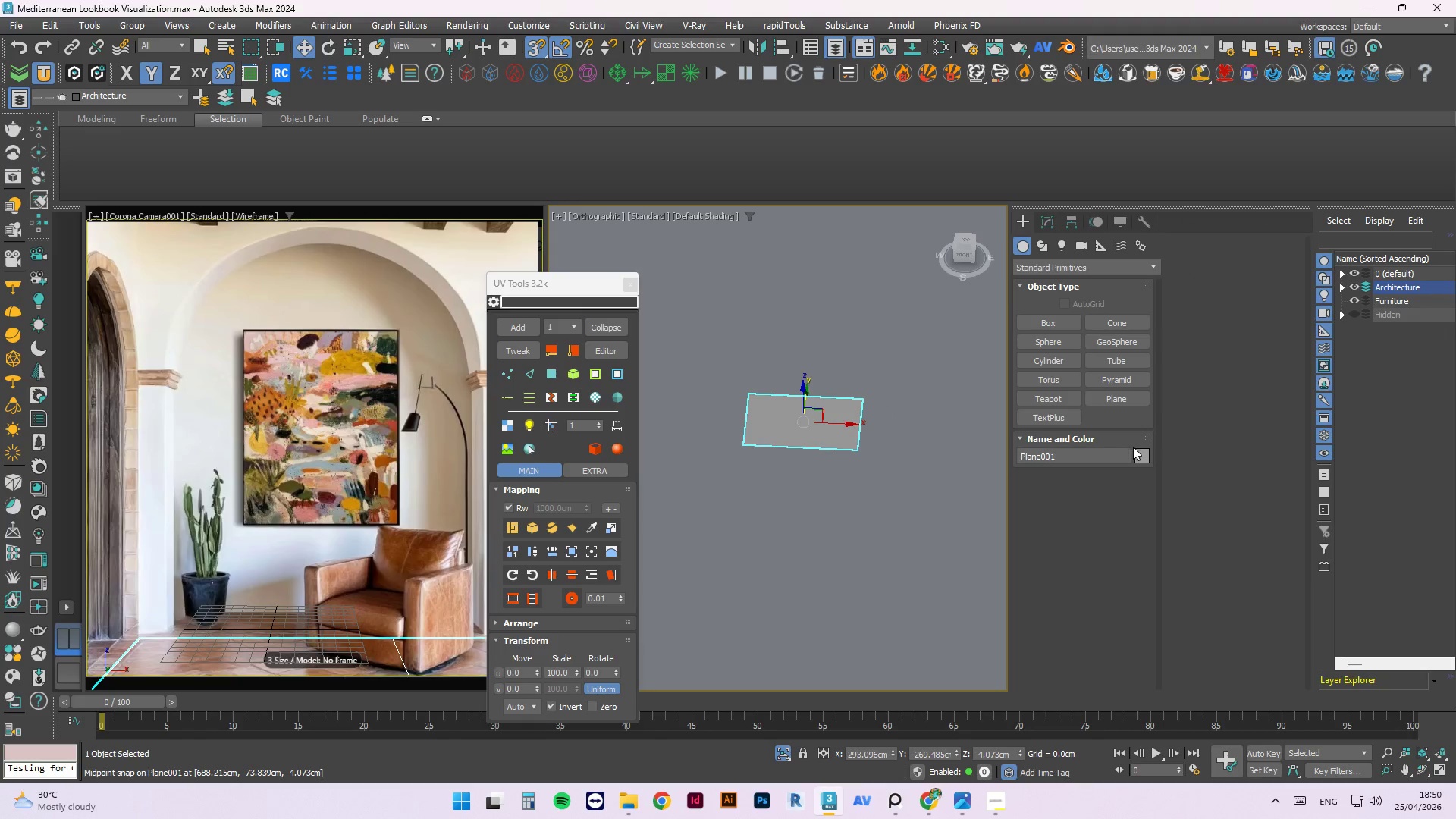 
left_click([1141, 454])
 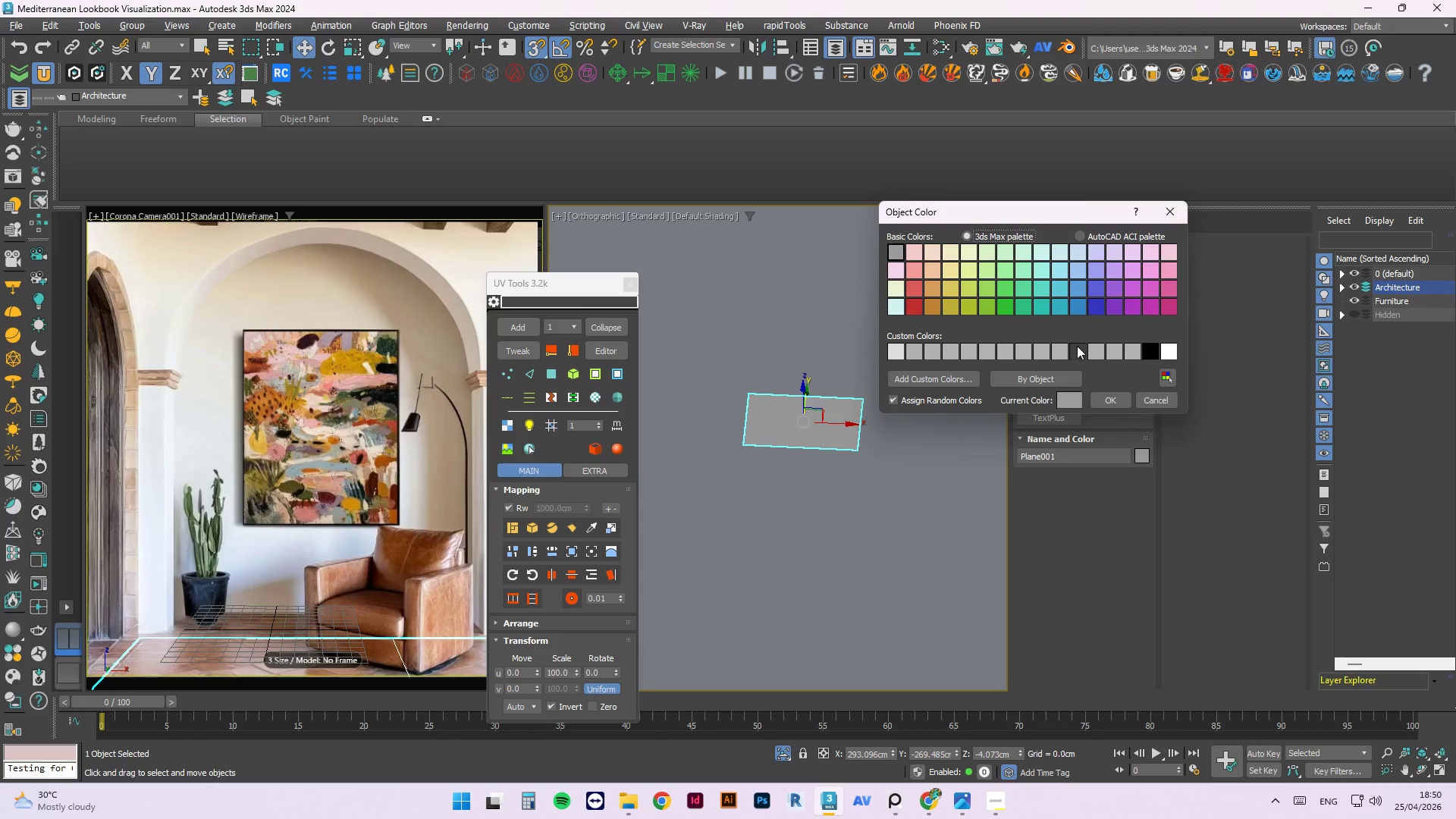 
left_click([1075, 348])
 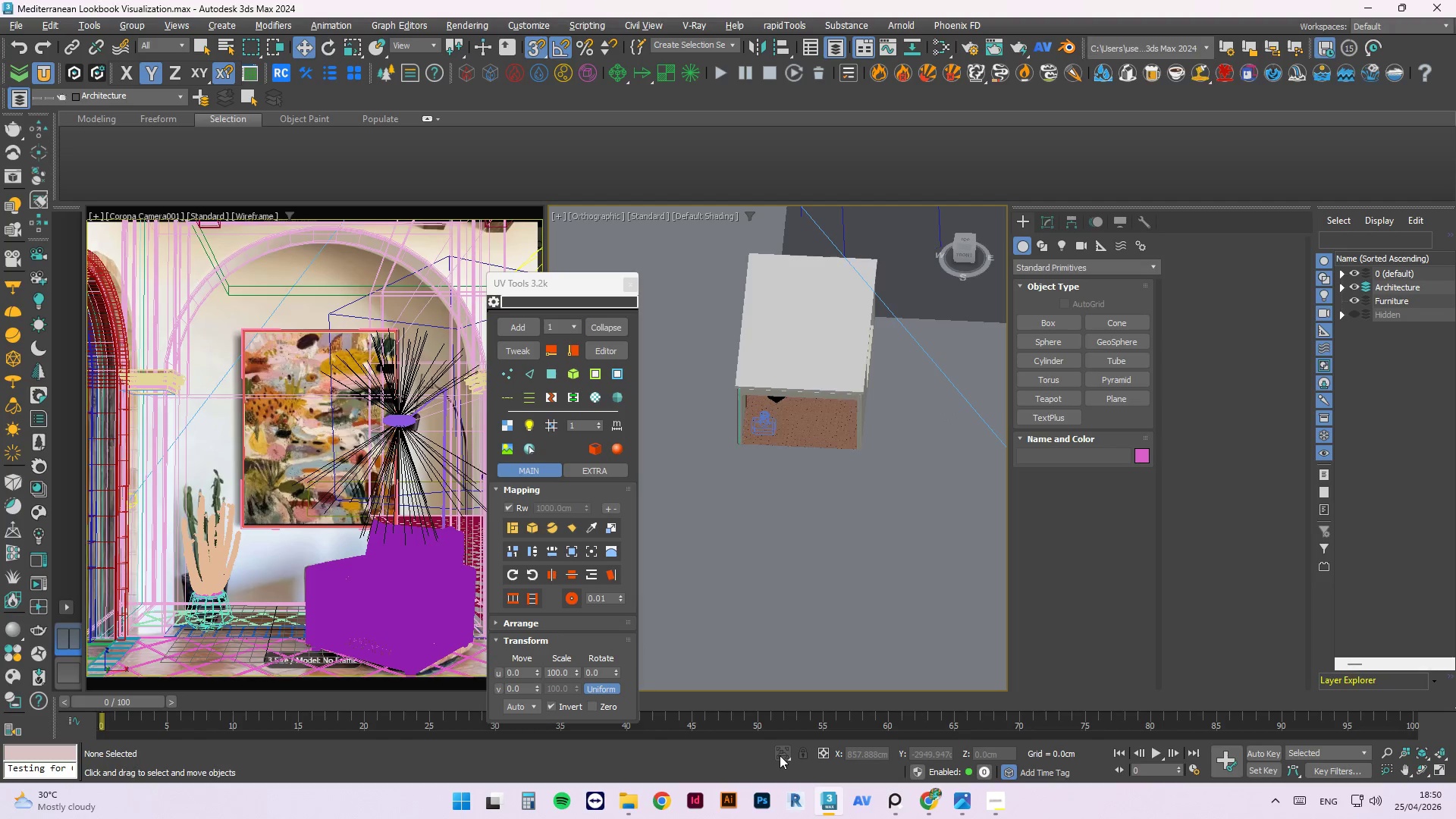 
scroll: coordinate [806, 375], scroll_direction: up, amount: 8.0
 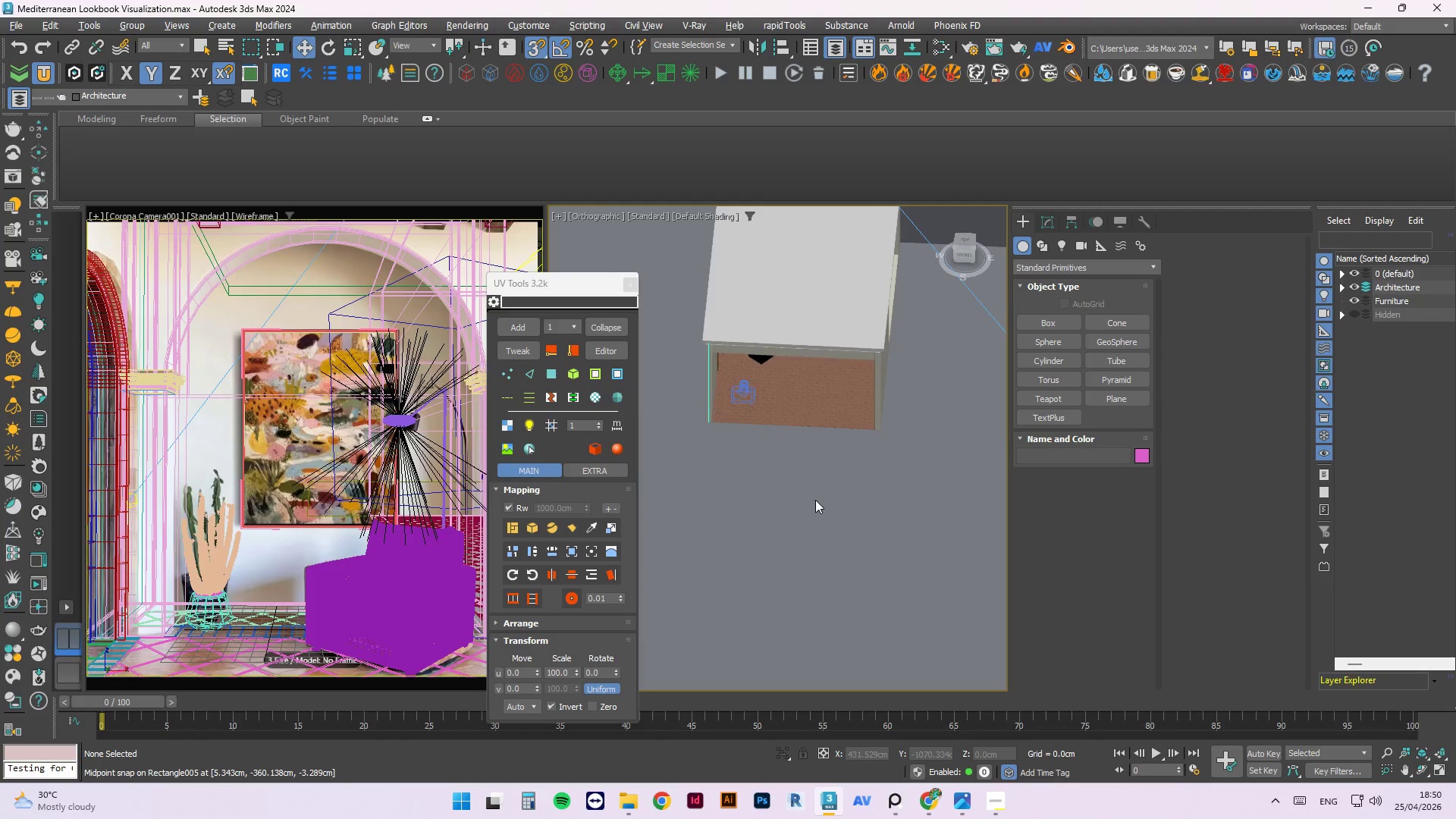 
left_click([815, 497])
 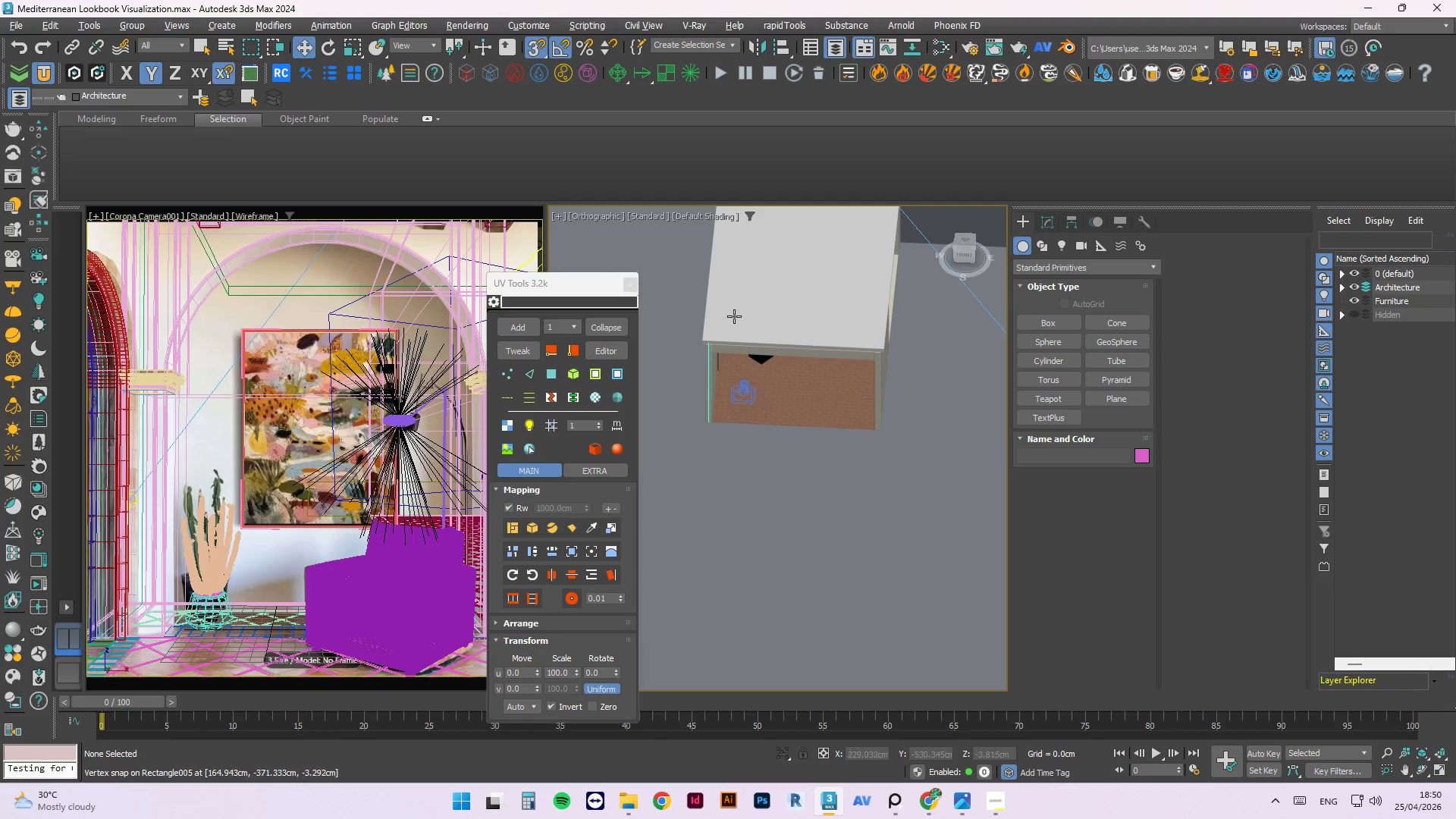 
scroll: coordinate [742, 380], scroll_direction: up, amount: 7.0
 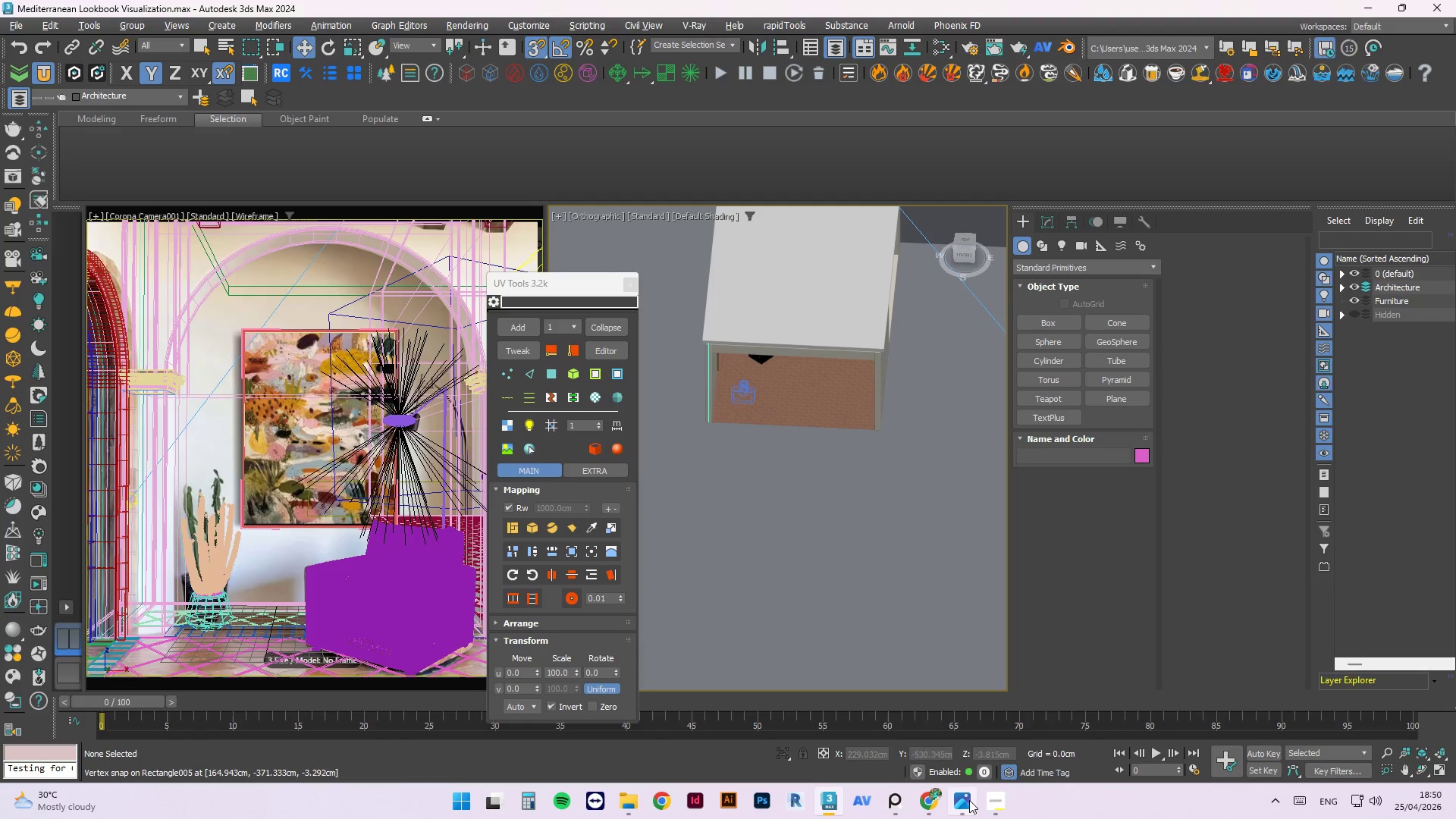 
left_click([967, 805])
 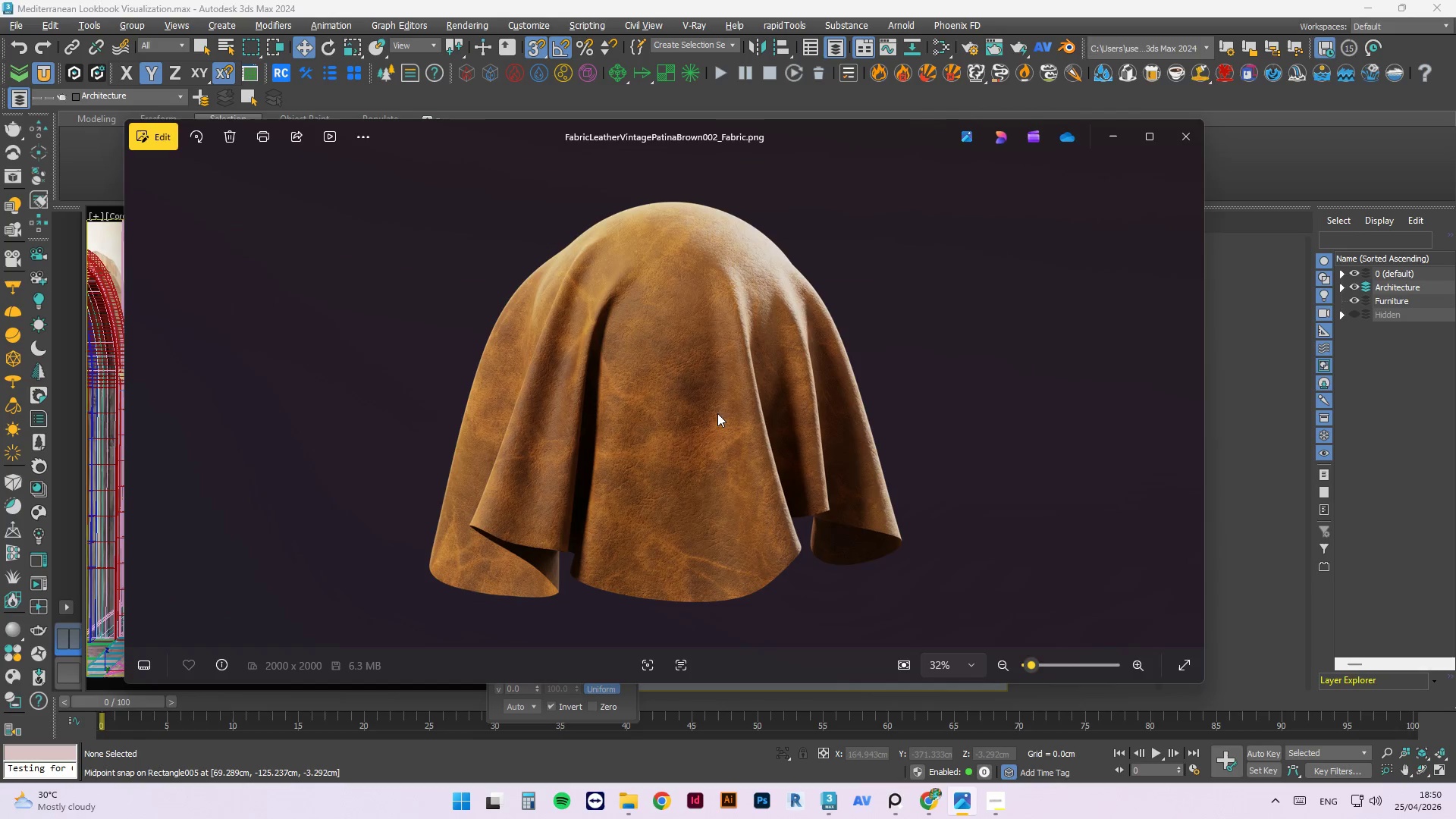 
scroll: coordinate [739, 381], scroll_direction: up, amount: 1.0
 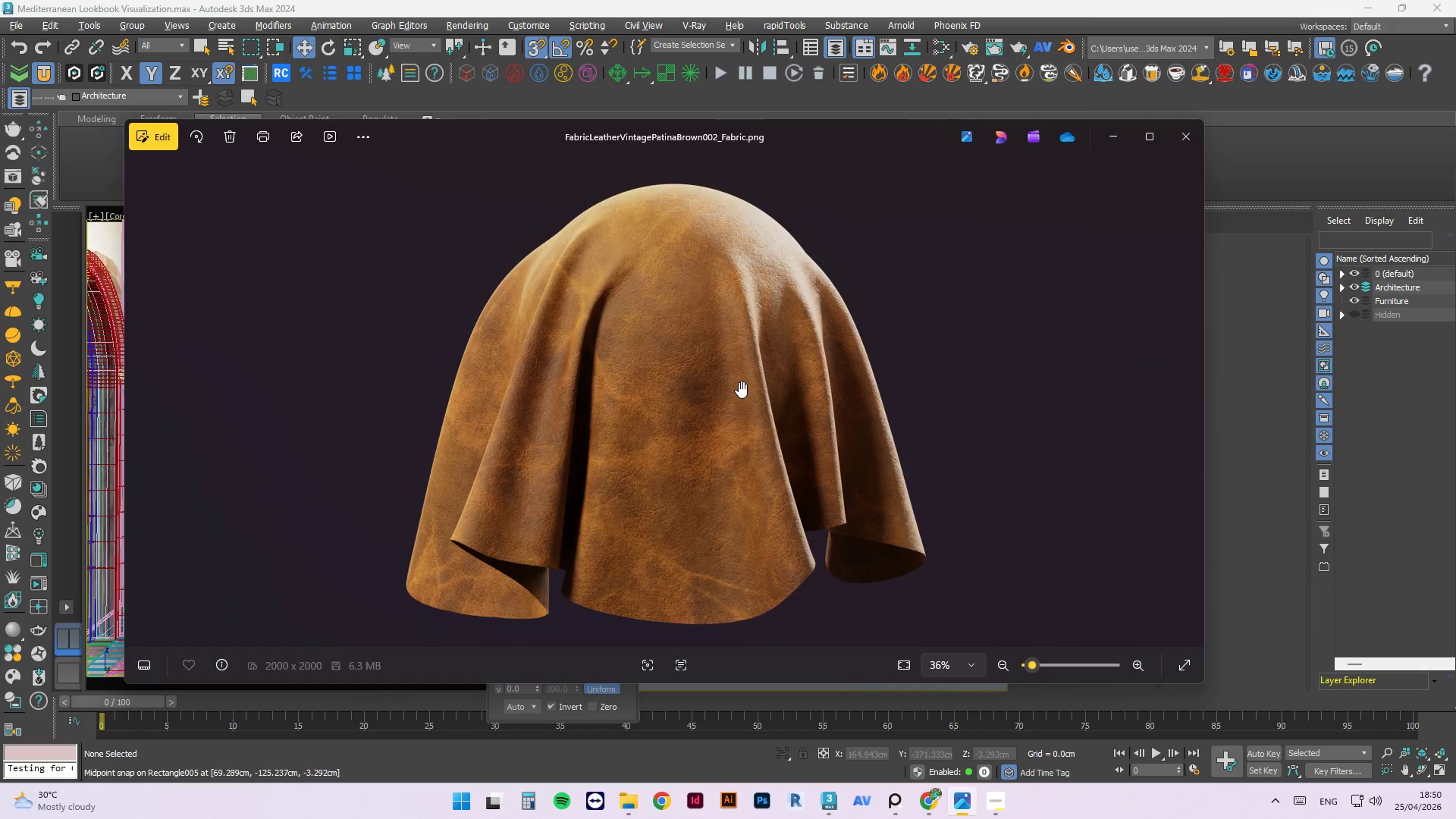 
key(ArrowRight)
 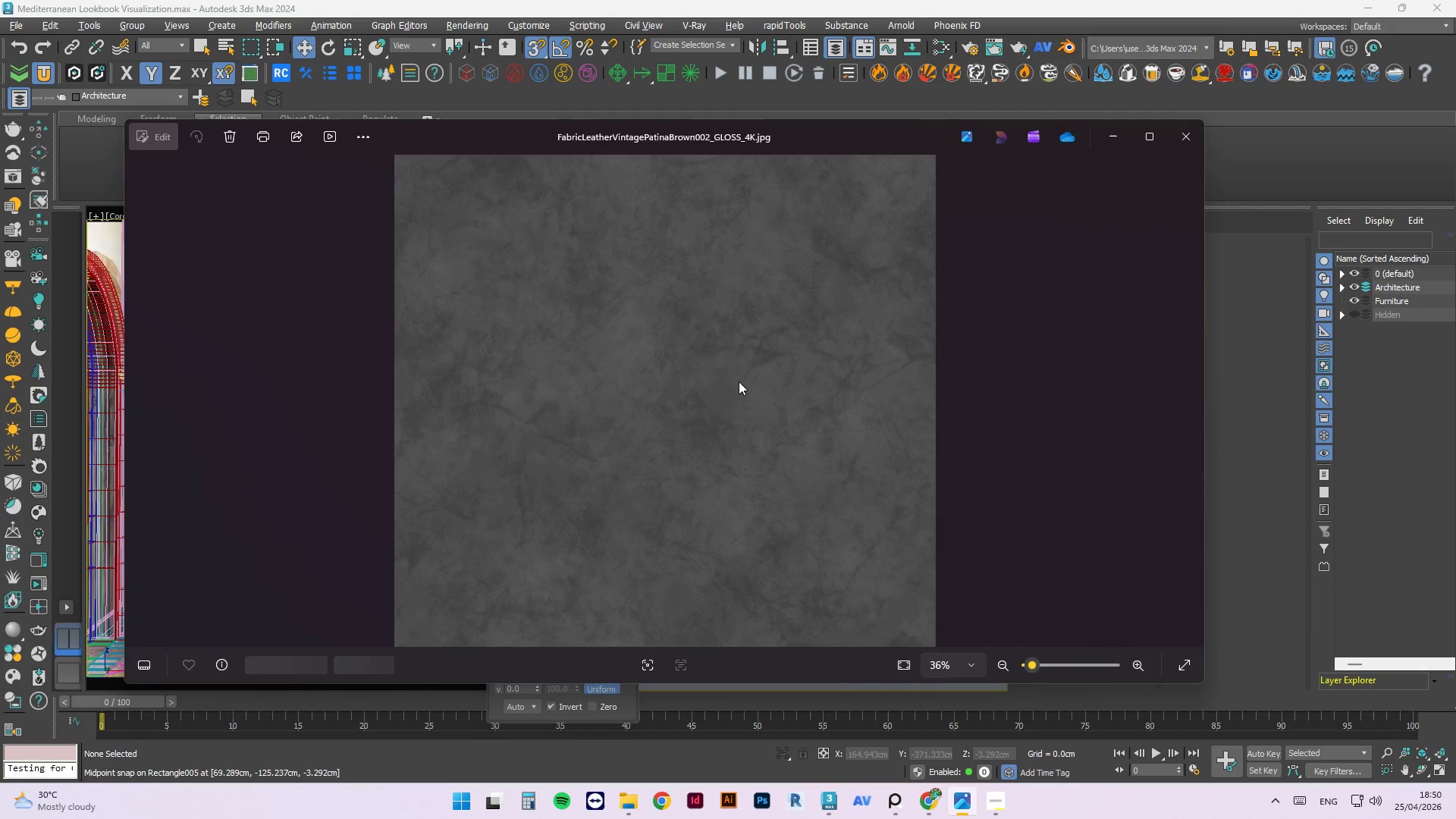 
key(ArrowRight)
 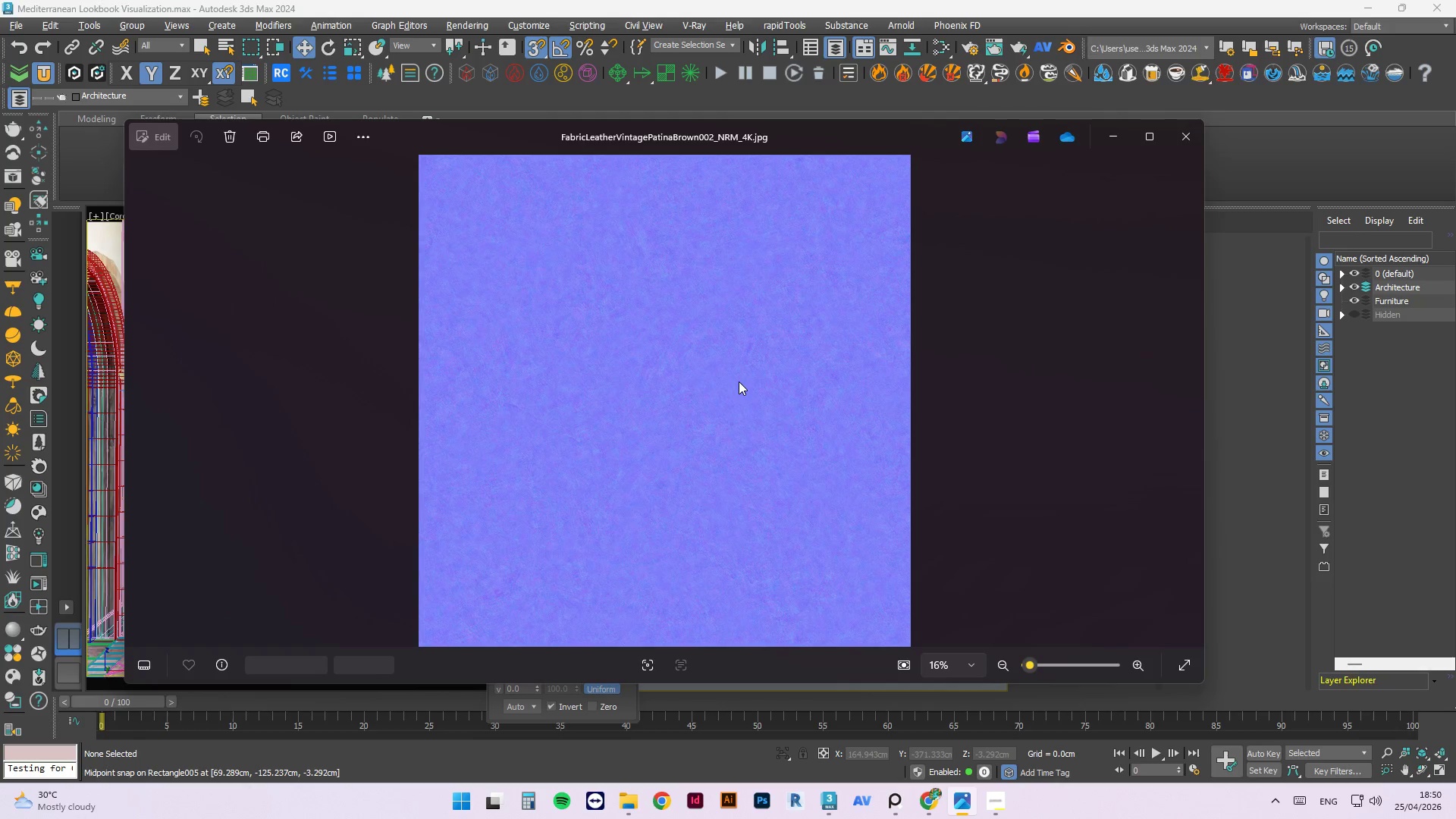 
key(ArrowRight)
 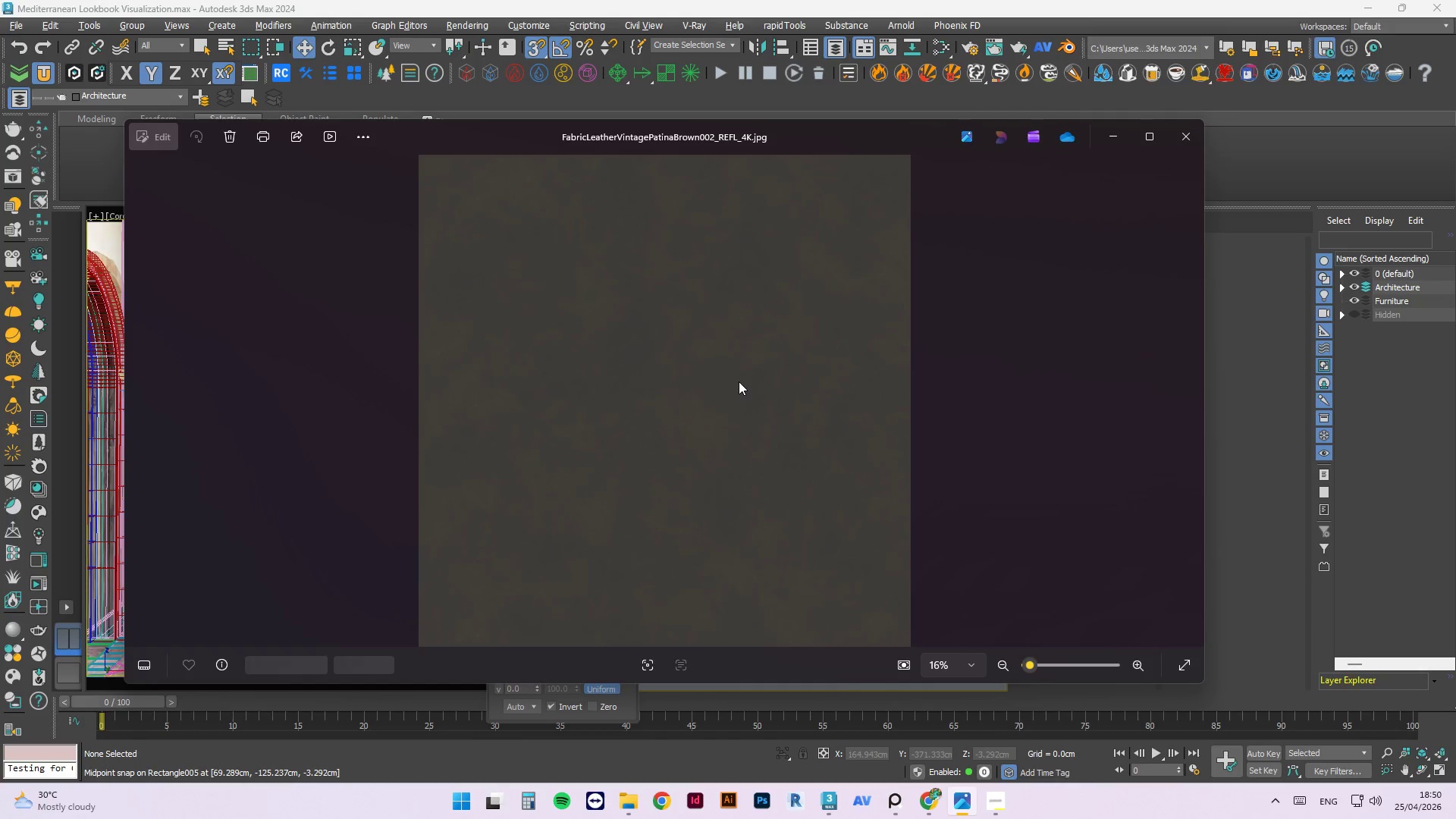 
key(ArrowRight)
 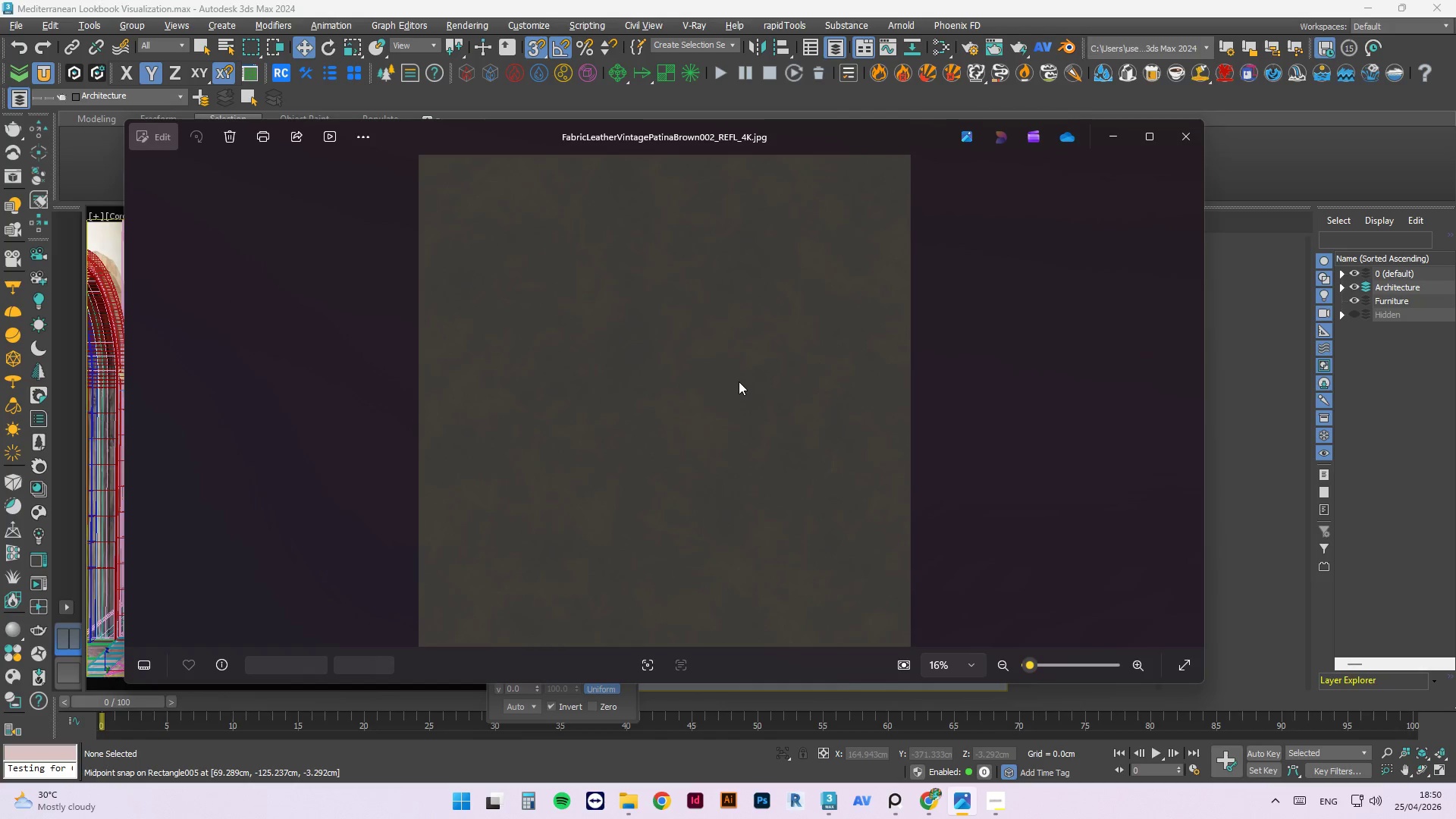 
key(ArrowRight)
 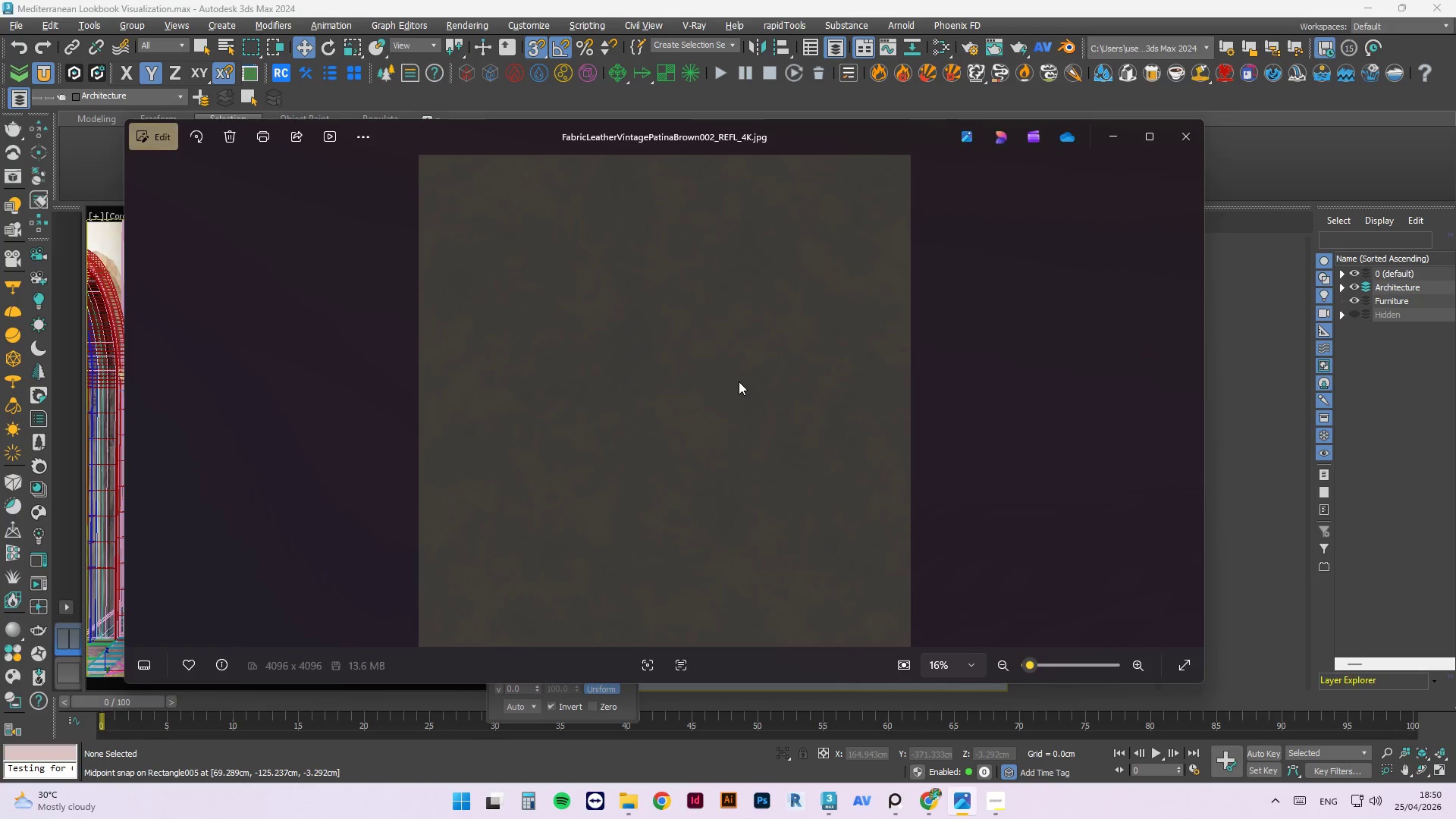 
key(ArrowRight)
 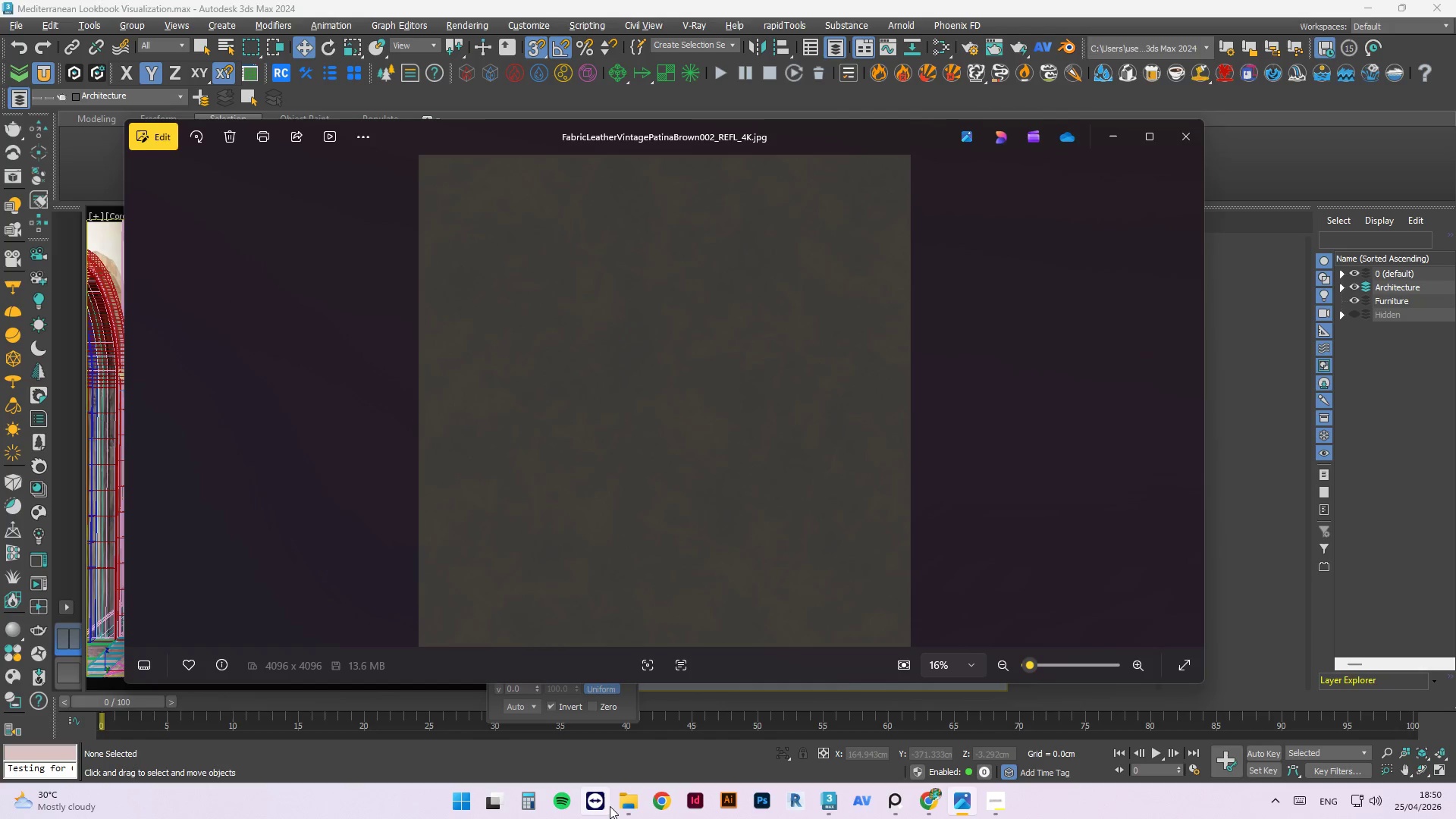 
left_click([627, 810])
 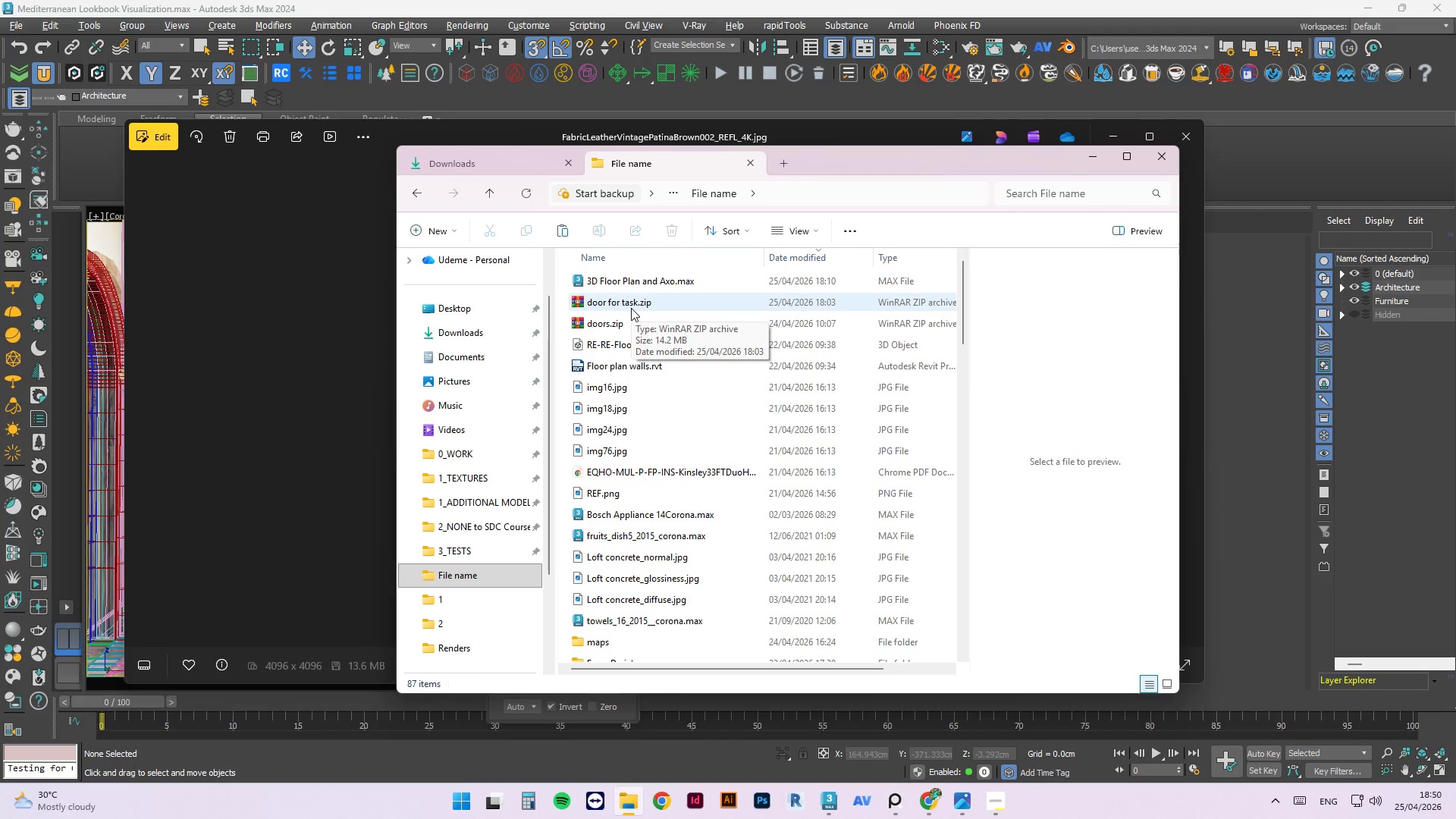 
wait(10.61)
 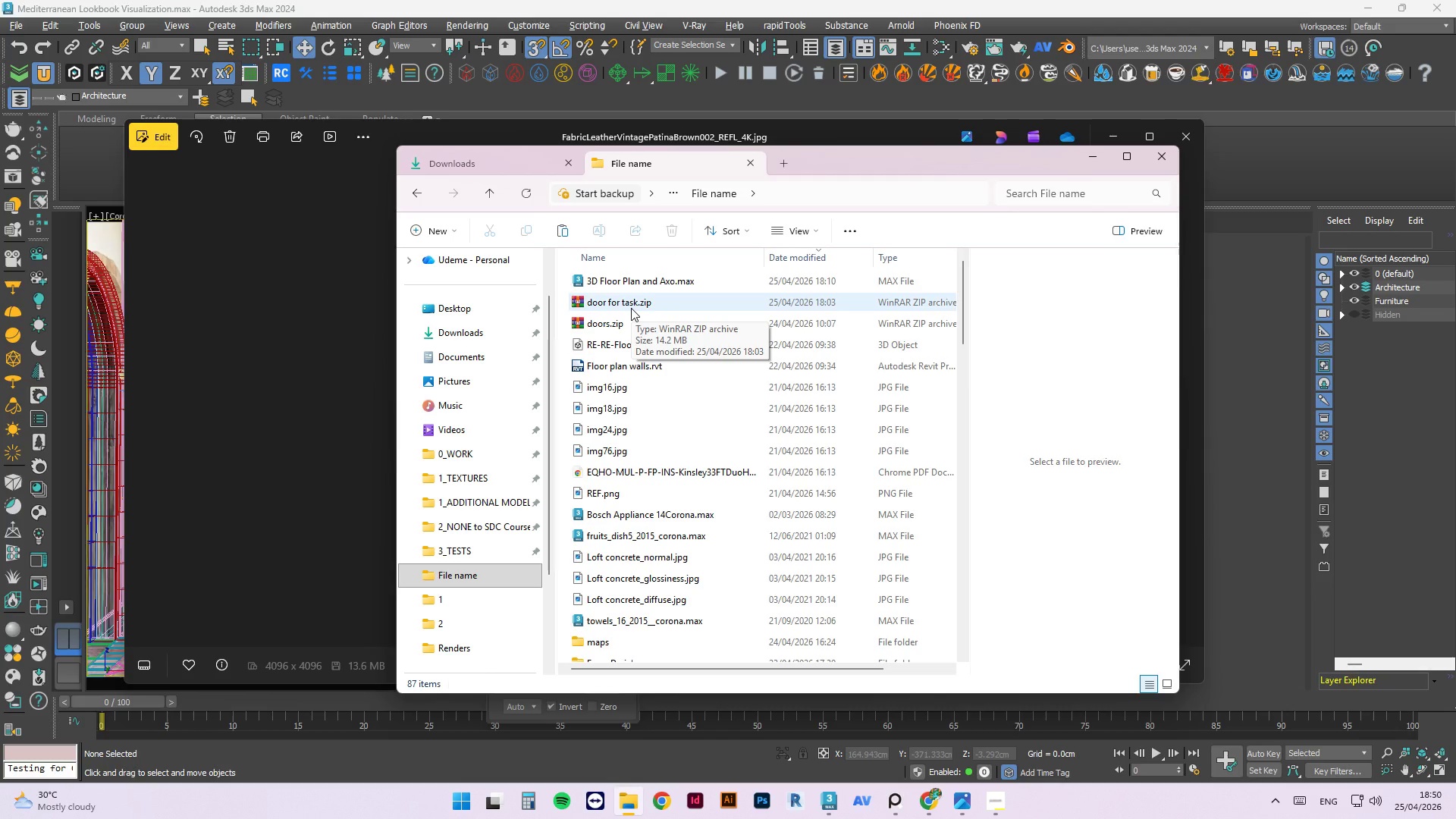 
left_click([750, 159])
 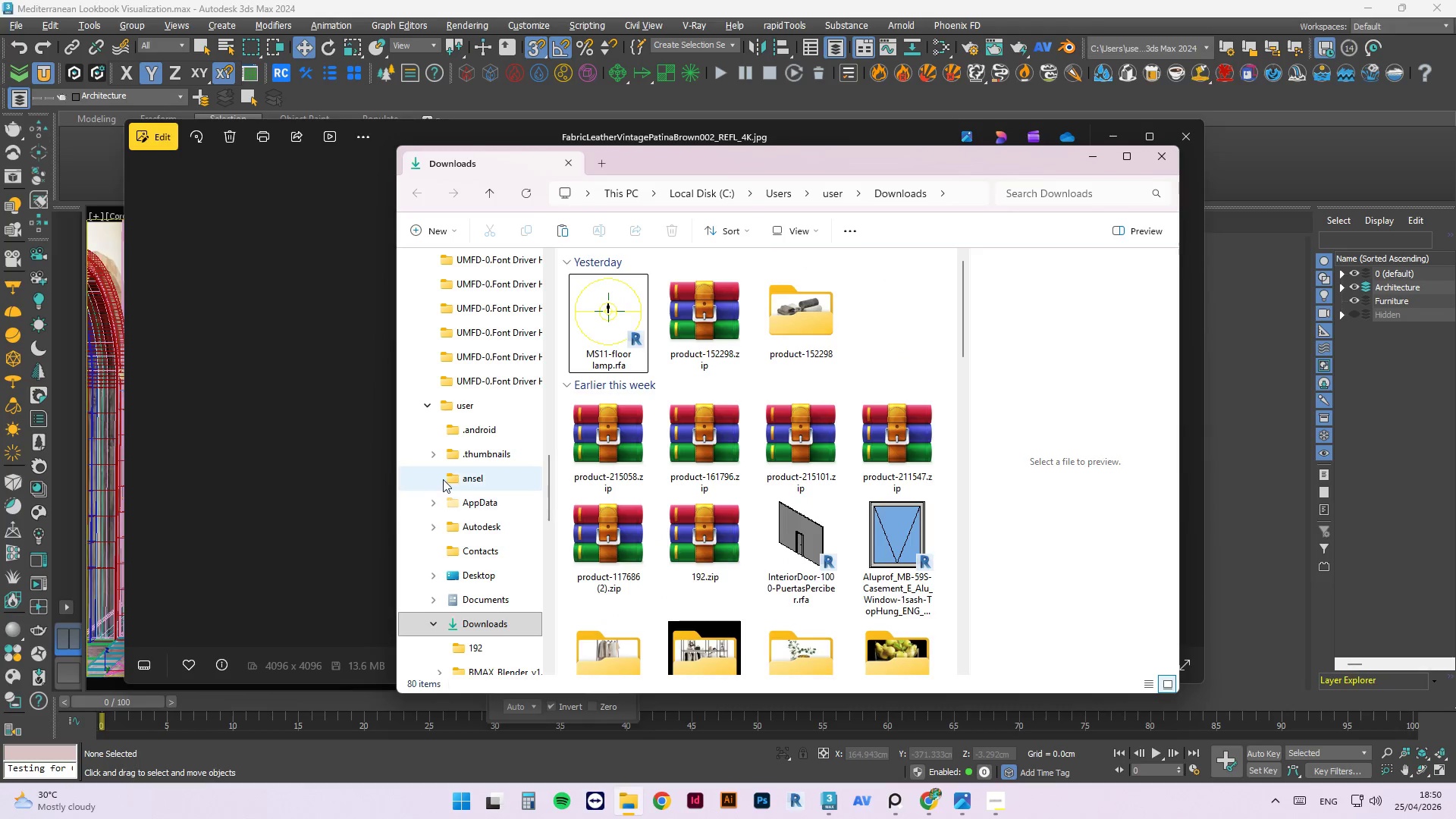 
scroll: coordinate [471, 381], scroll_direction: up, amount: 18.0
 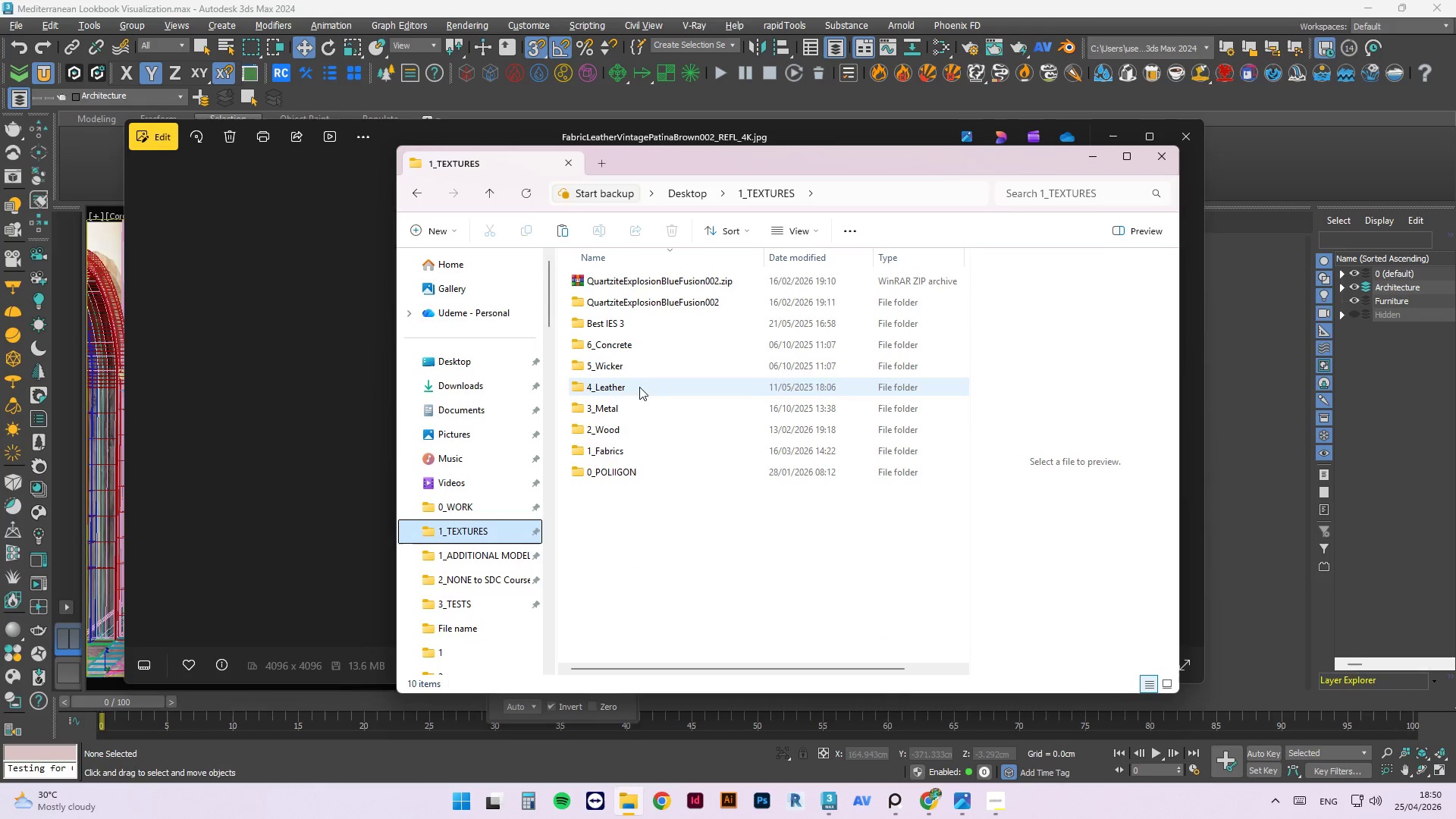 
double_click([632, 388])
 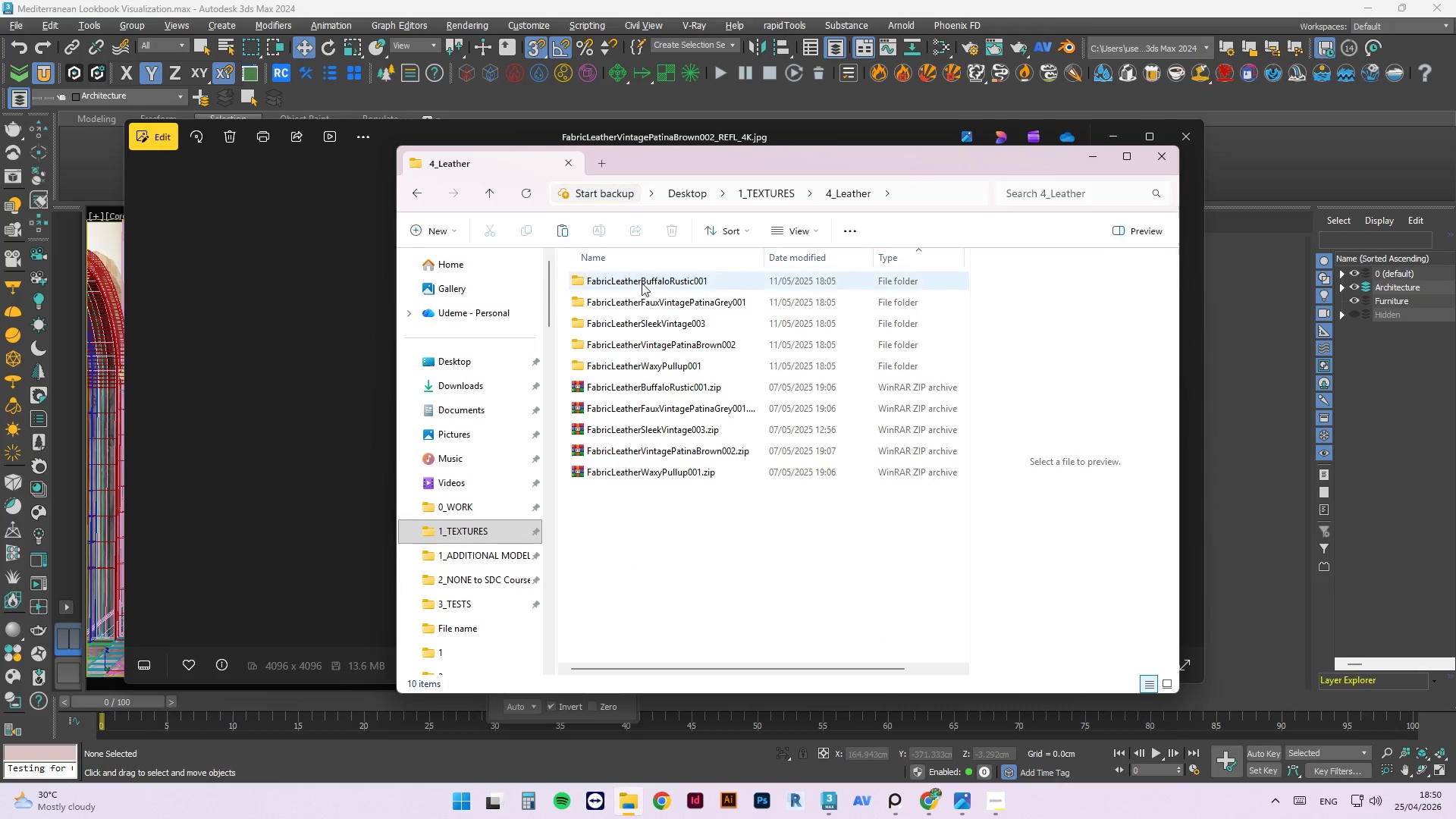 
double_click([642, 283])
 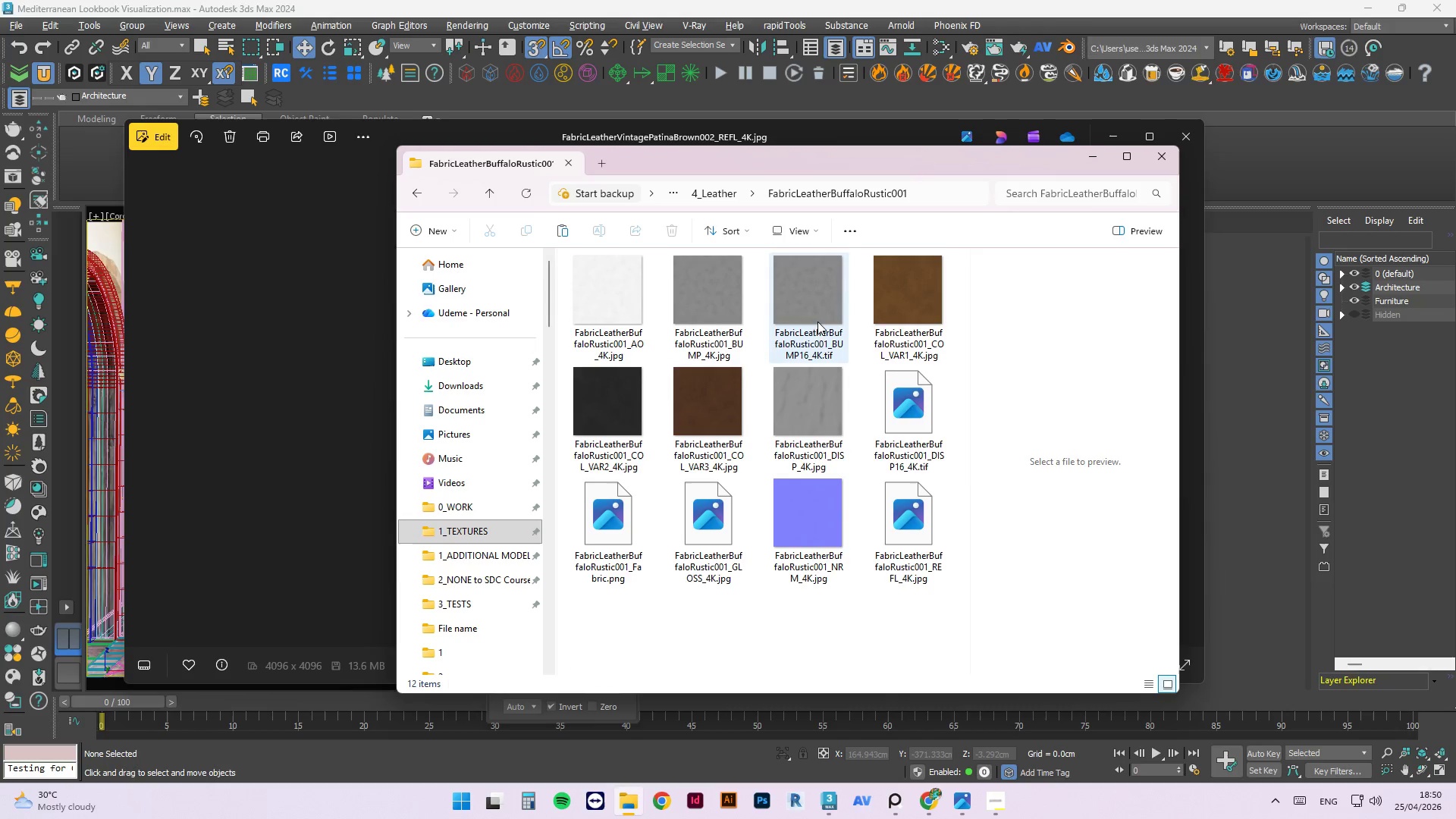 
double_click([897, 312])
 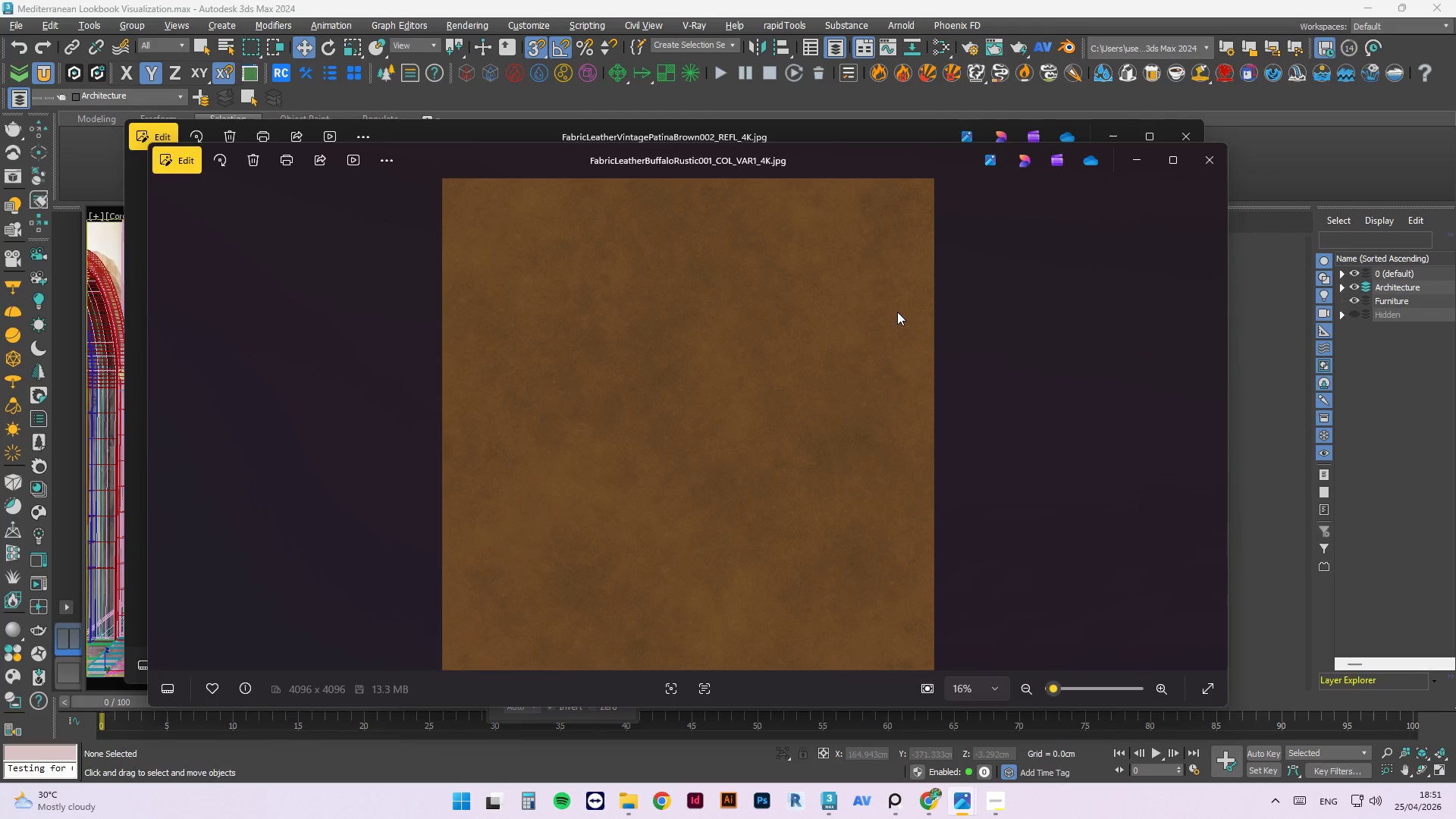 
wait(20.42)
 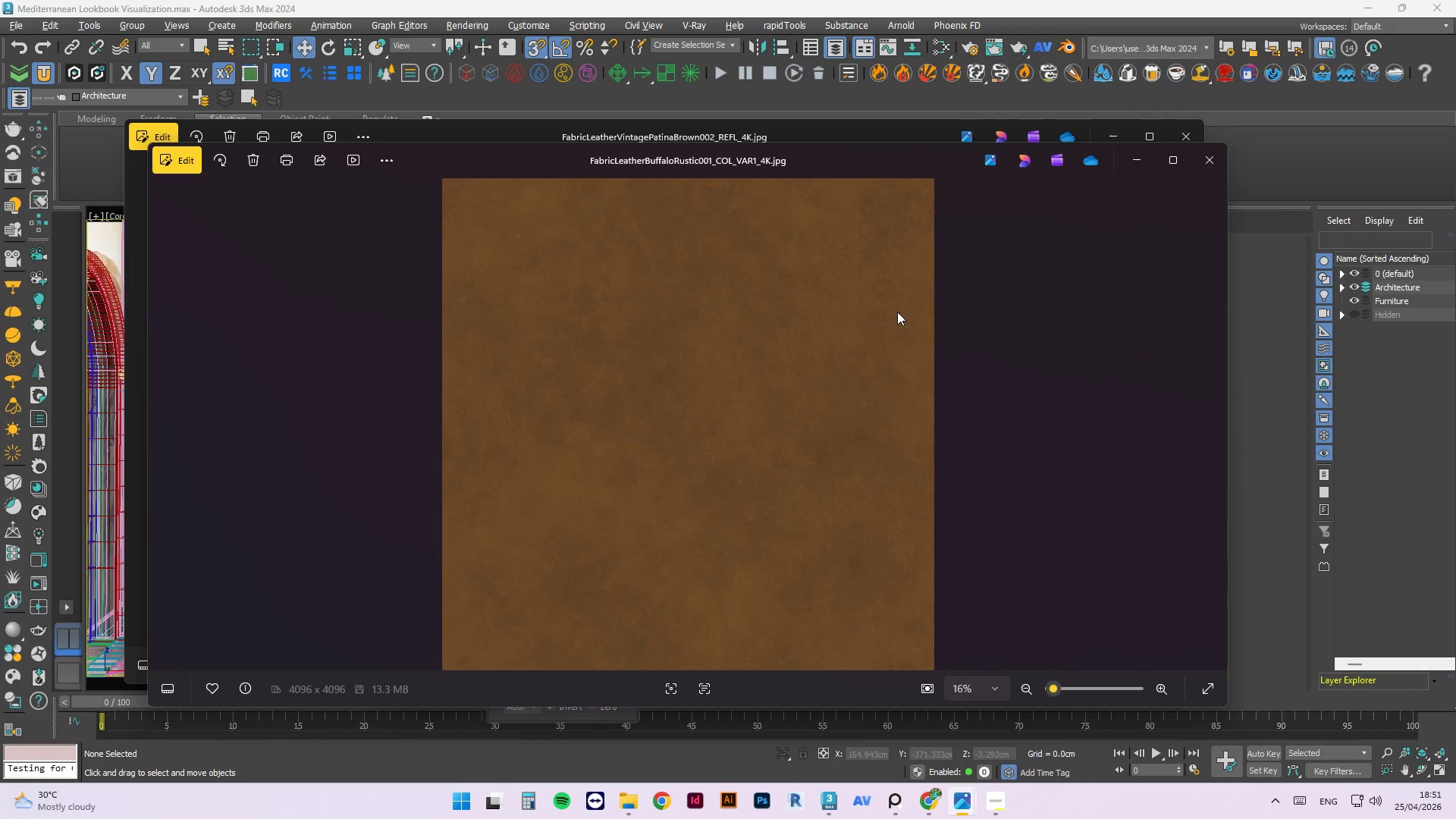 
scroll: coordinate [207, 569], scroll_direction: up, amount: 25.0
 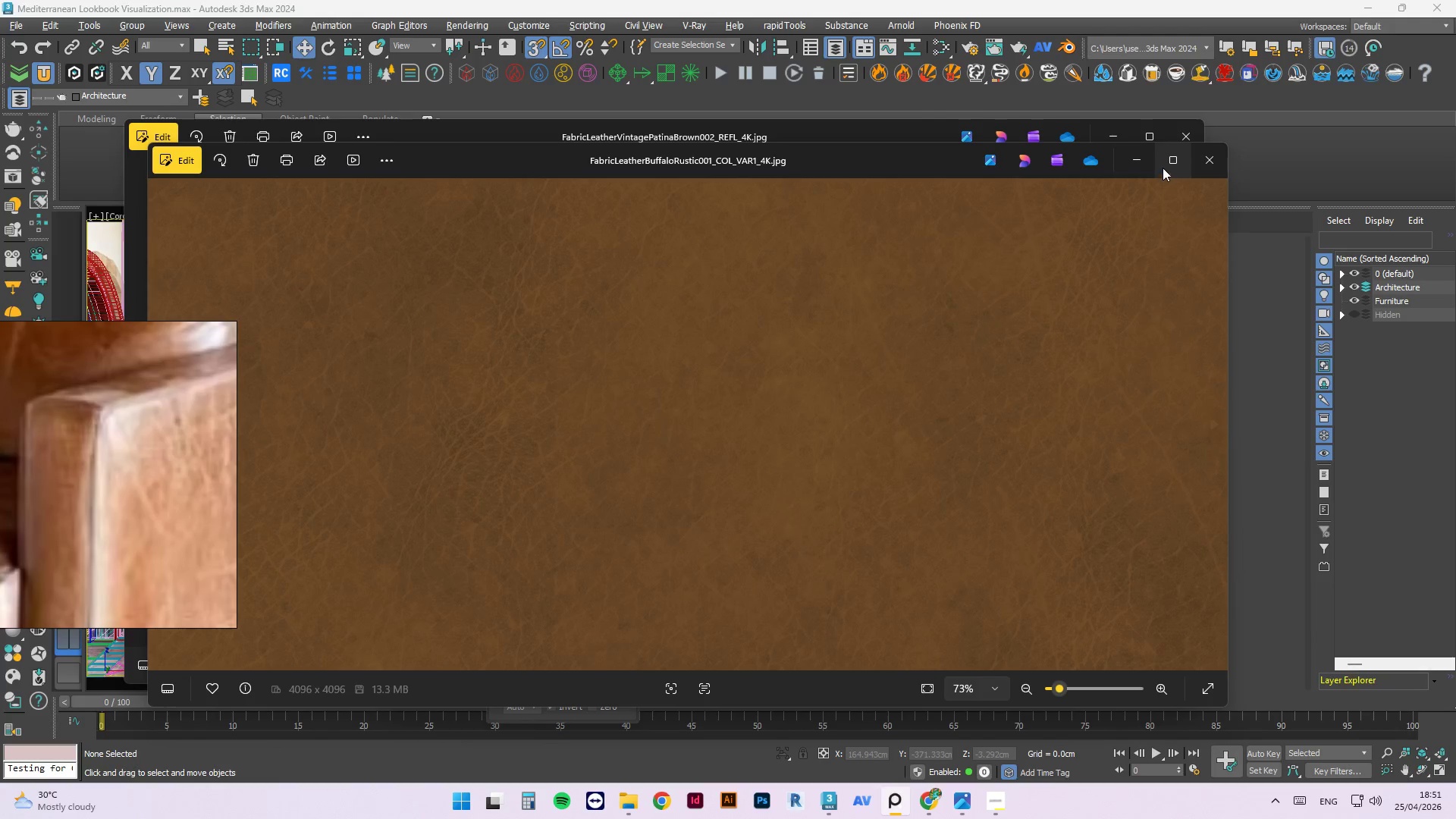 
left_click([900, 134])
 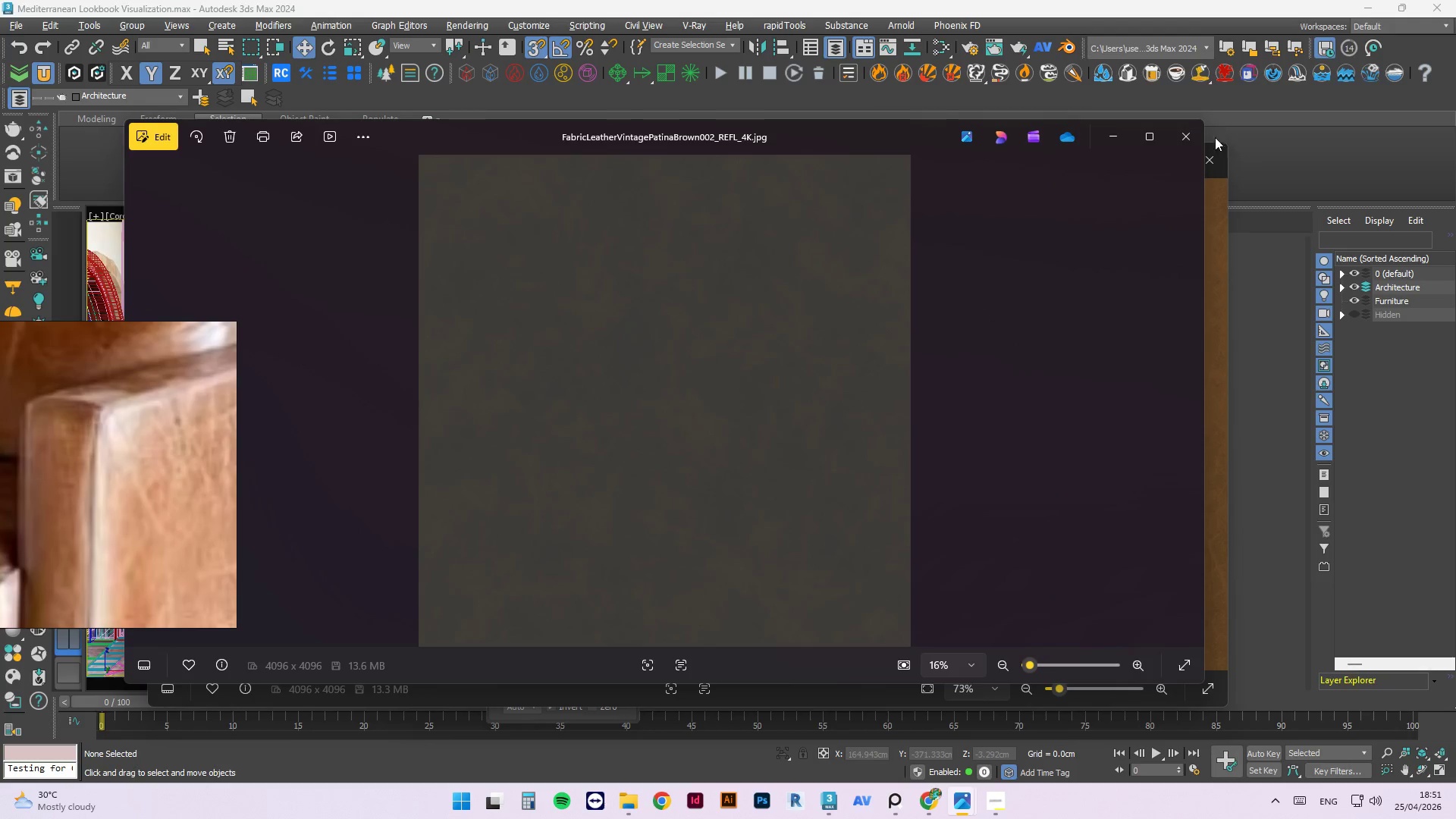 
left_click([1194, 133])
 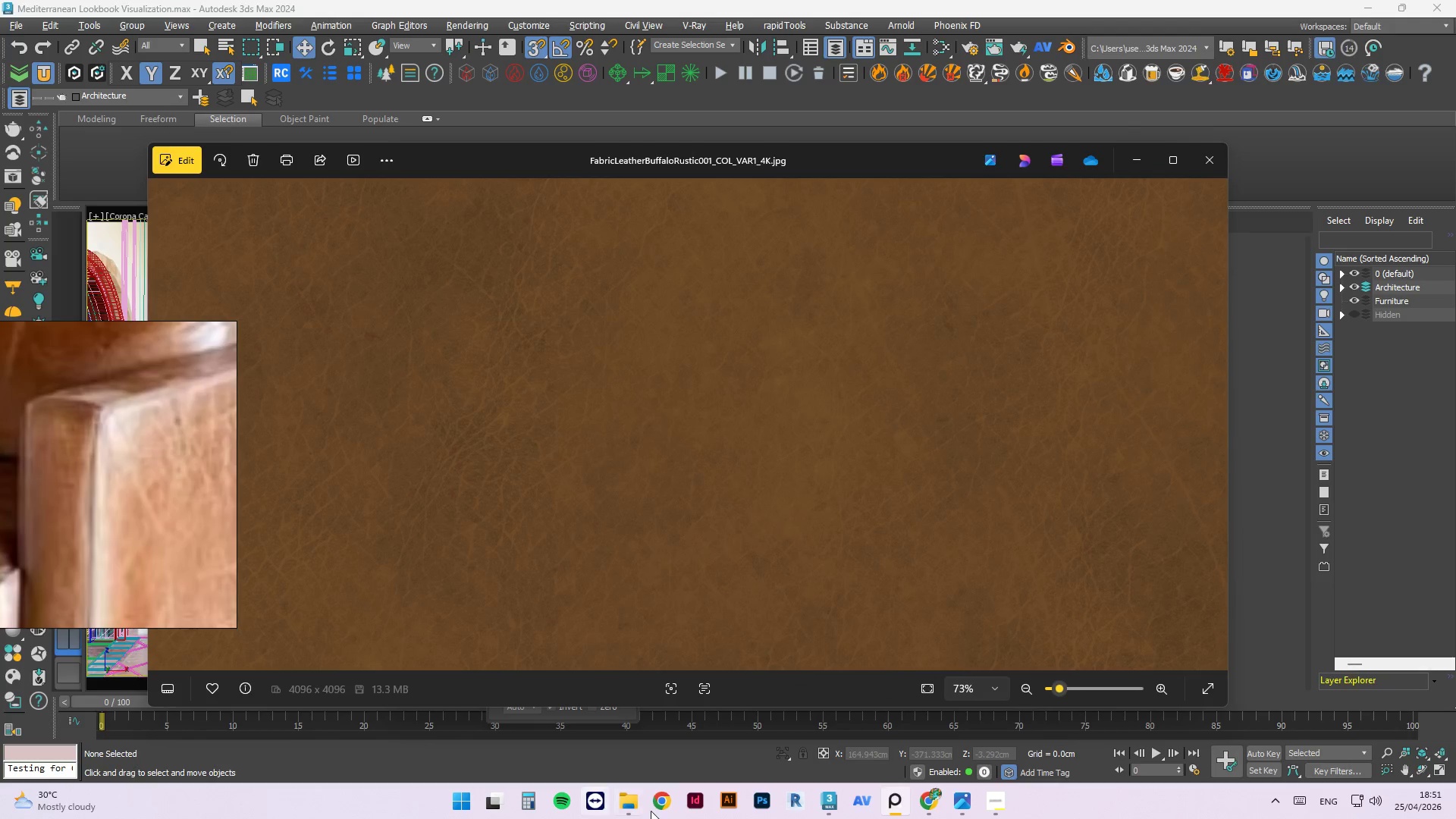 
left_click([632, 812])
 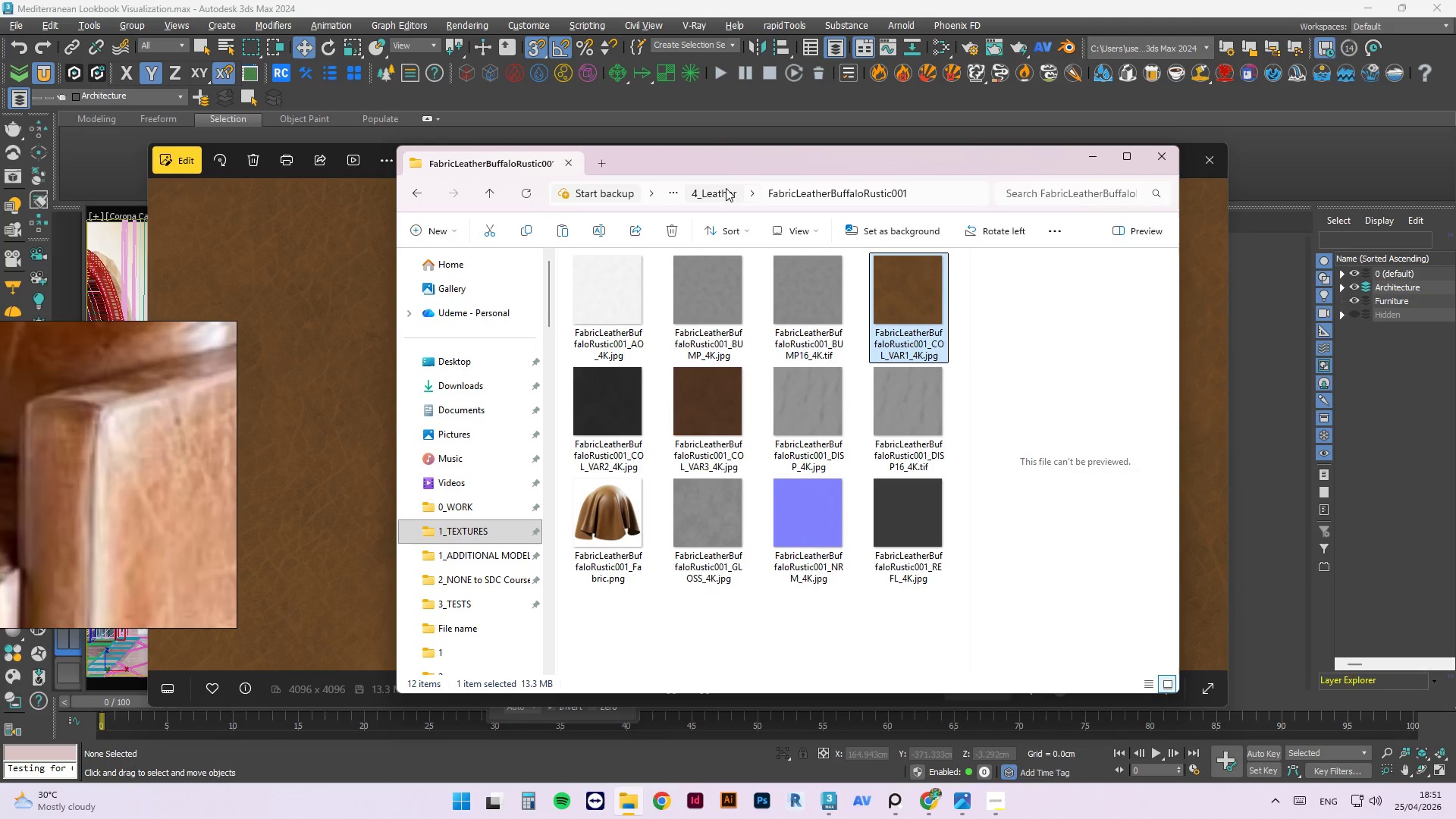 
left_click([692, 189])
 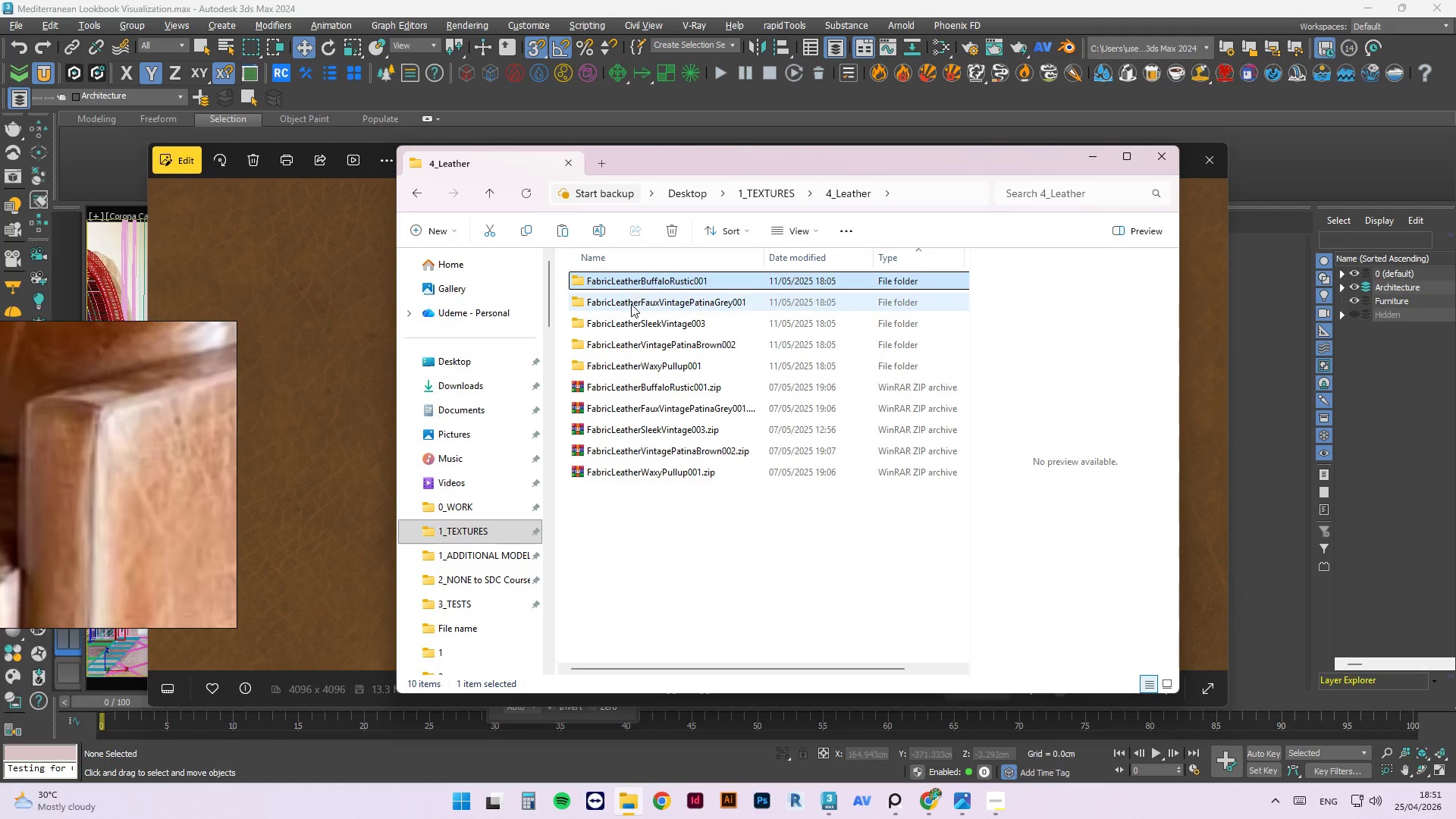 
double_click([631, 304])
 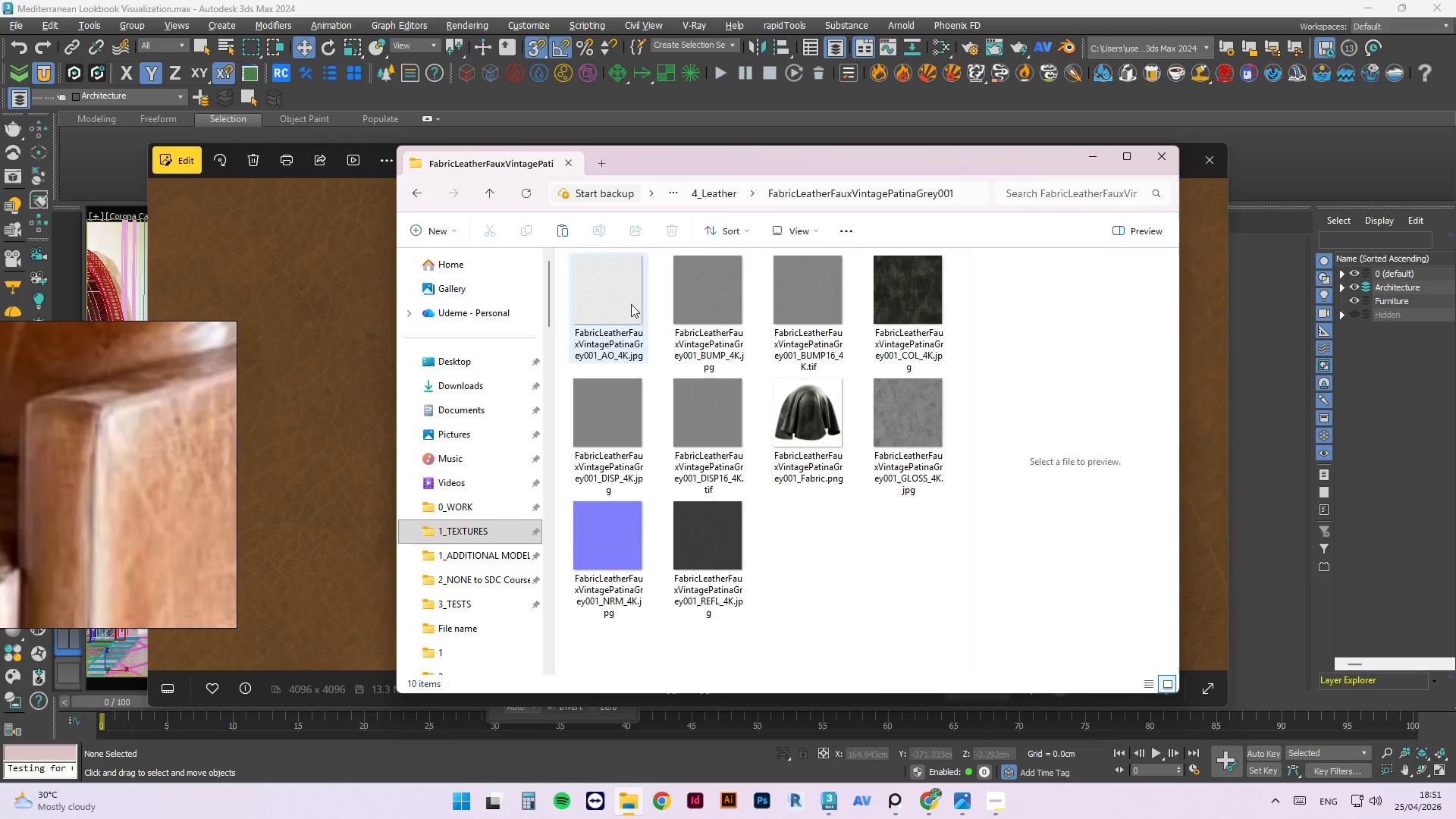 
wait(25.84)
 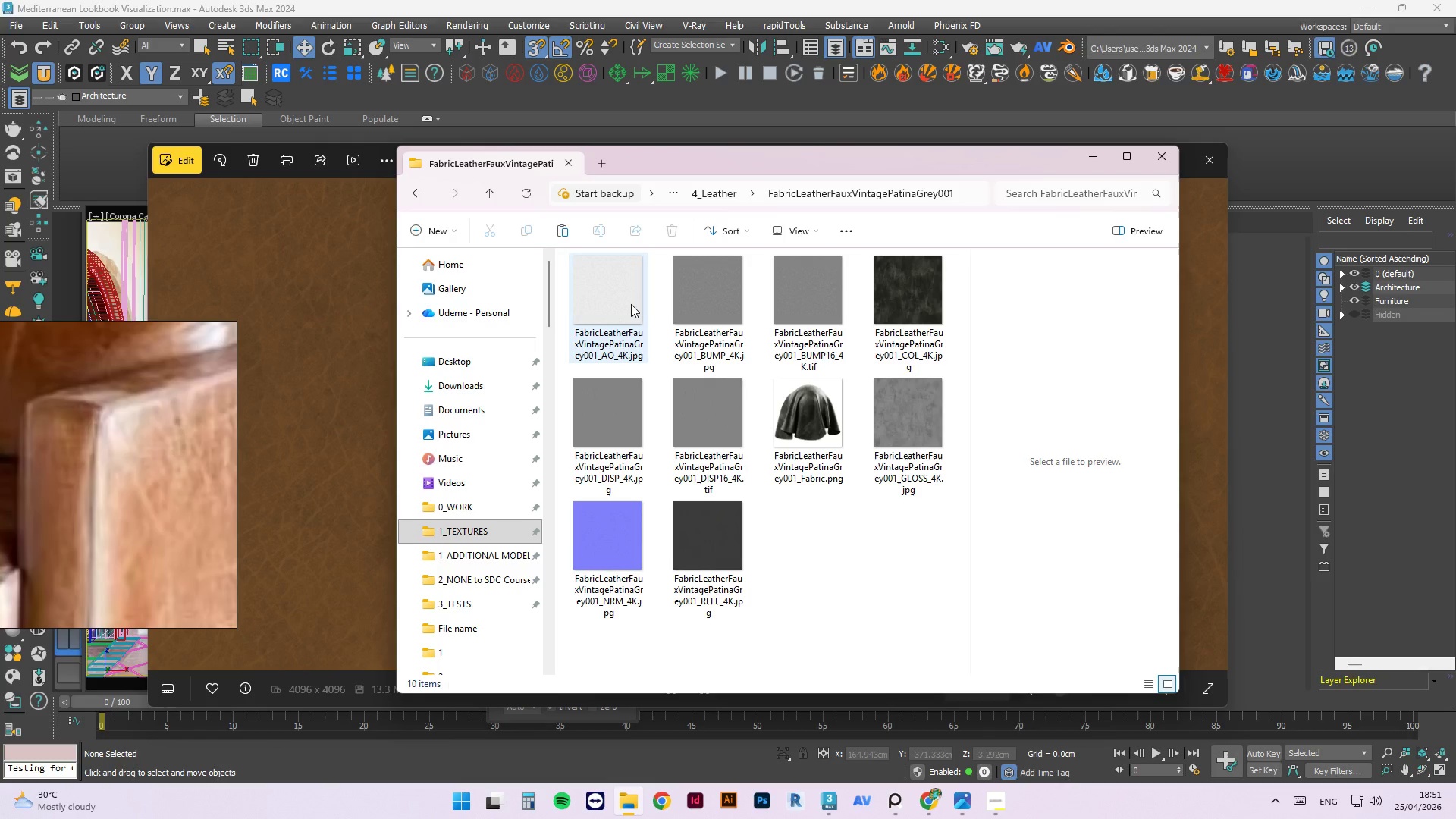 
double_click([789, 389])
 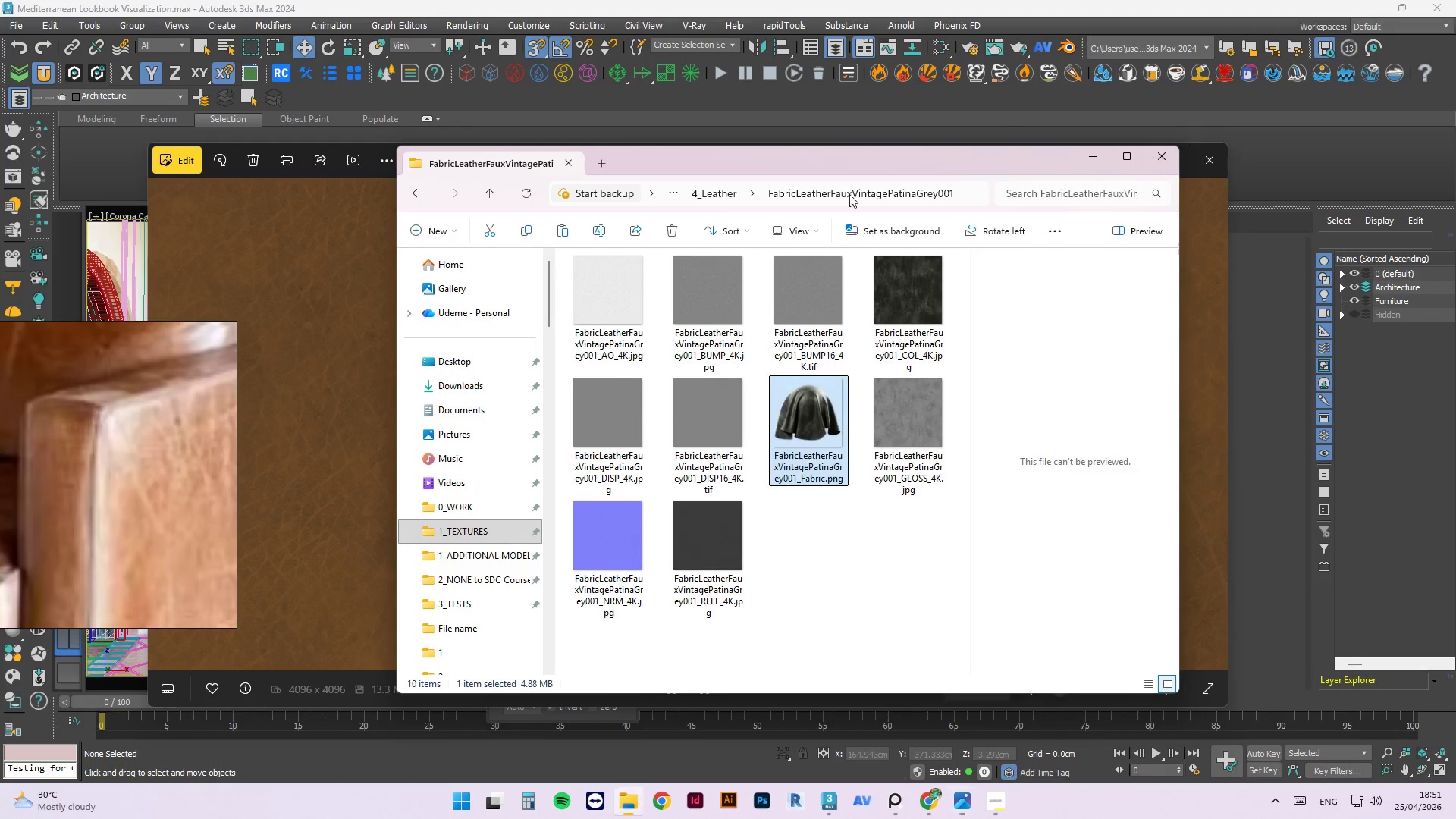 
left_click([487, 193])
 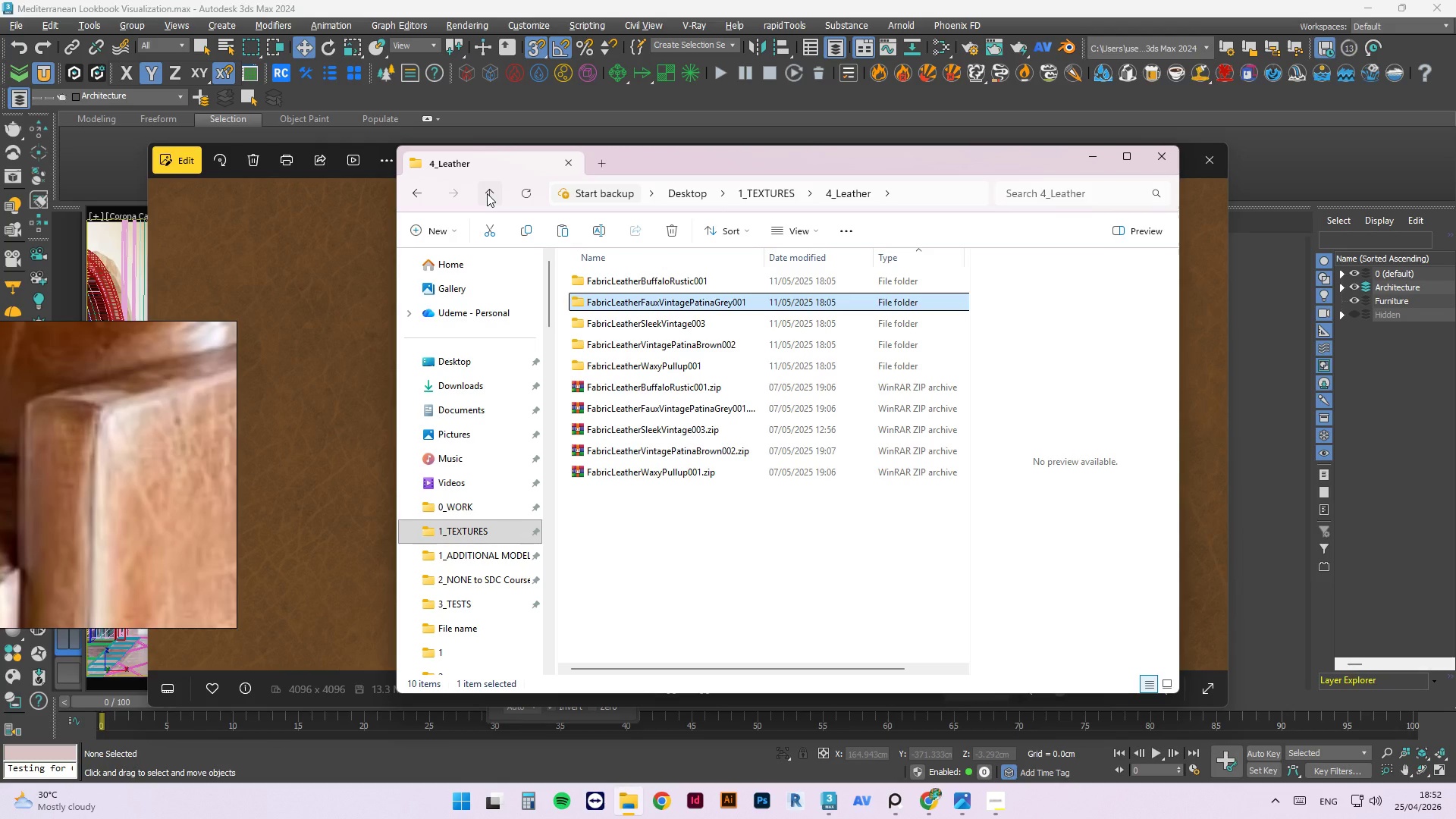 
wait(22.98)
 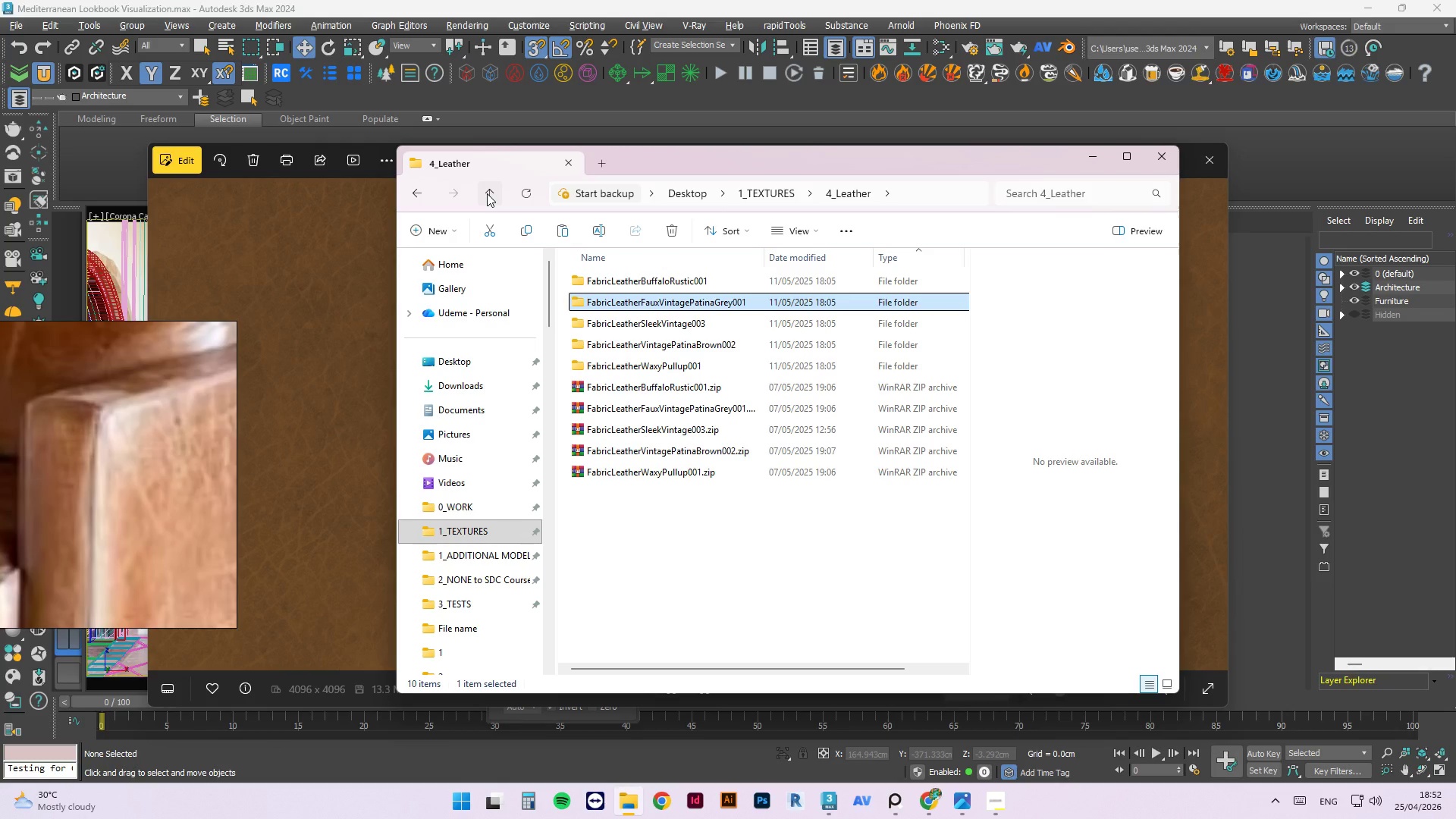 
double_click([711, 328])
 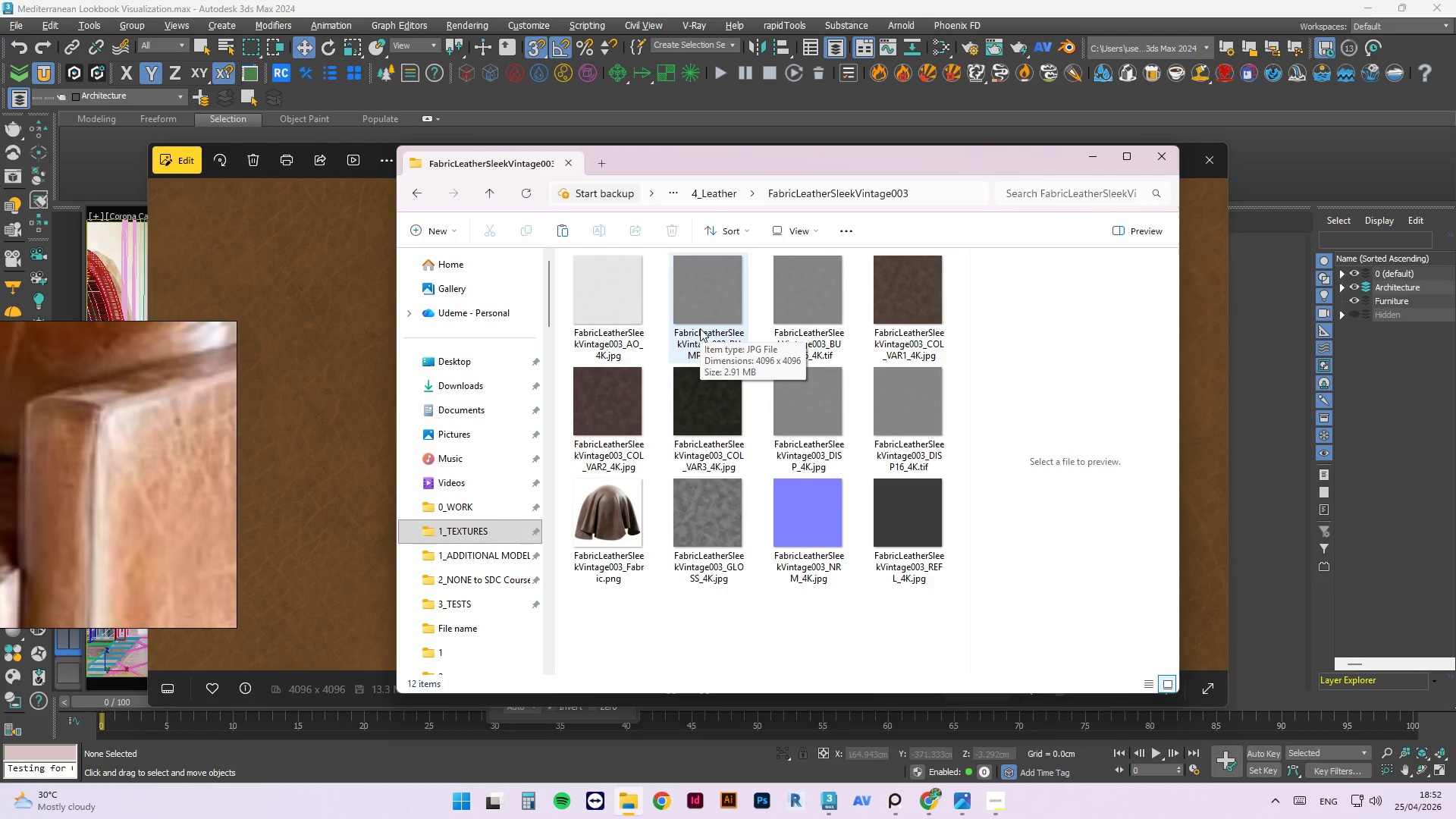 
wait(19.22)
 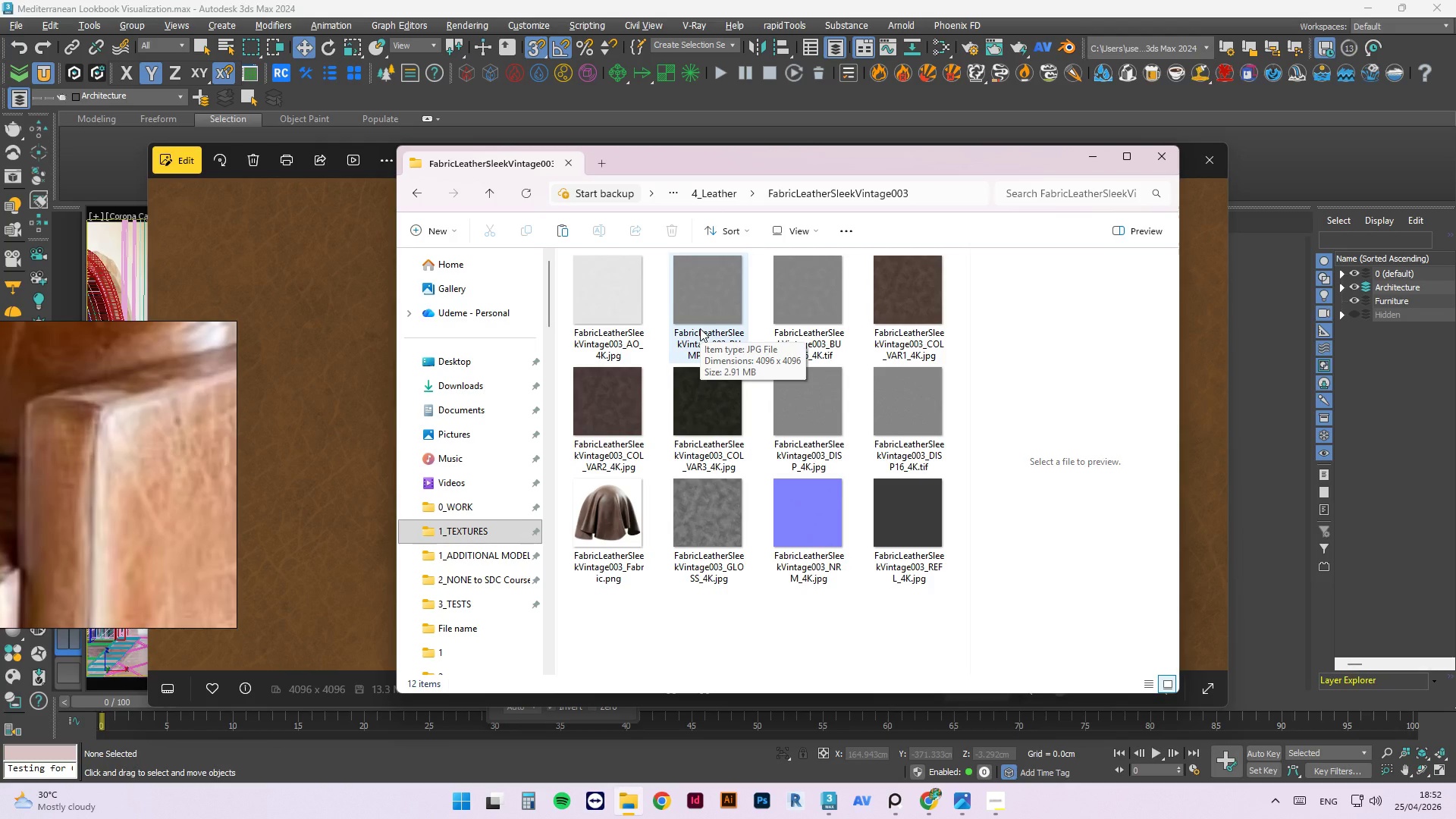 
double_click([638, 523])
 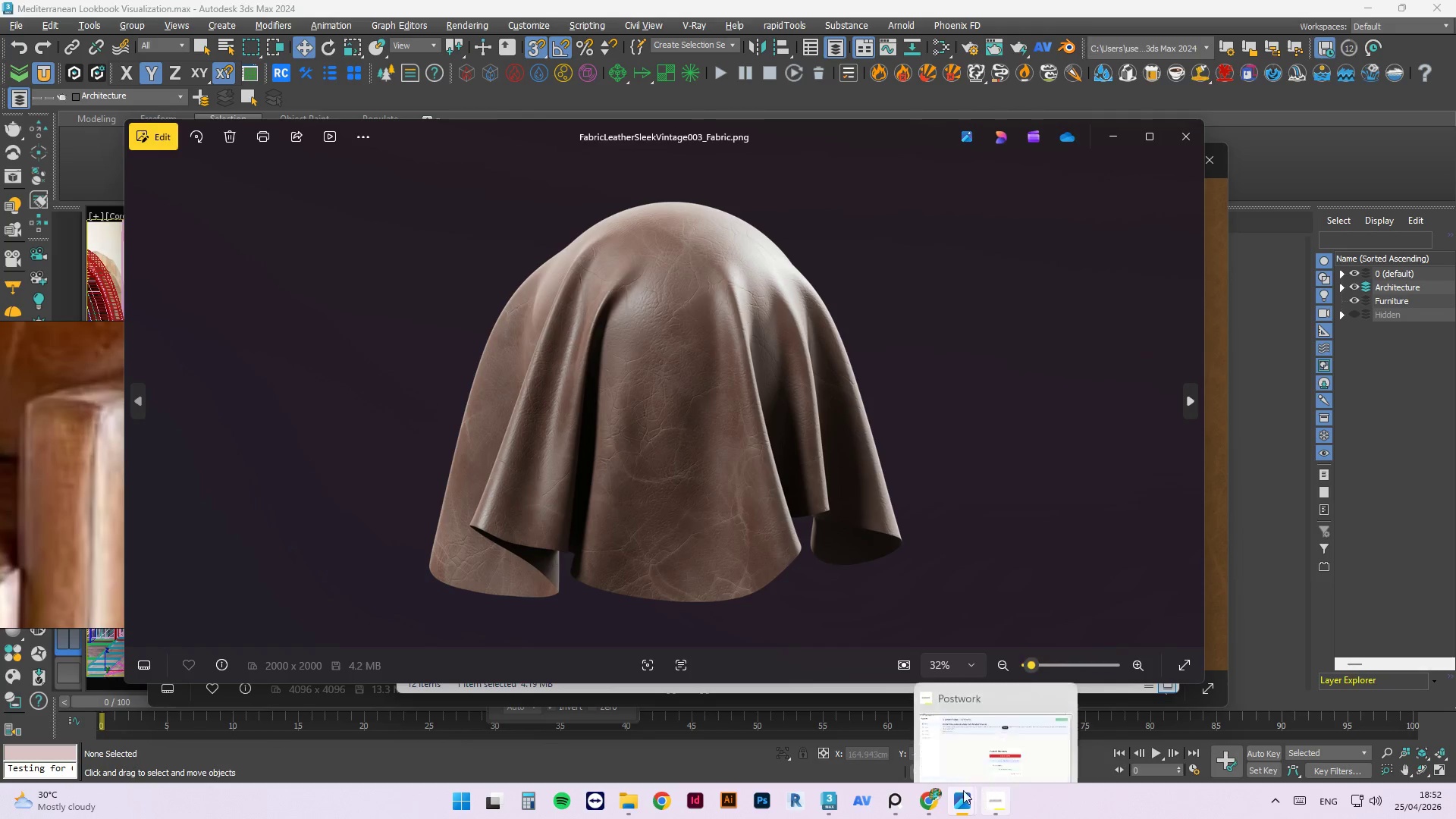 
left_click([905, 807])
 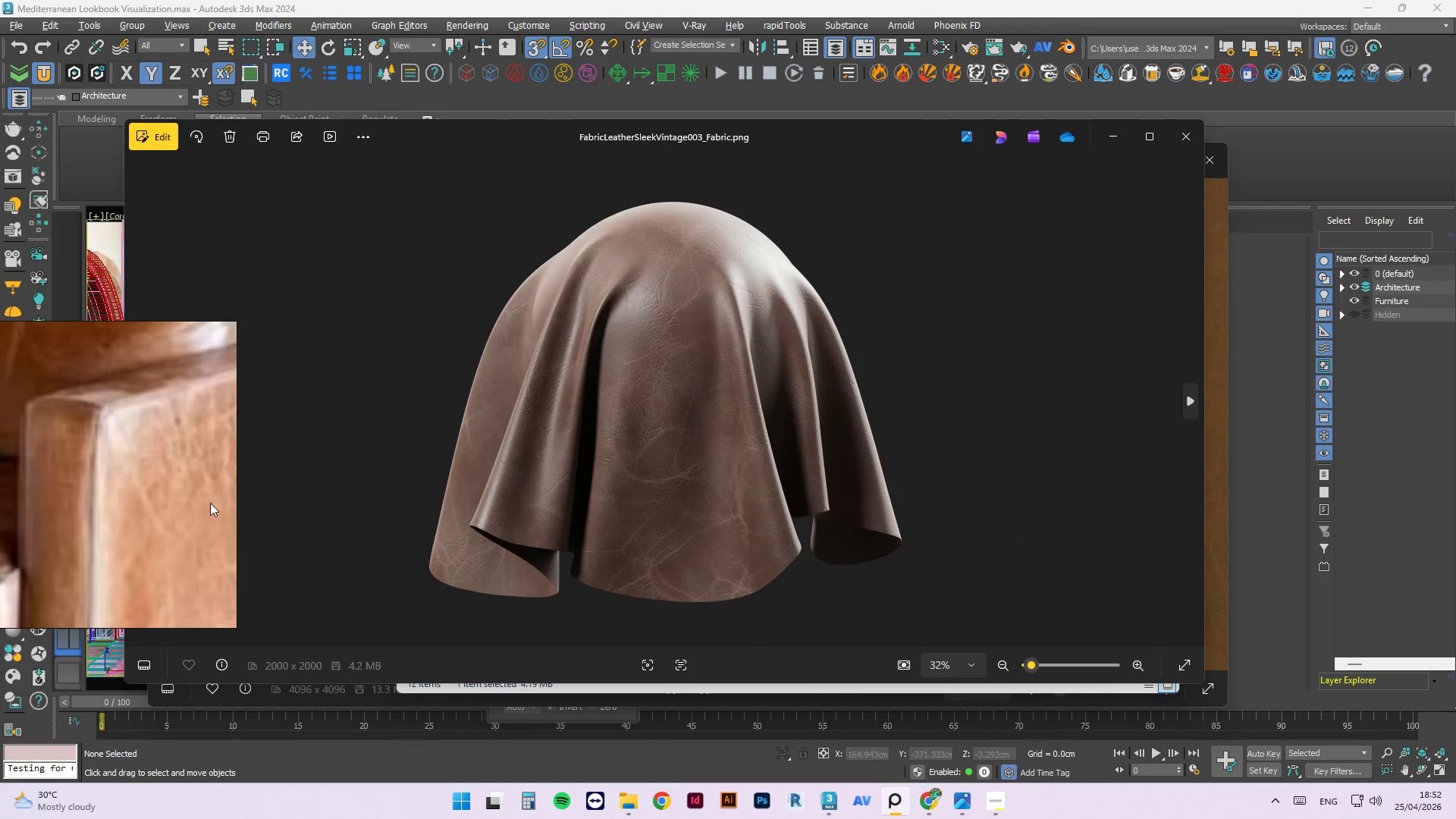 
scroll: coordinate [155, 476], scroll_direction: down, amount: 3.0
 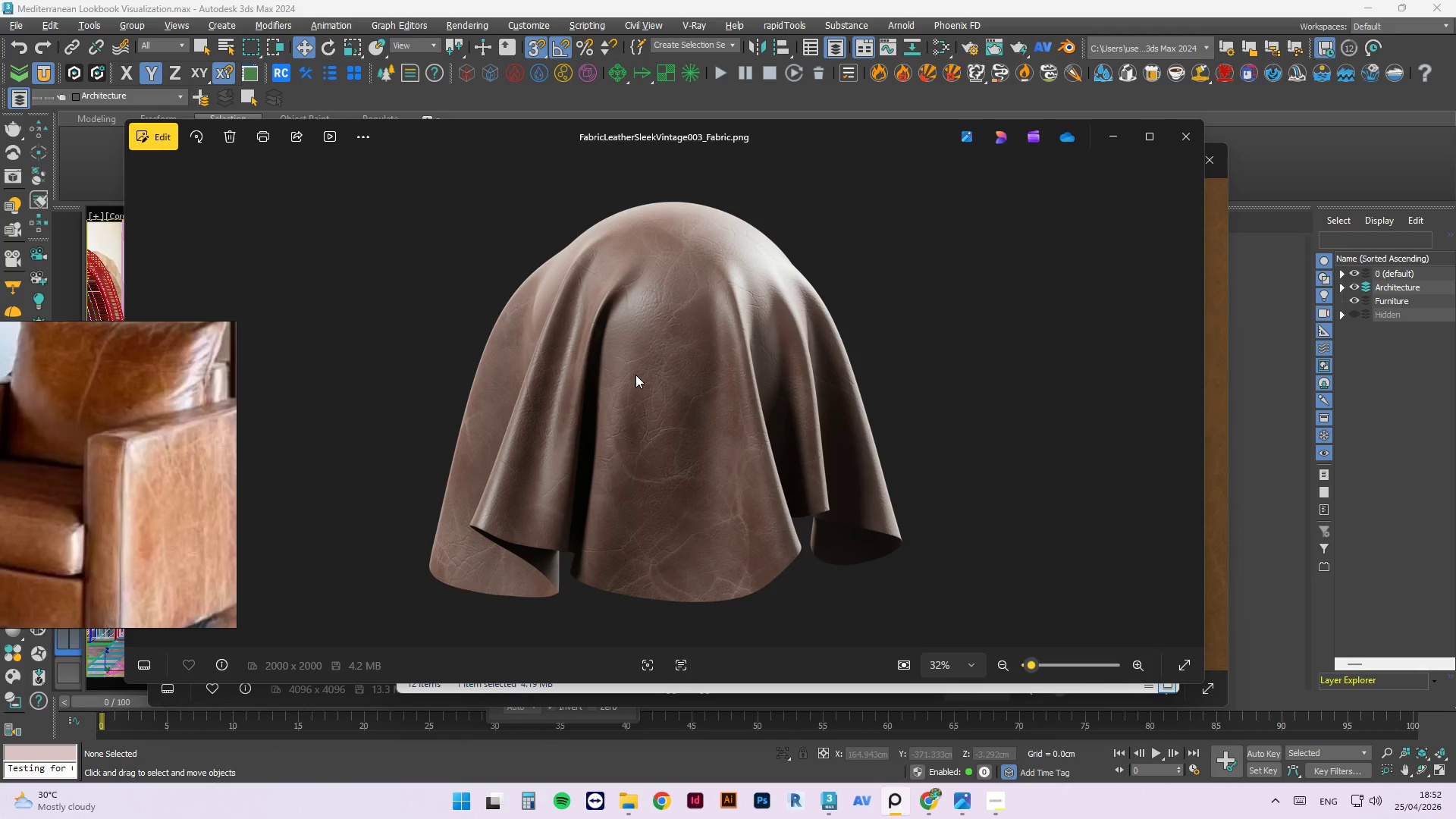 
wait(14.59)
 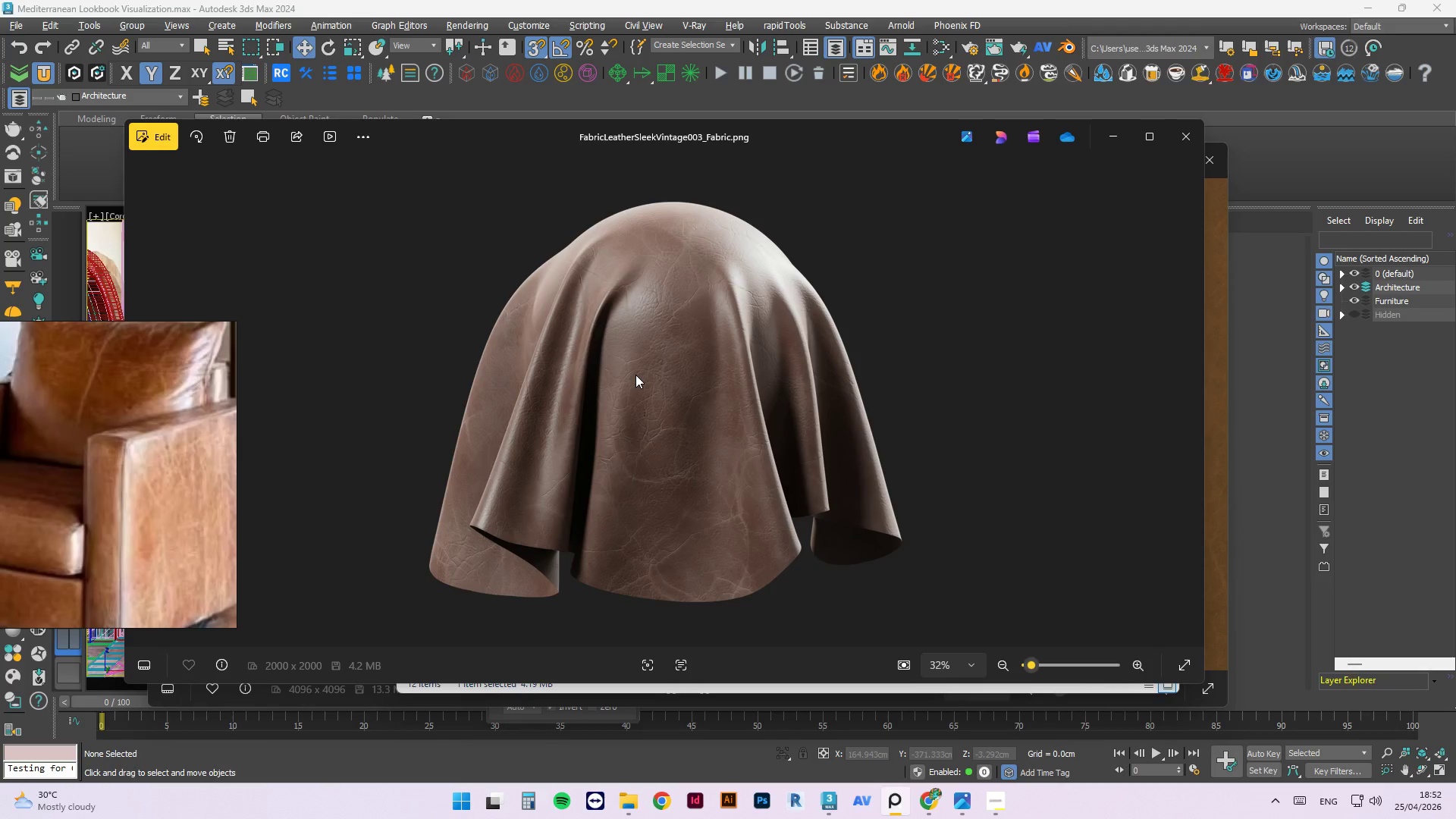 
left_click([498, 197])
 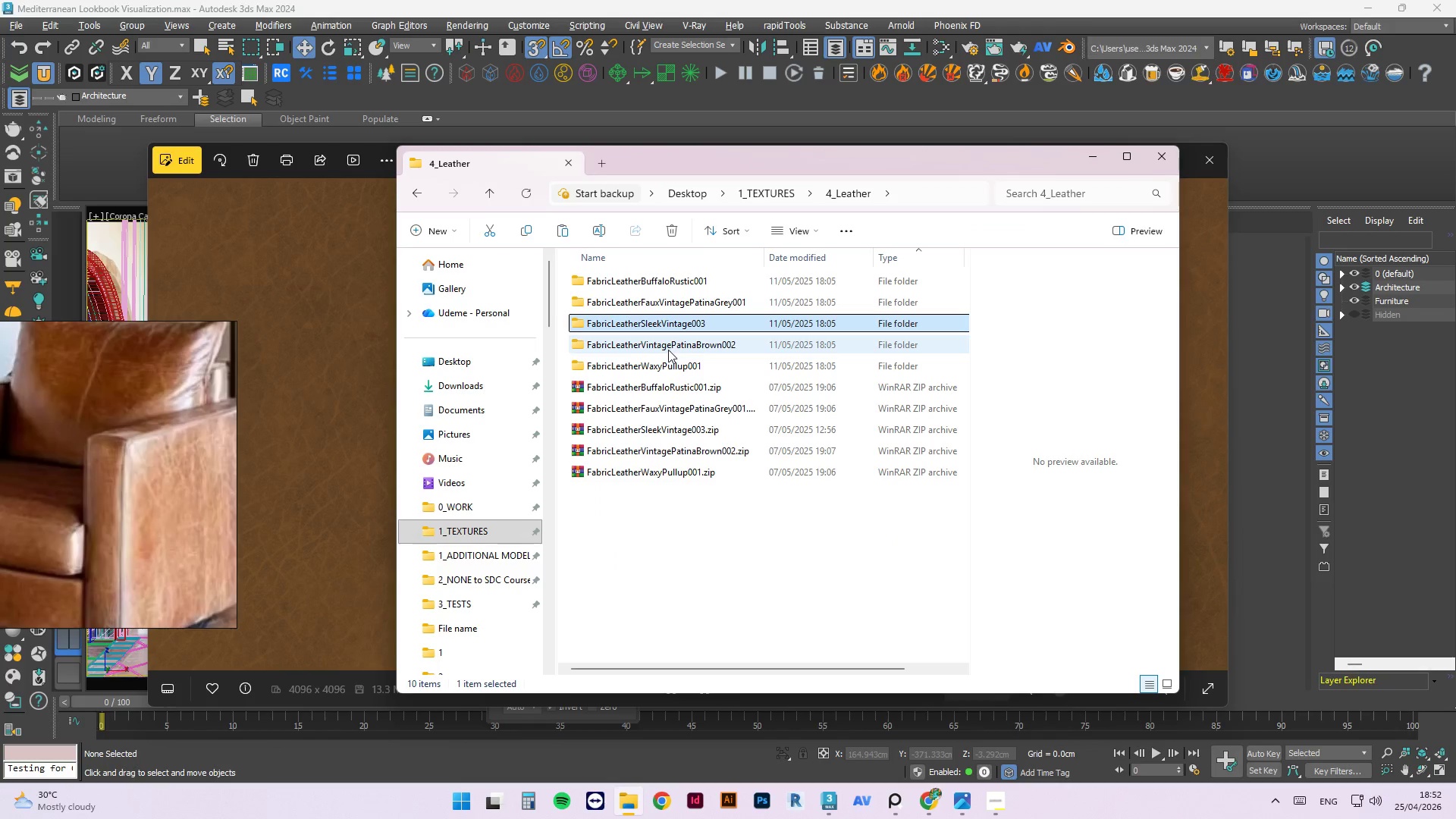 
key(Control+C)
 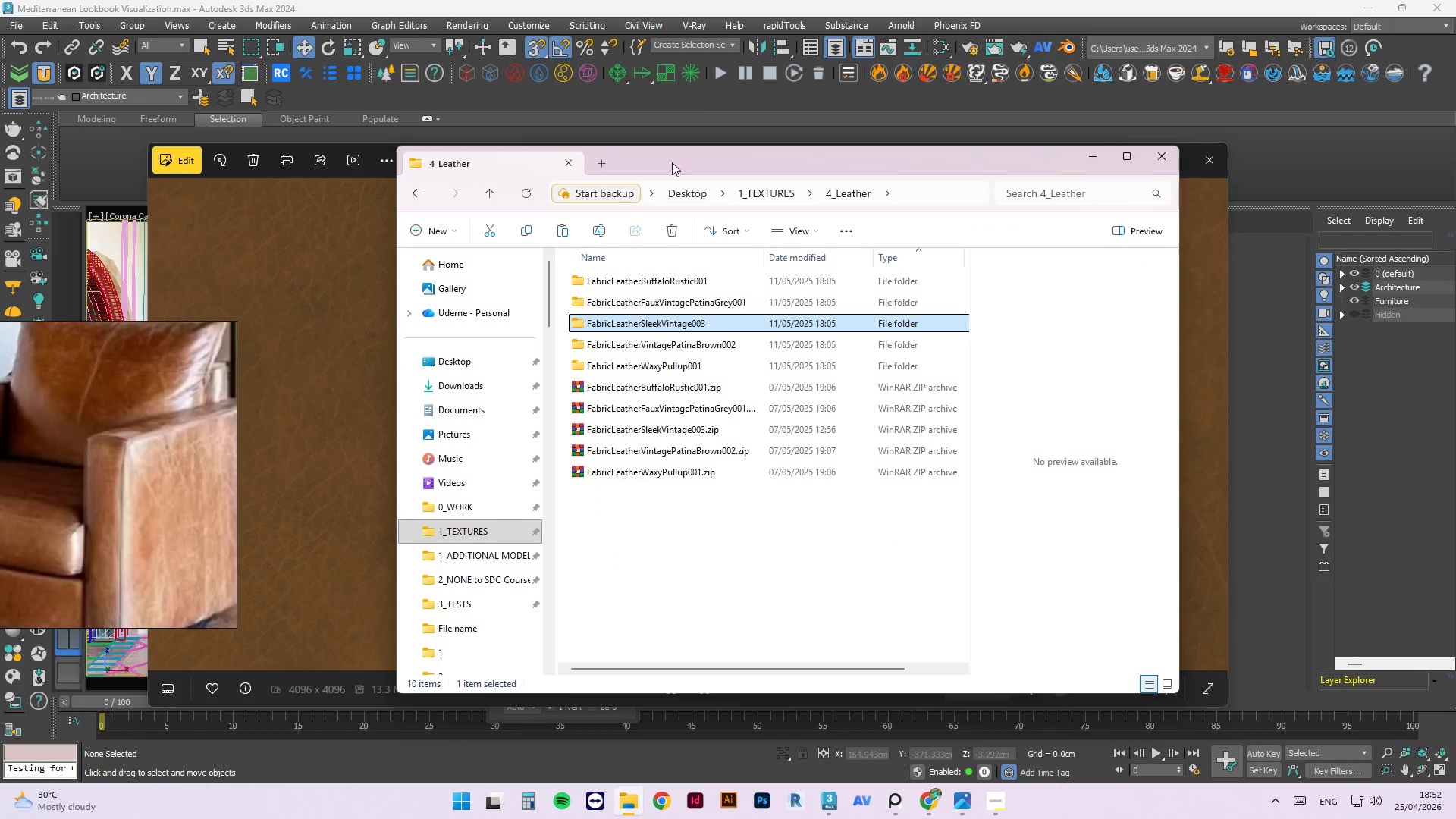 
key(Control+C)
 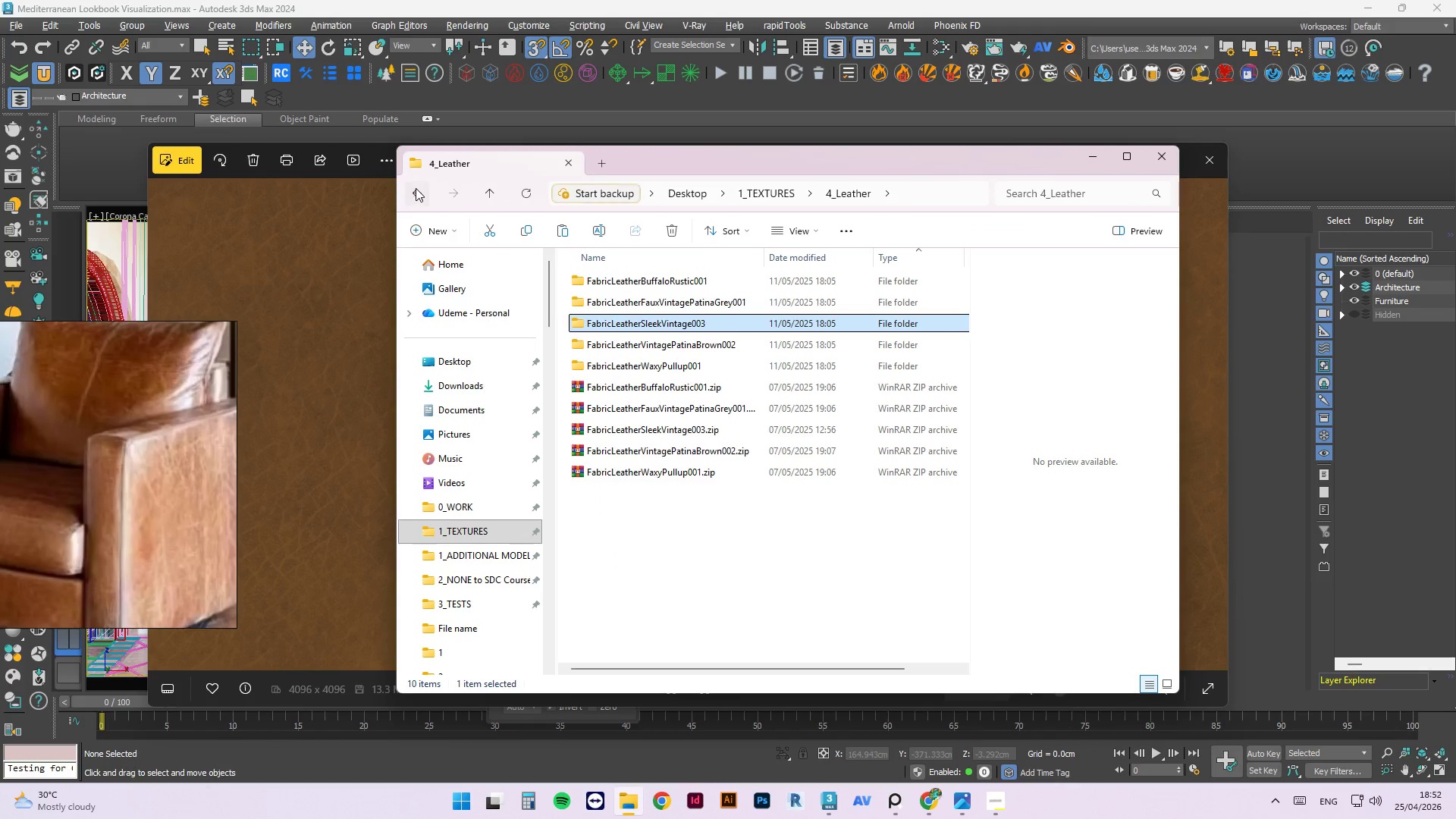 
double_click([416, 188])
 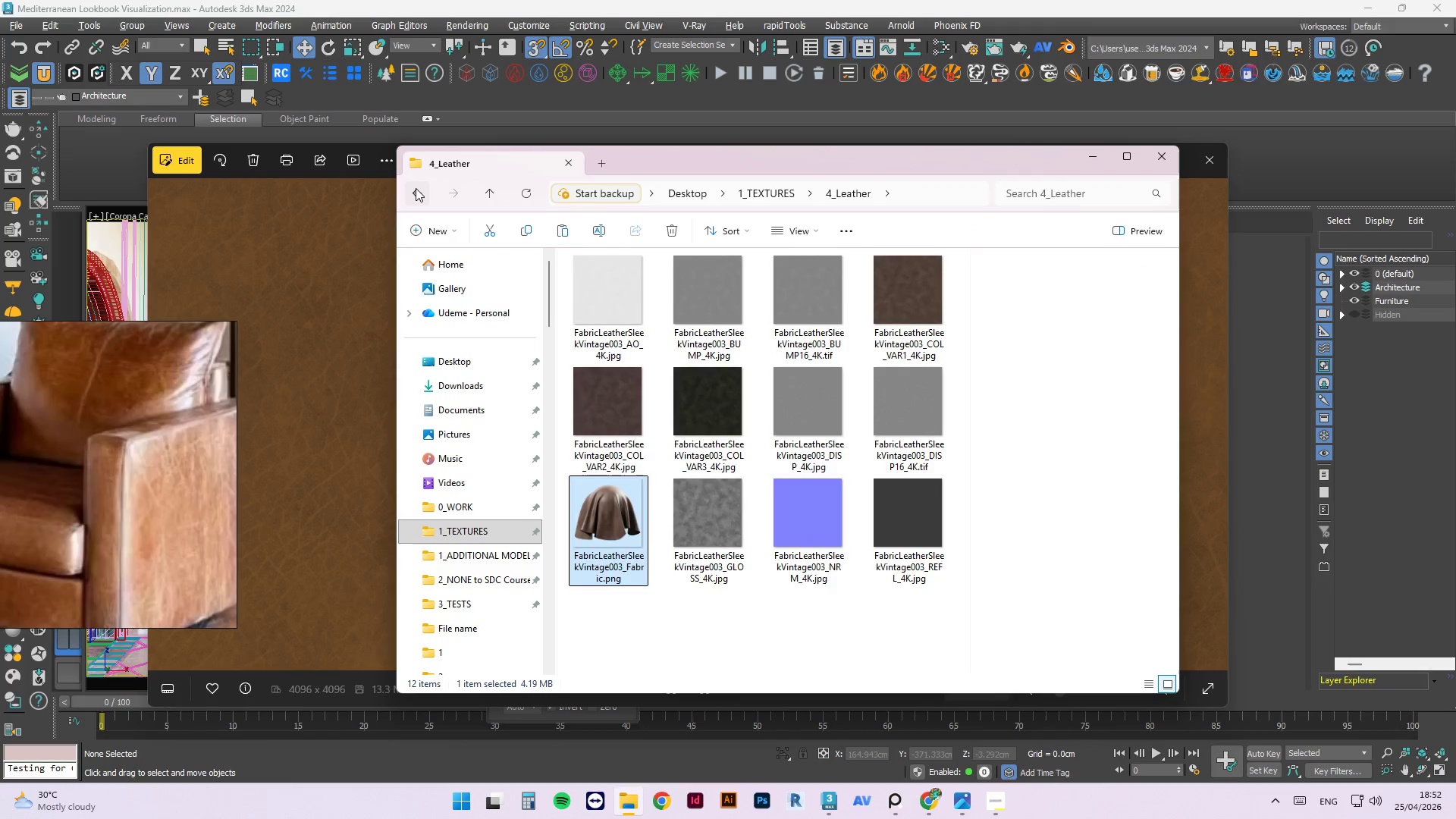 
triple_click([416, 188])
 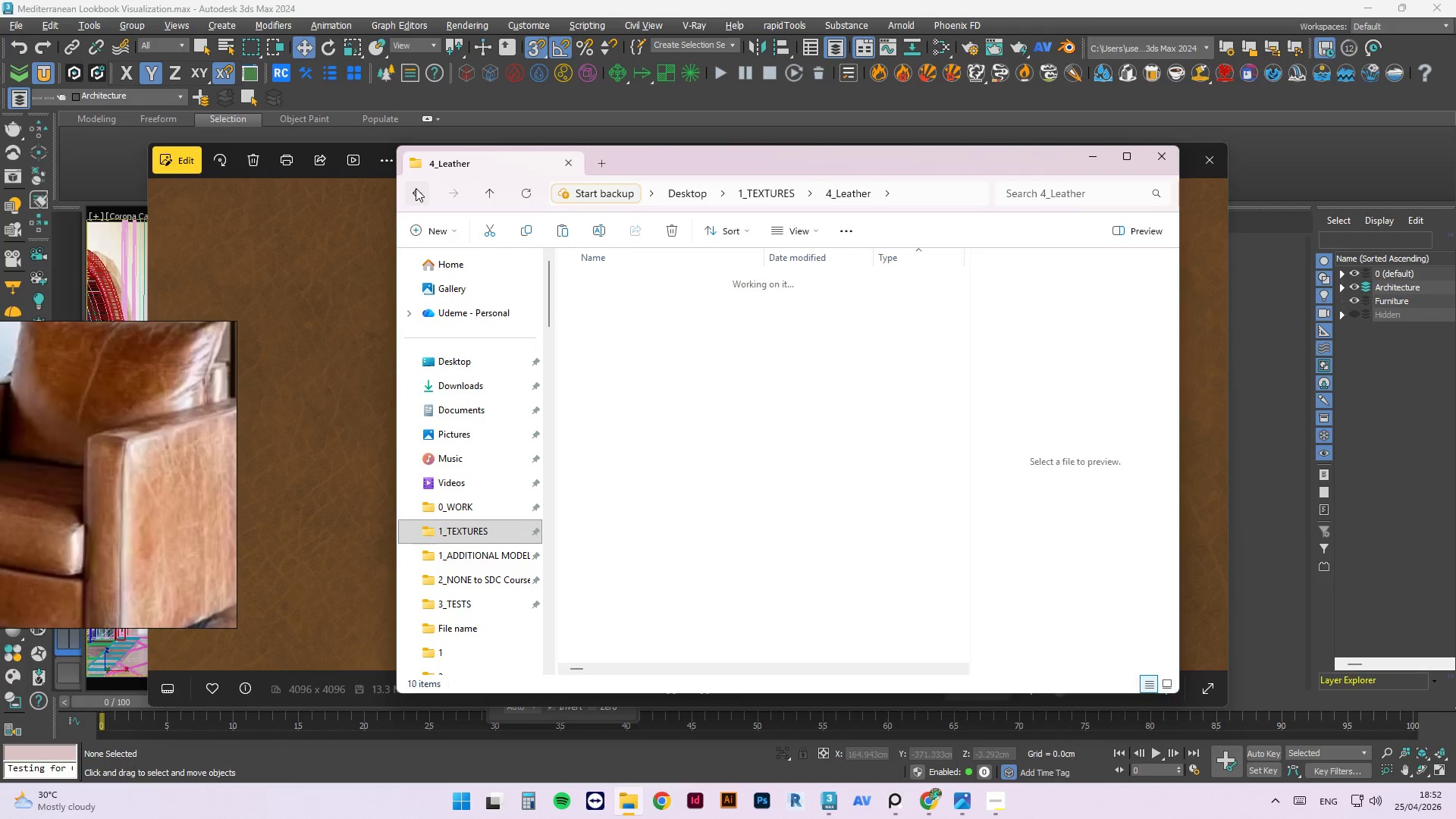 
triple_click([416, 188])
 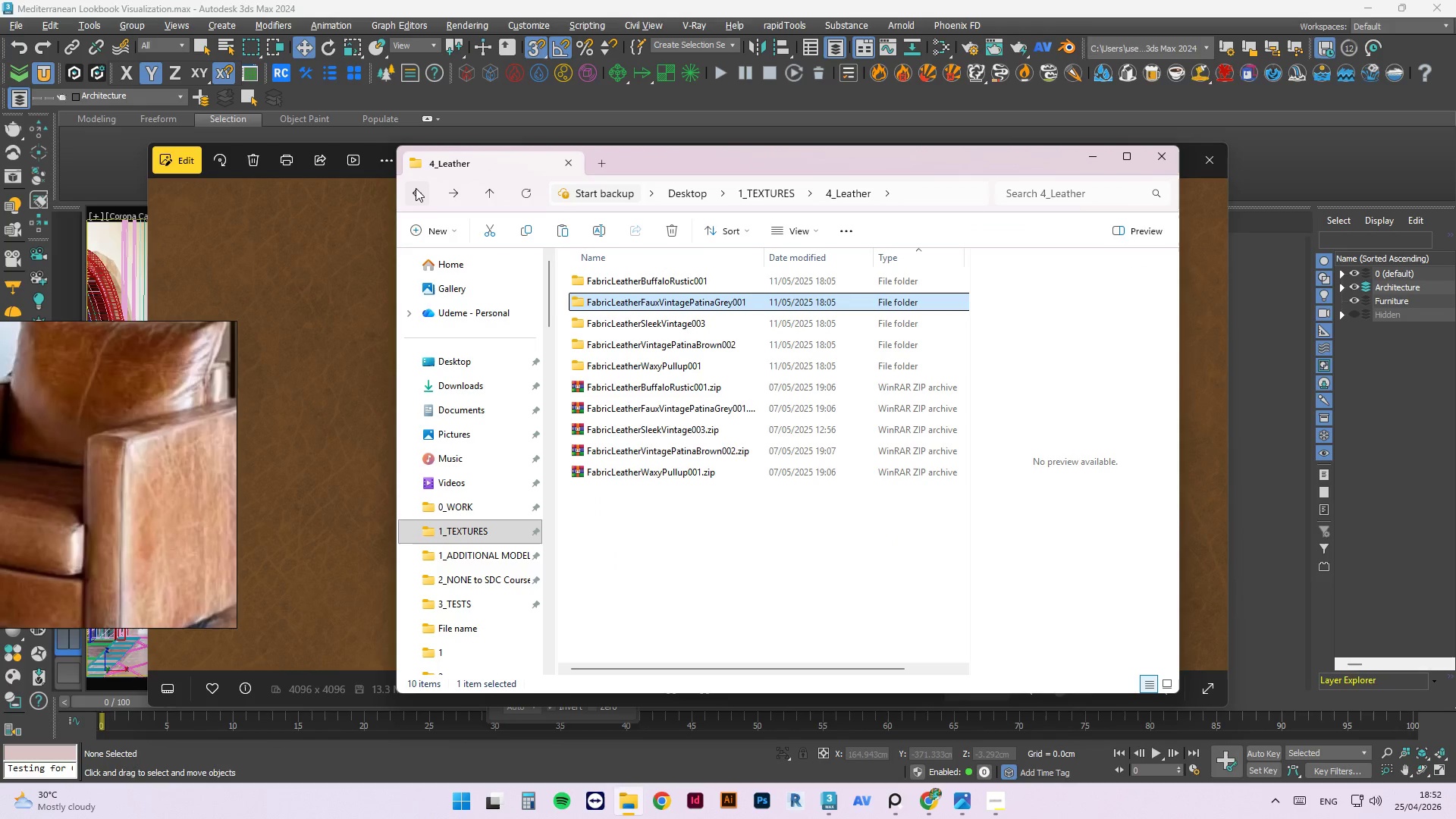 
double_click([416, 188])
 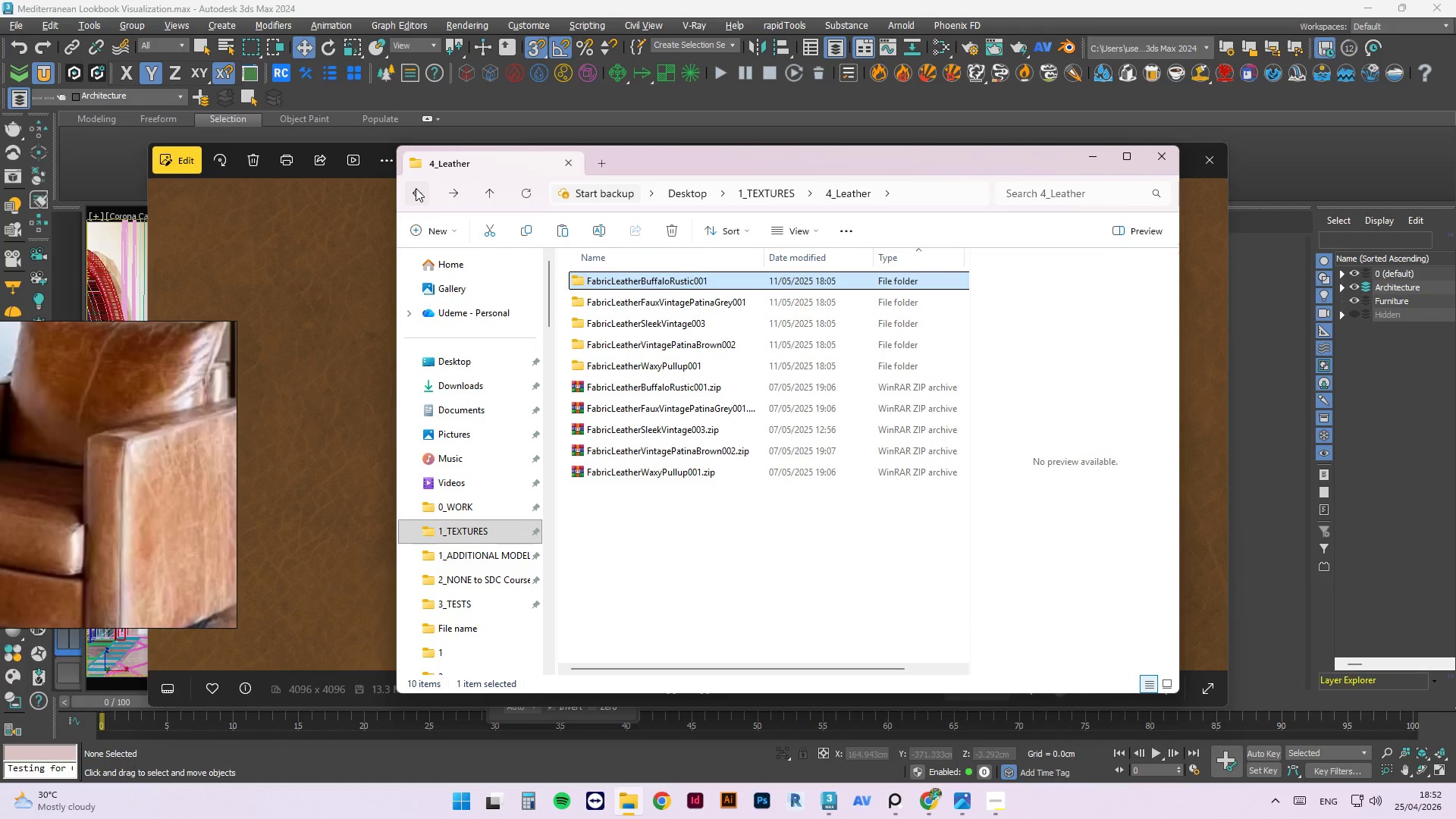 
double_click([416, 188])
 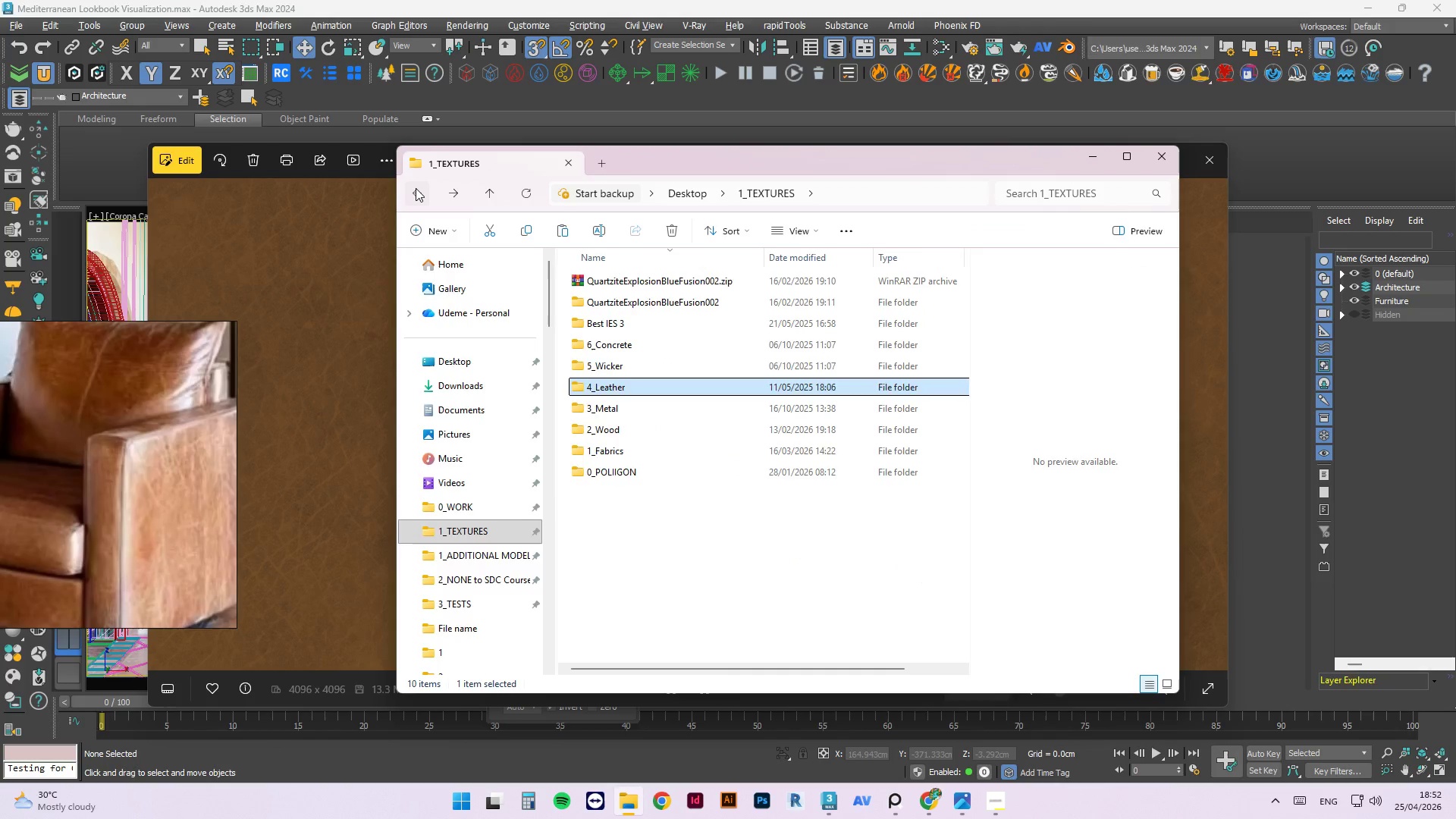 
triple_click([416, 188])
 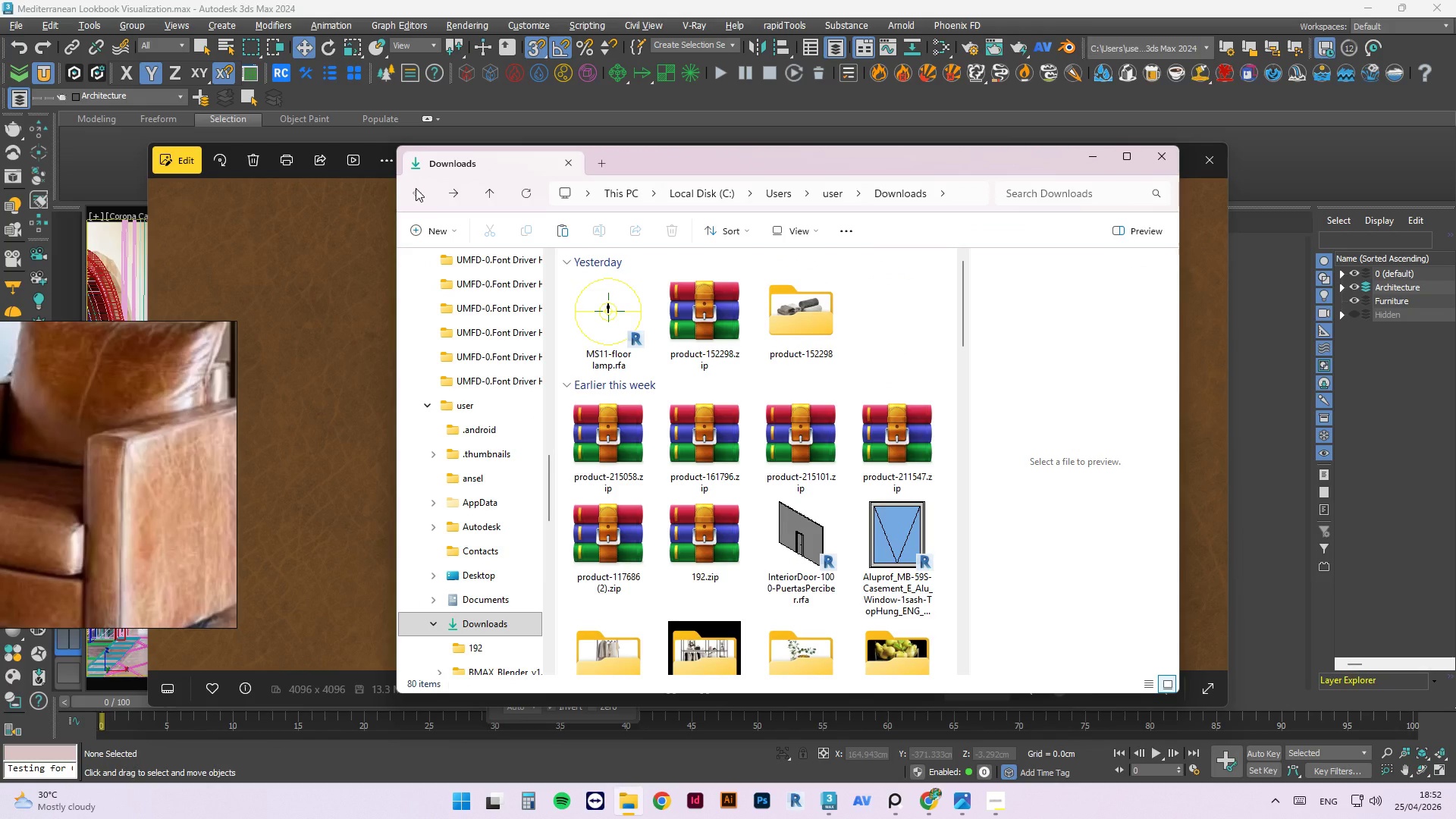 
left_click([416, 188])
 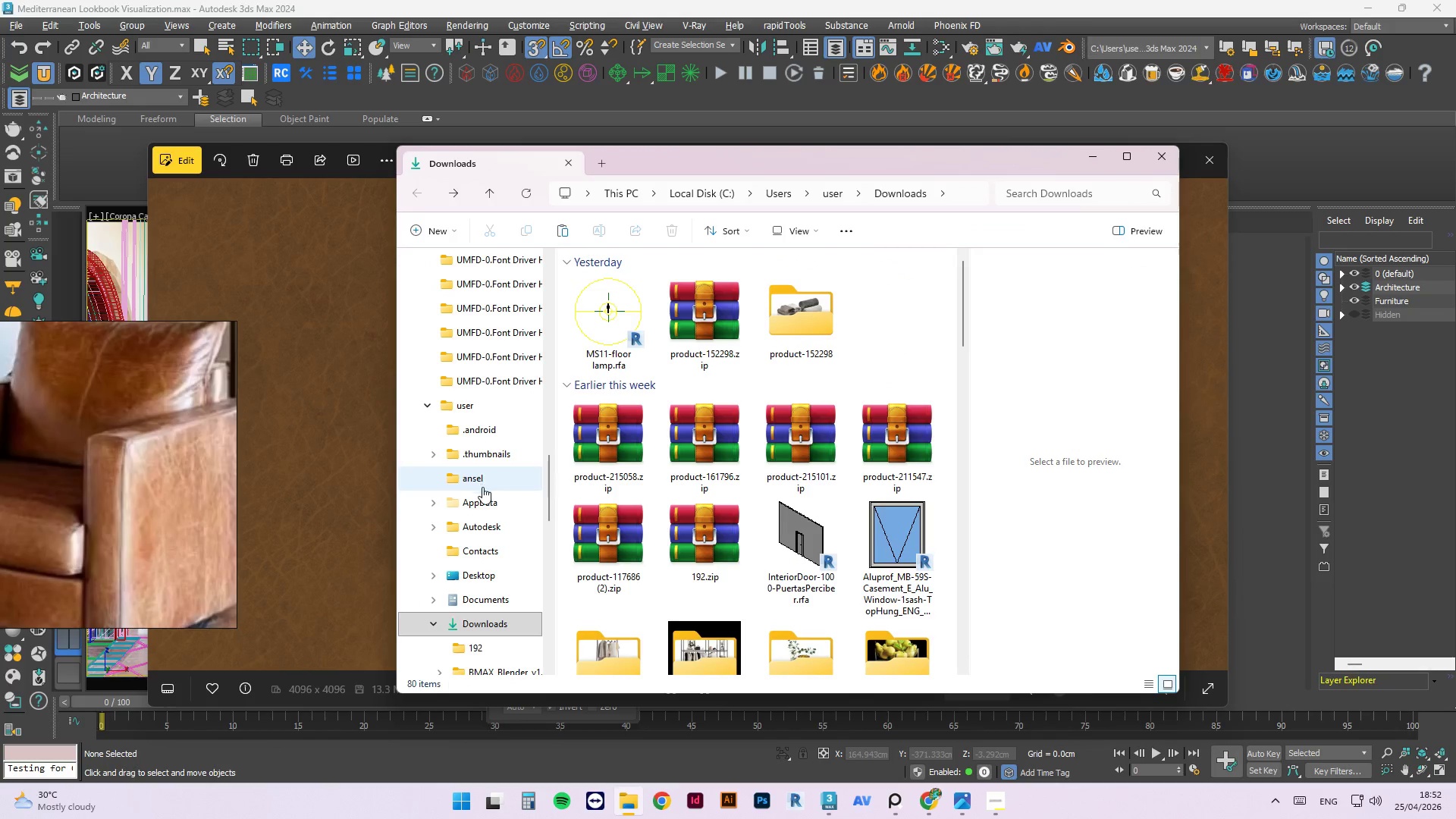 
scroll: coordinate [519, 404], scroll_direction: up, amount: 15.0
 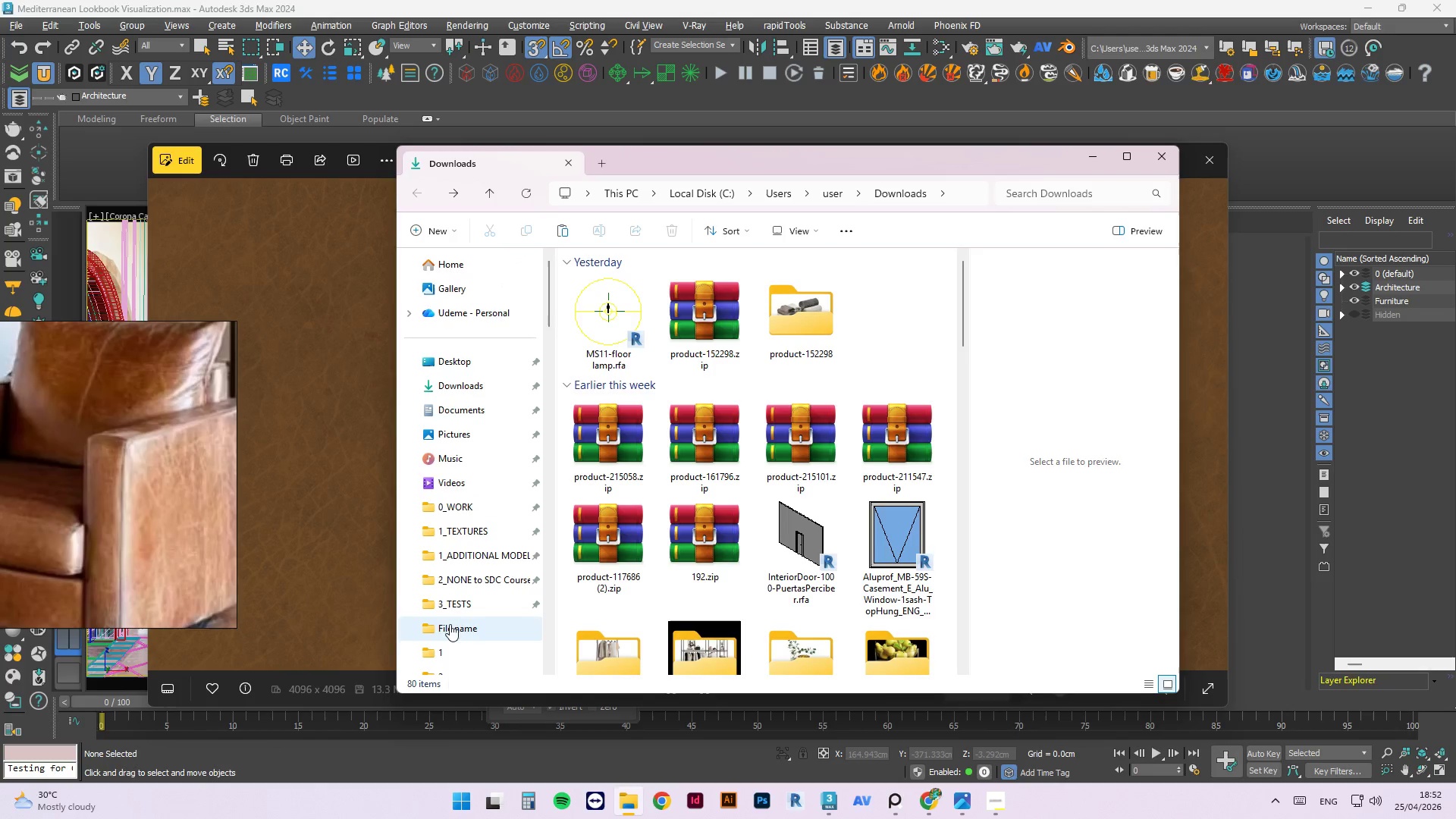 
scroll: coordinate [453, 626], scroll_direction: down, amount: 2.0
 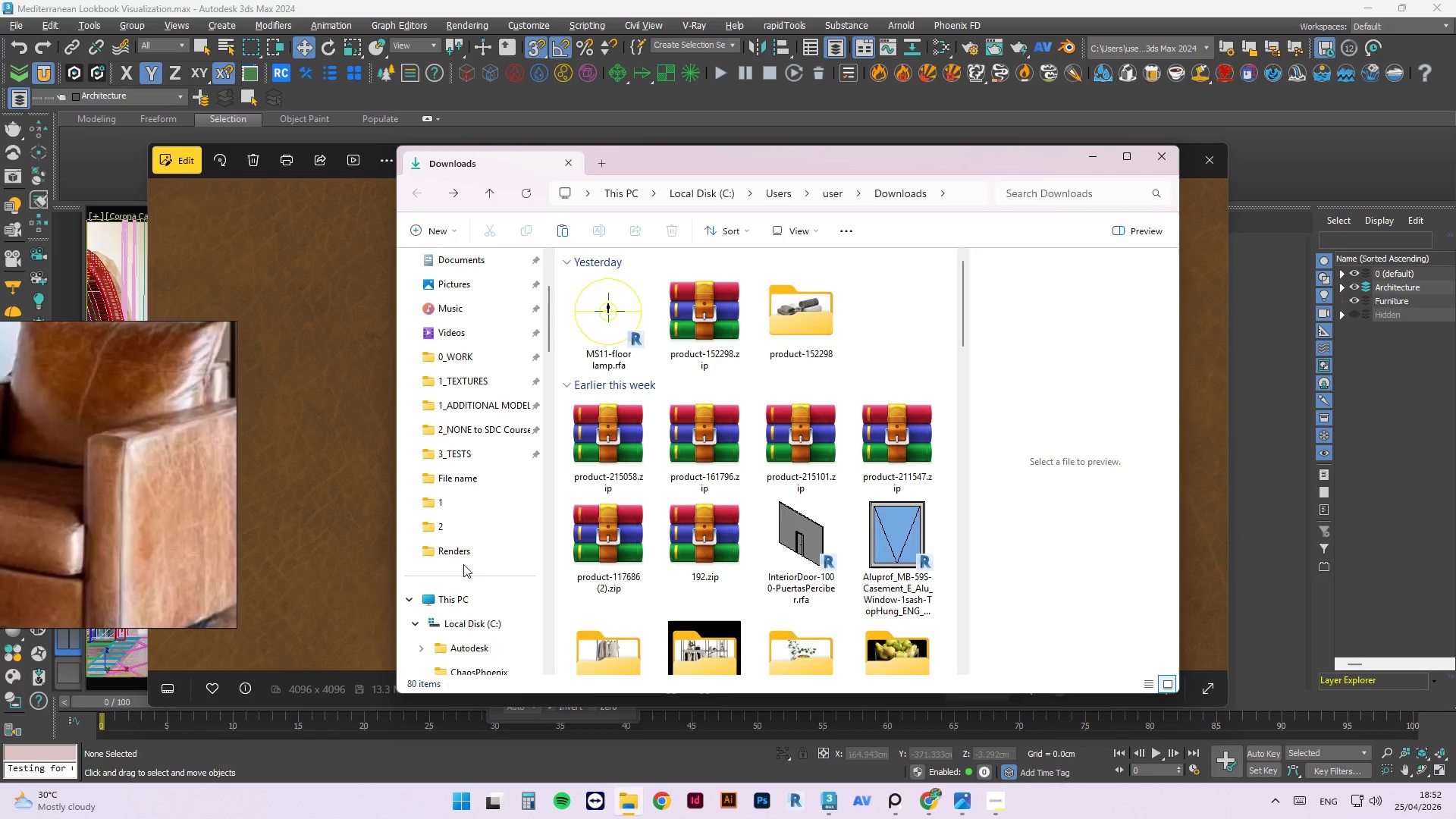 
left_click([464, 554])
 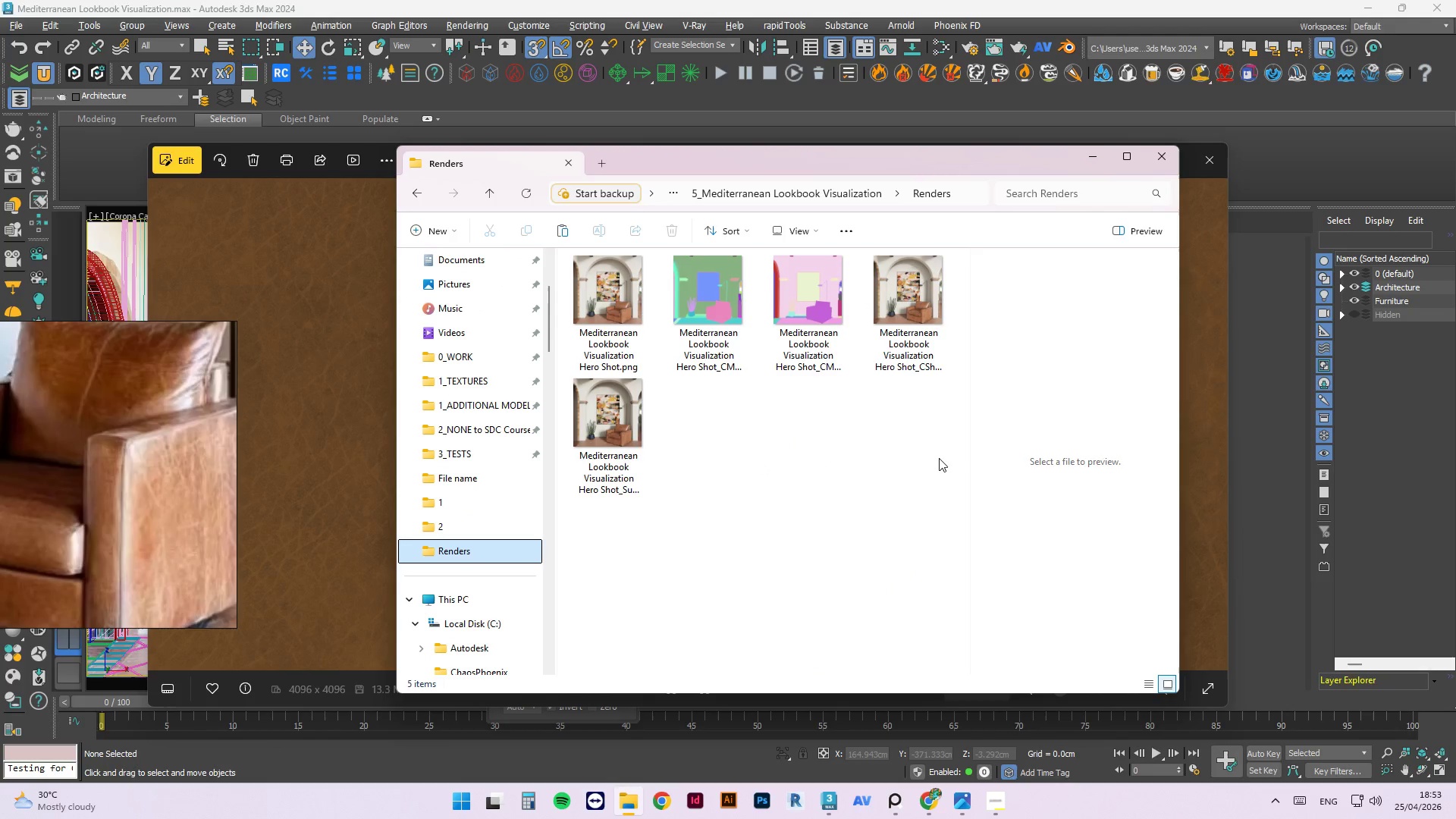 
left_click_drag(start_coordinate=[939, 453], to_coordinate=[627, 287])
 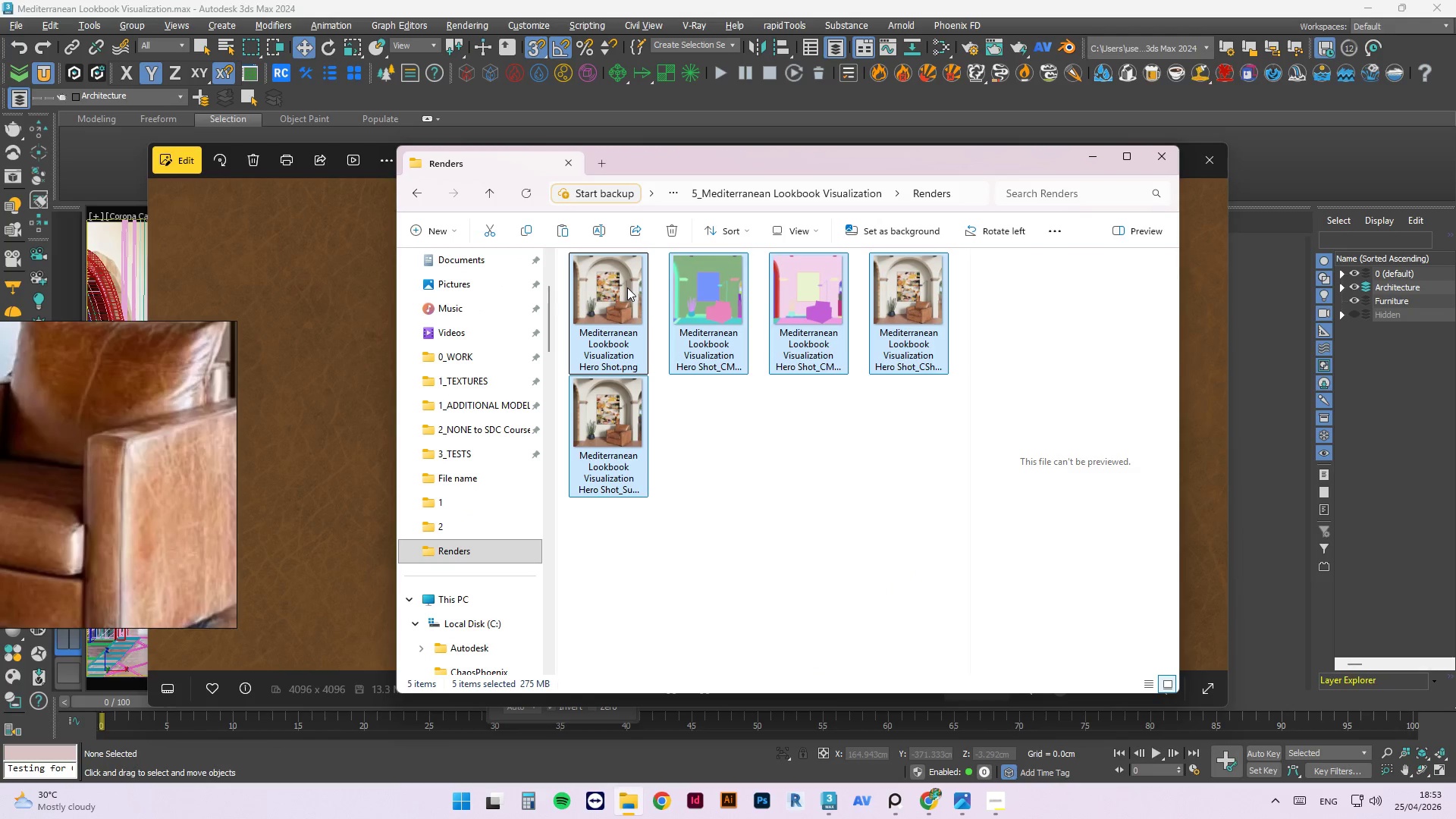 
key(Delete)
 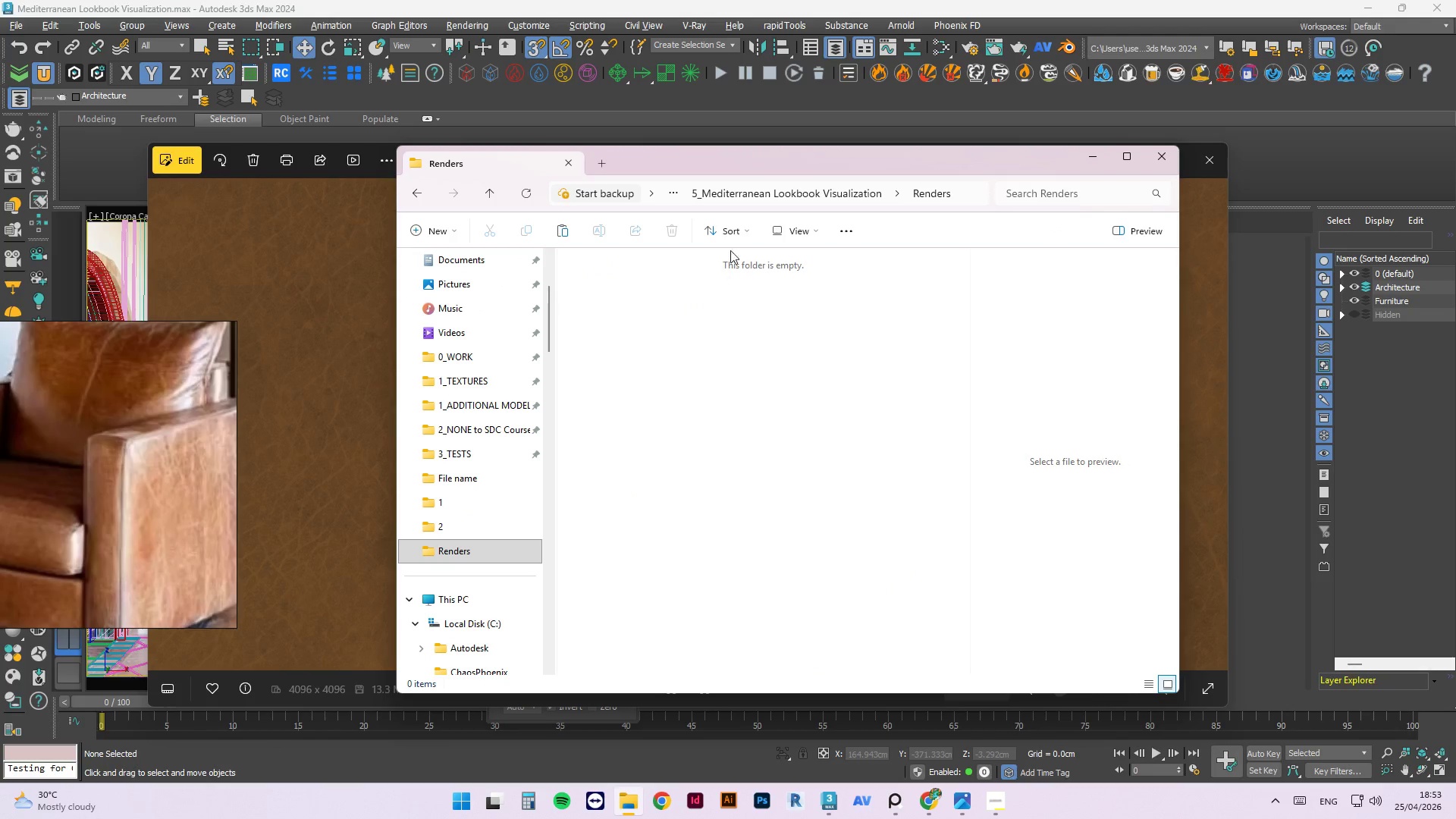 
left_click([753, 195])
 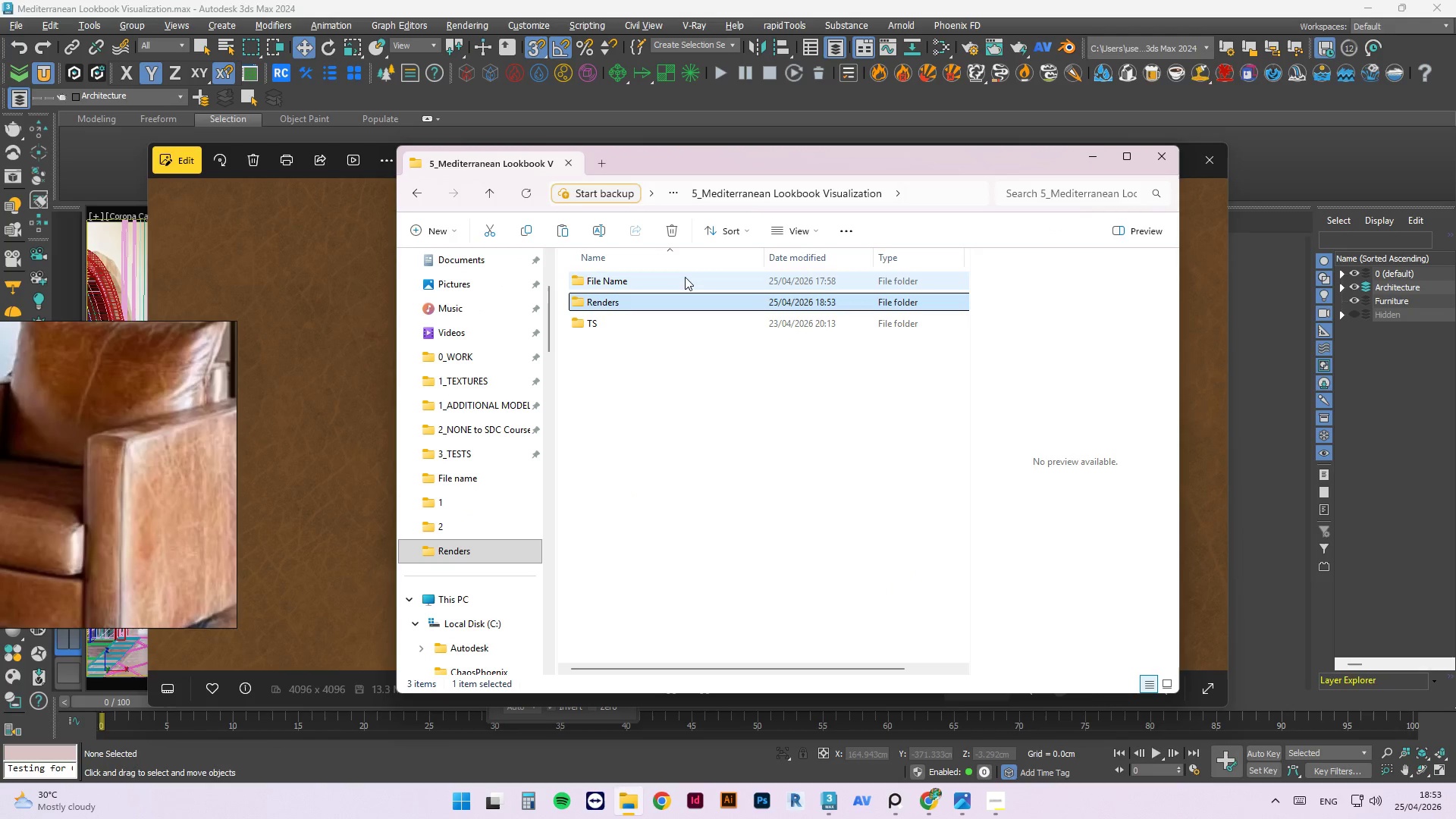 
double_click([685, 277])
 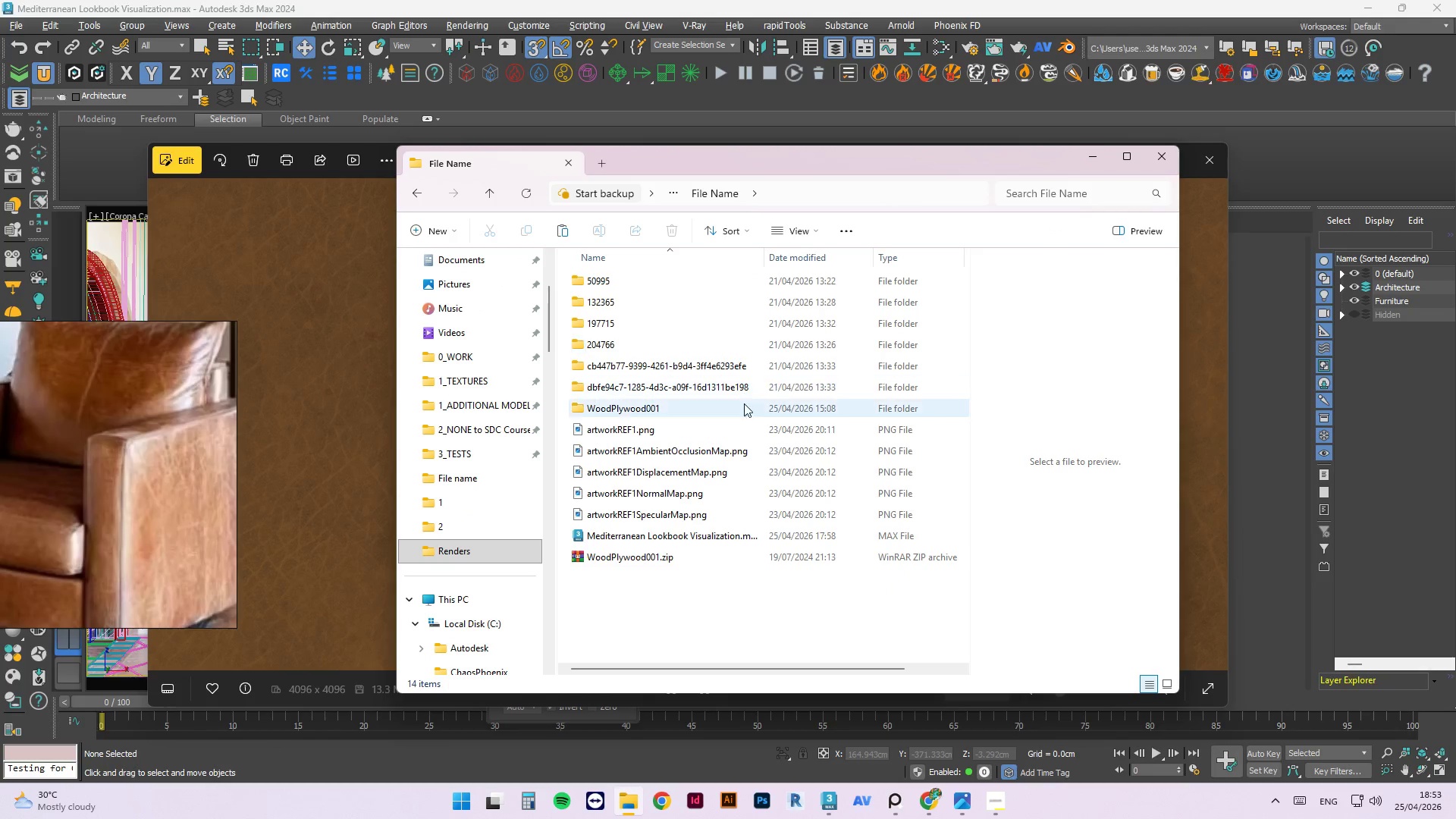 
key(Control+ControlLeft)
 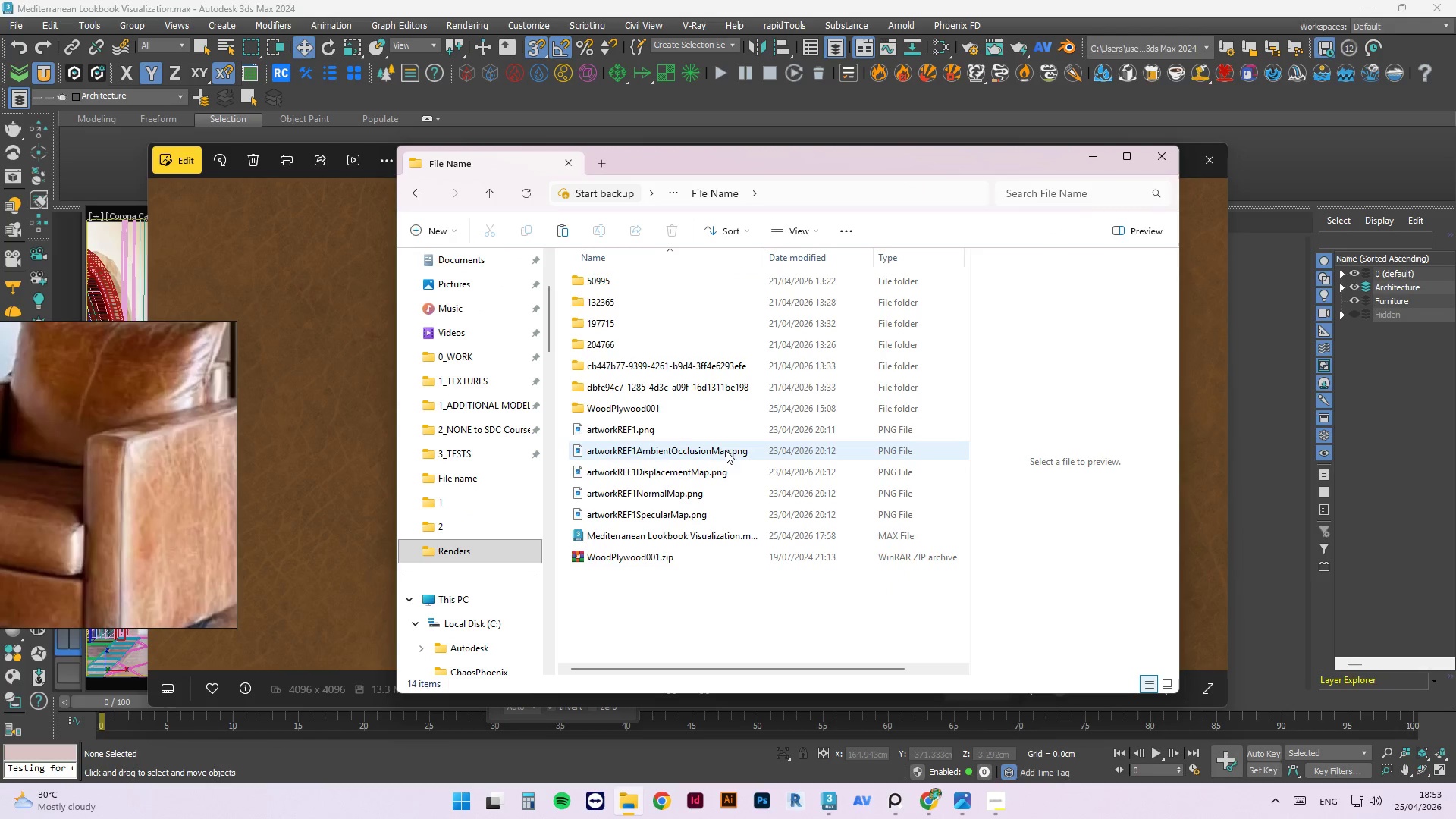 
key(Control+V)
 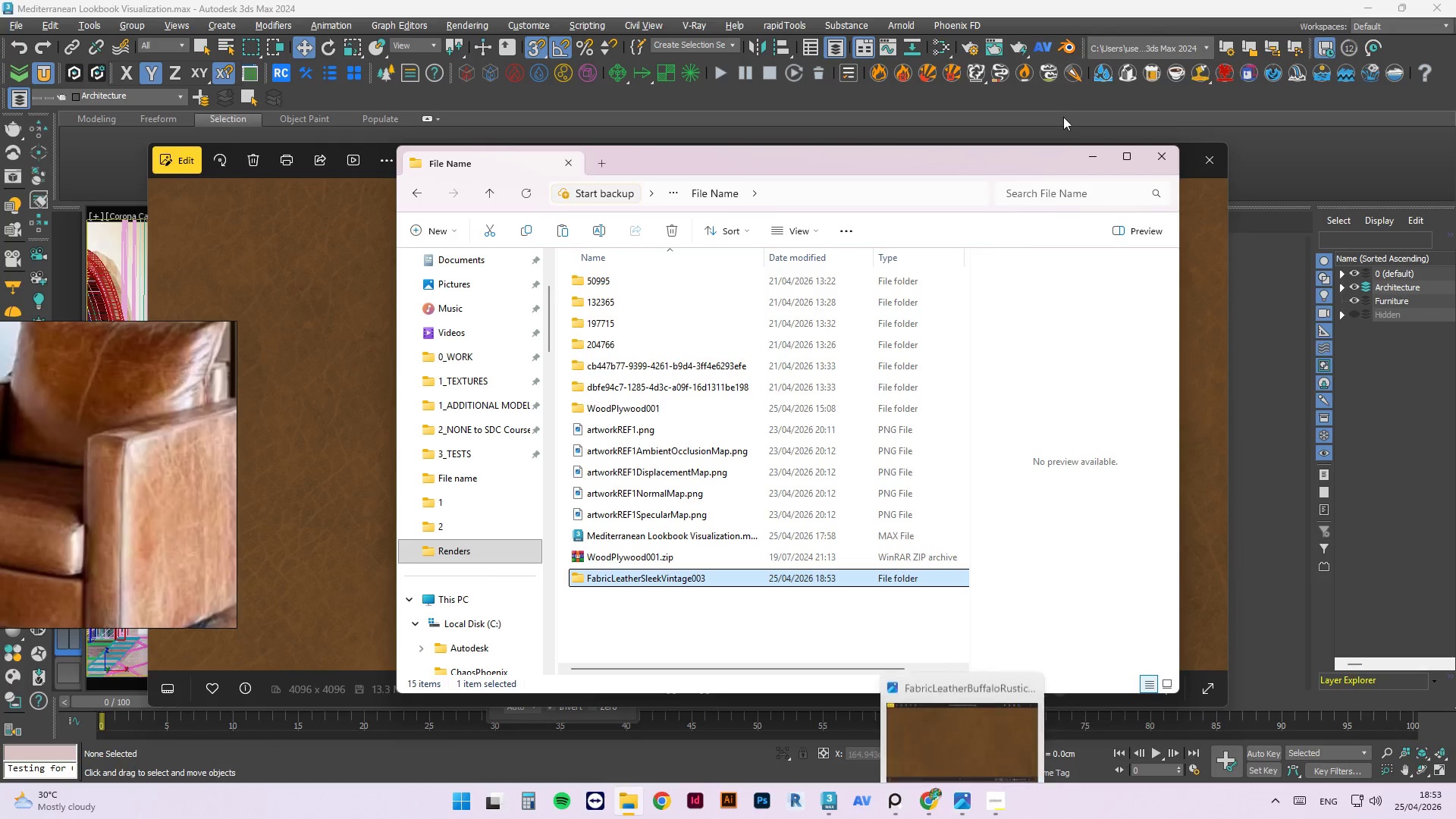 
left_click_drag(start_coordinate=[1001, 161], to_coordinate=[879, 259])
 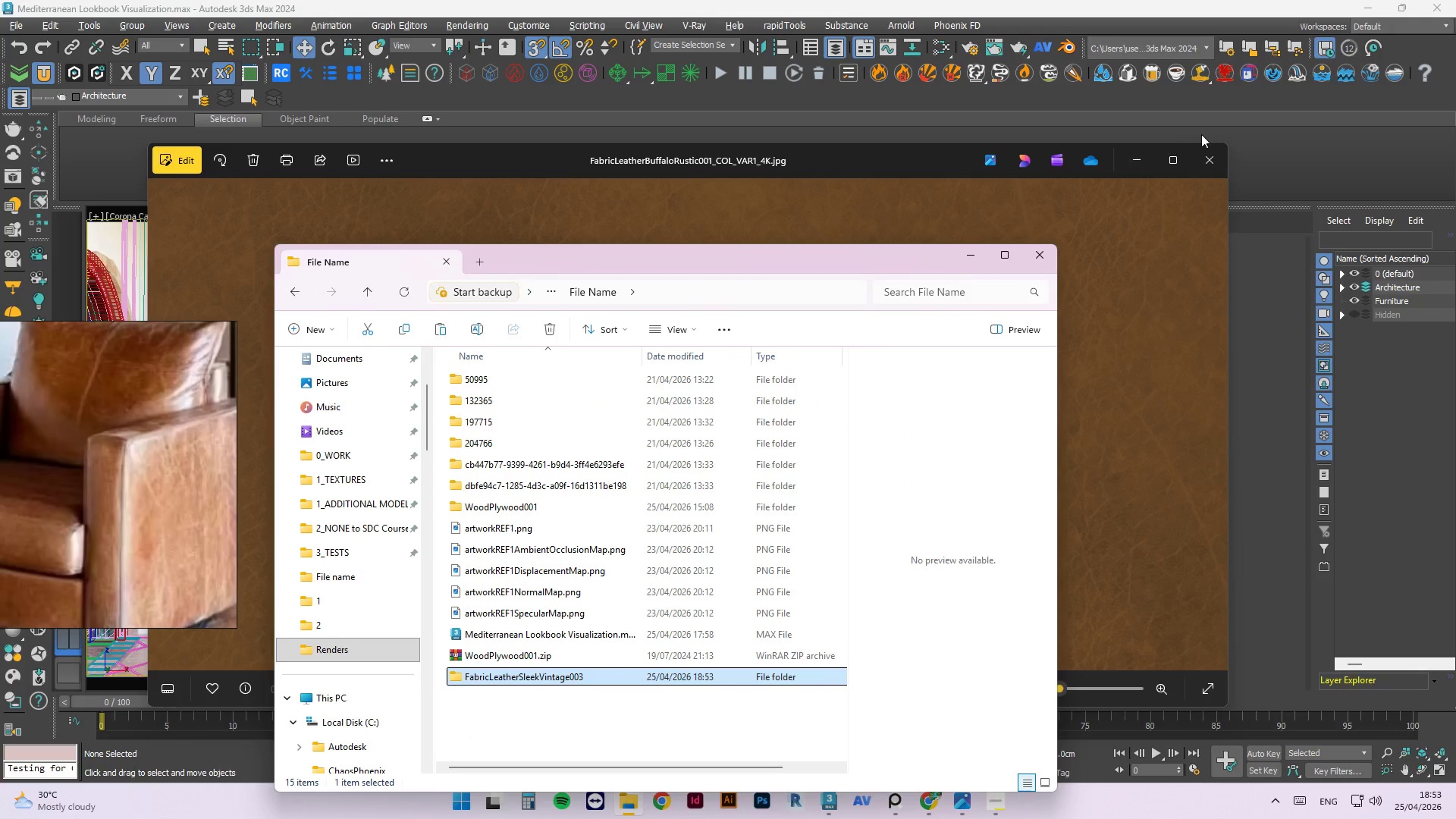 
left_click([1207, 154])
 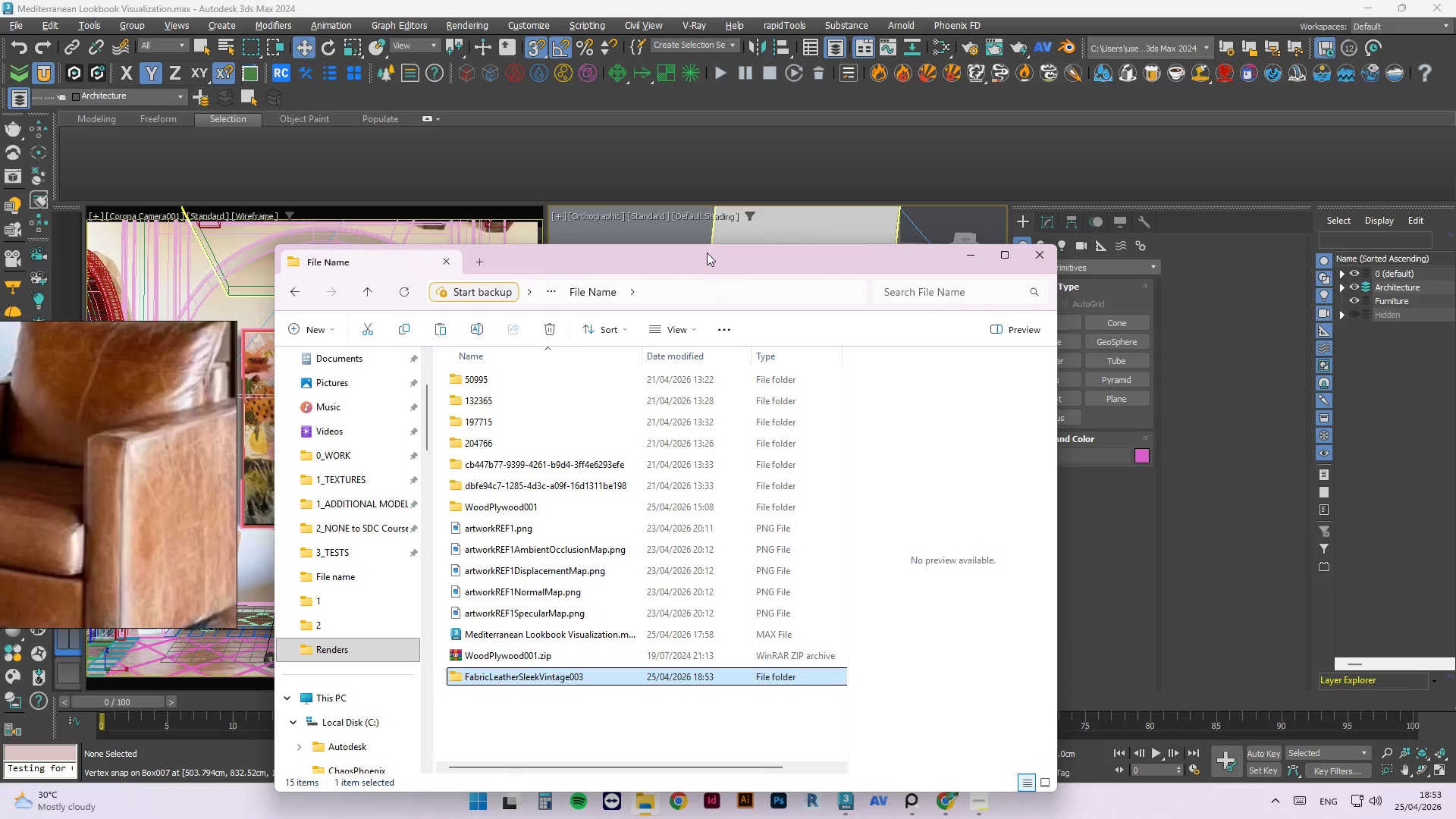 
left_click_drag(start_coordinate=[708, 256], to_coordinate=[1103, 231])
 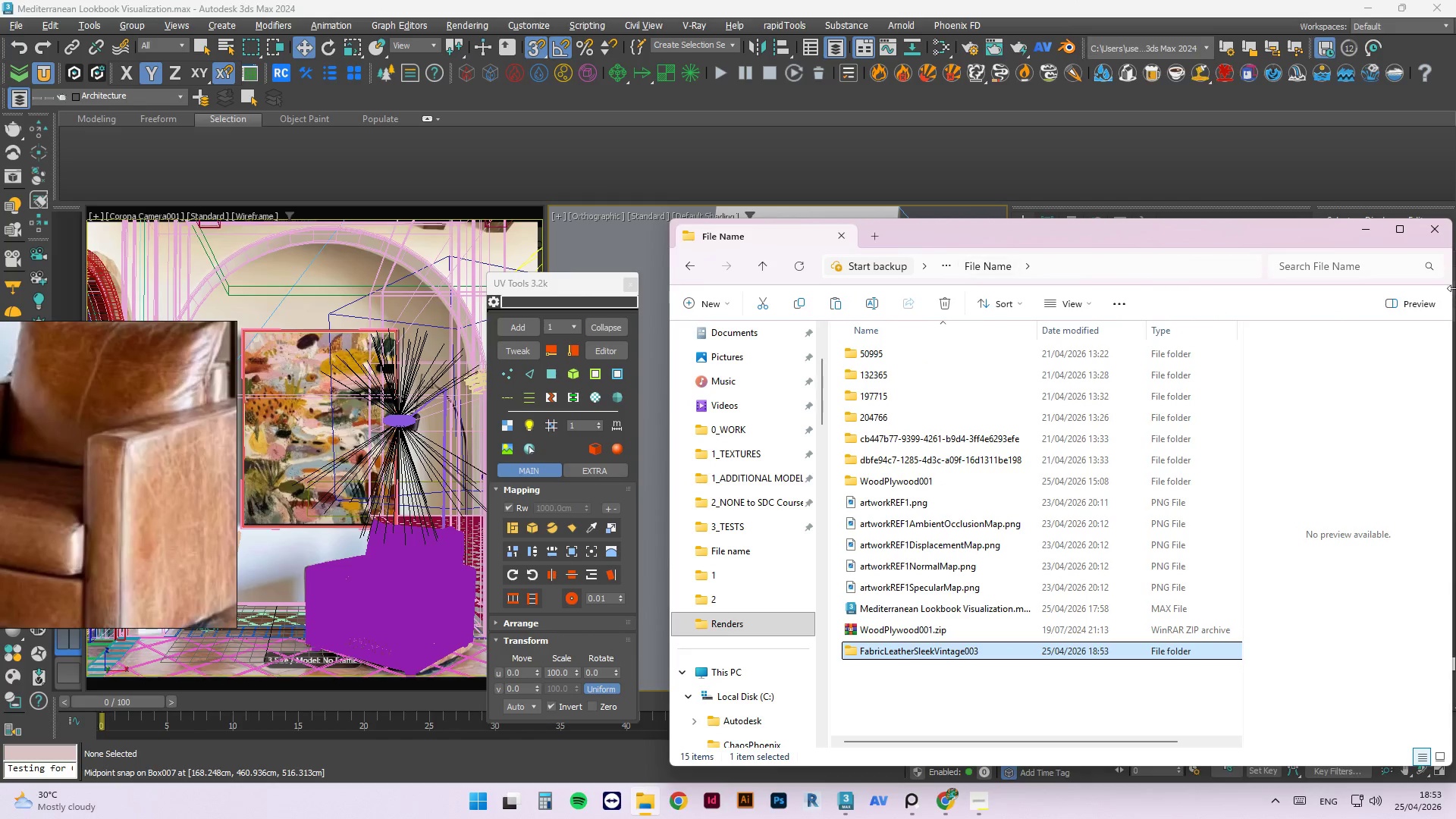 
left_click([1369, 231])
 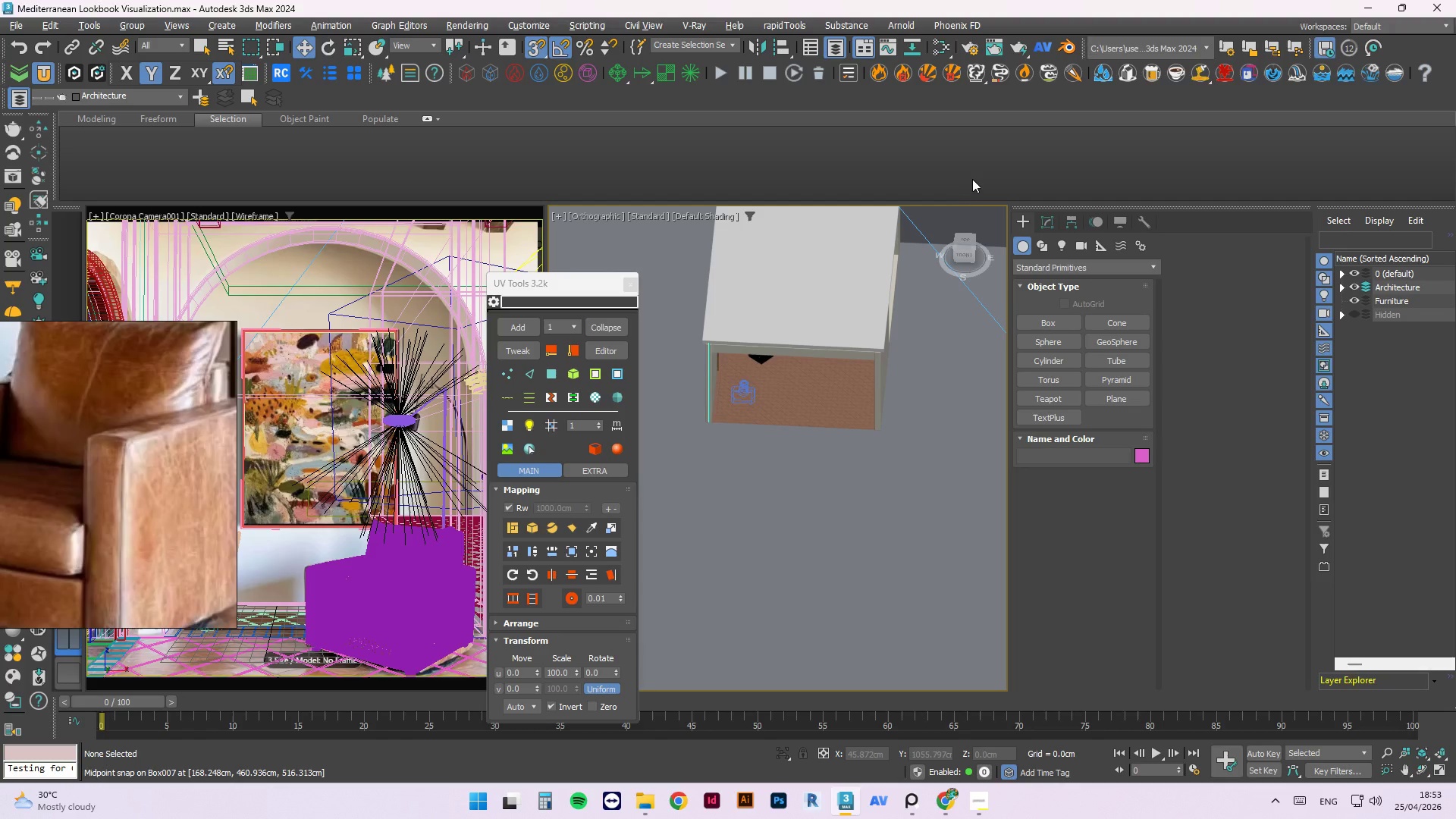 
left_click([974, 171])
 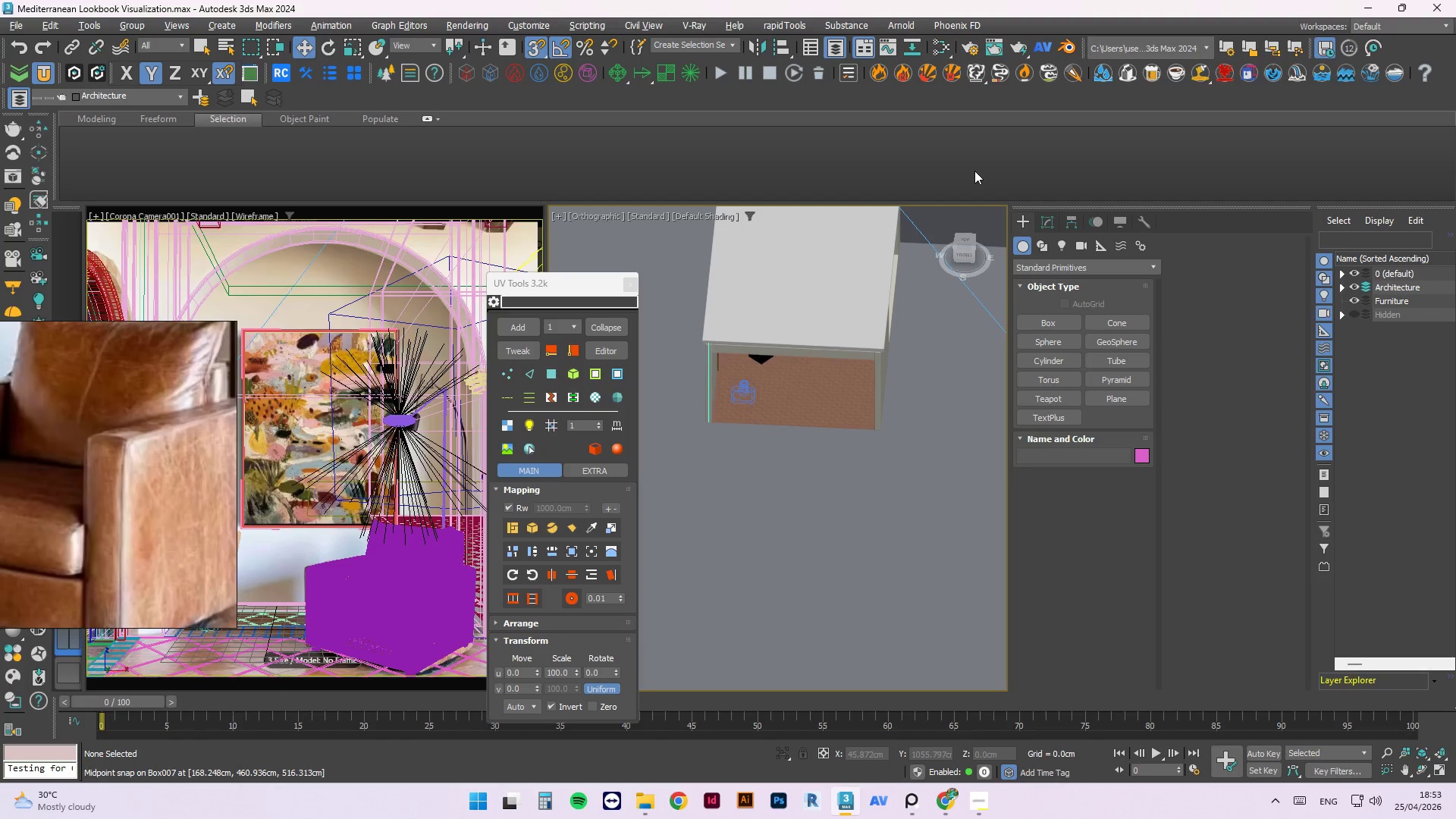 
key(M)
 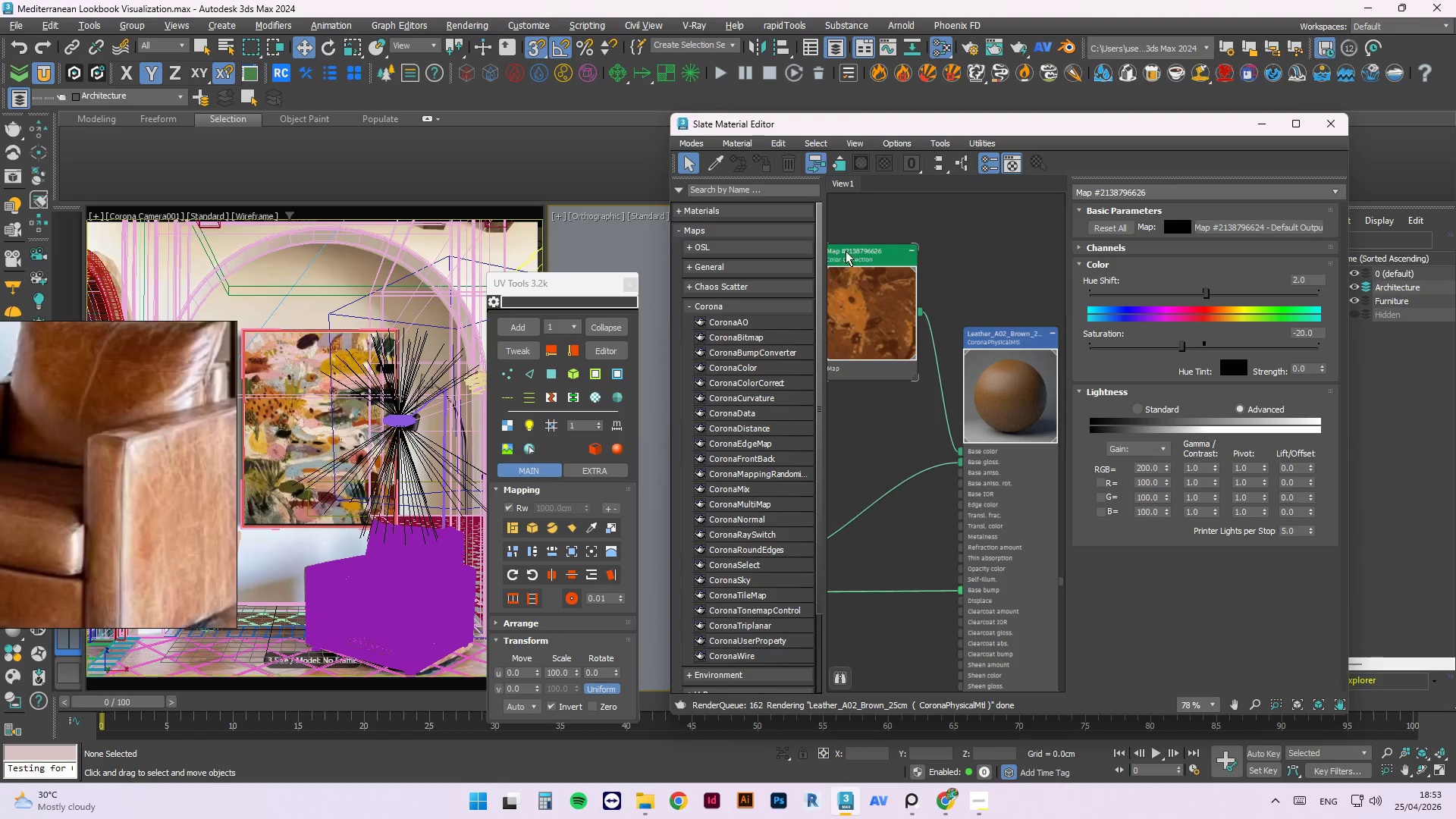 
scroll: coordinate [943, 395], scroll_direction: down, amount: 5.0
 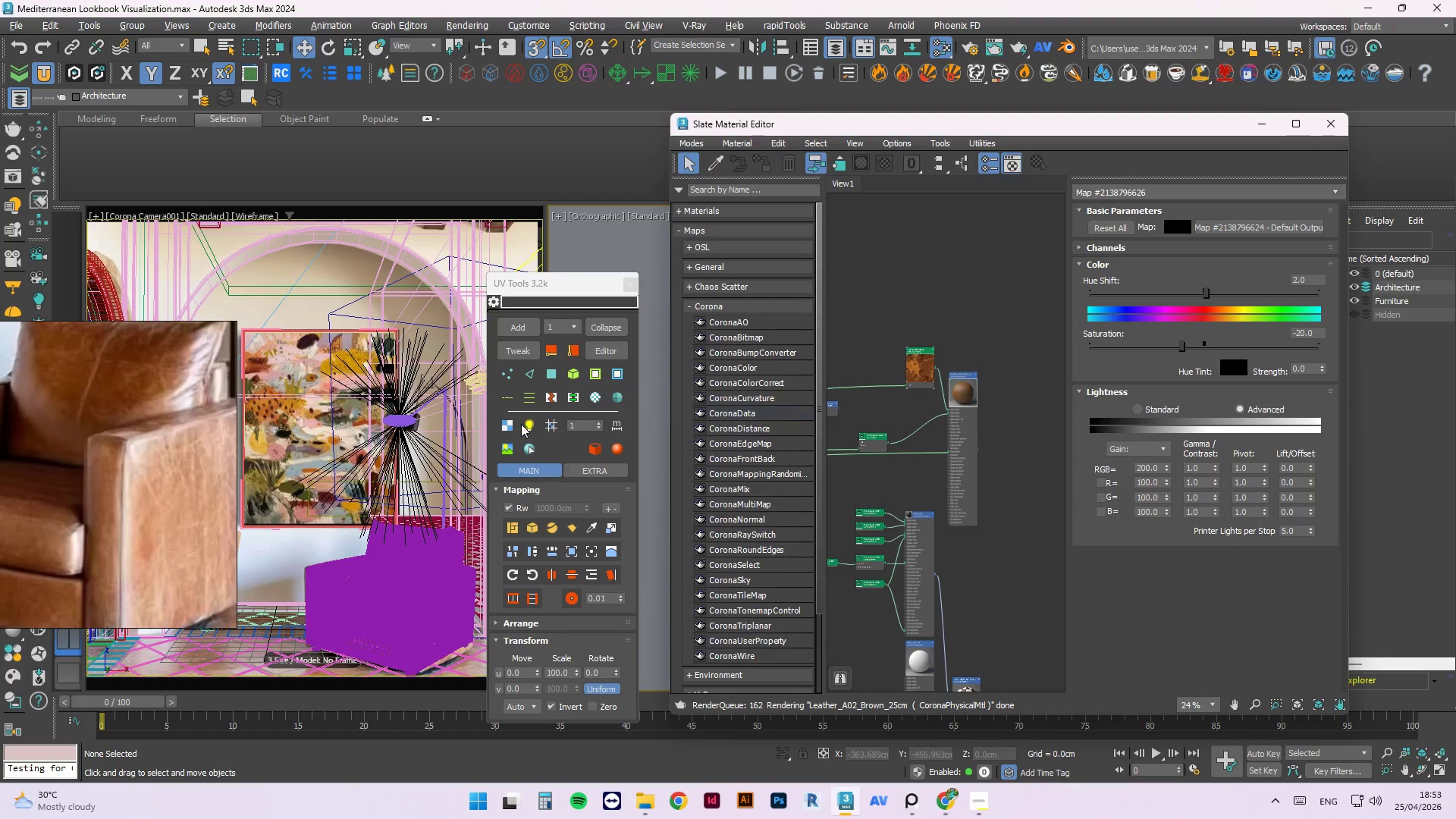 
left_click([450, 587])
 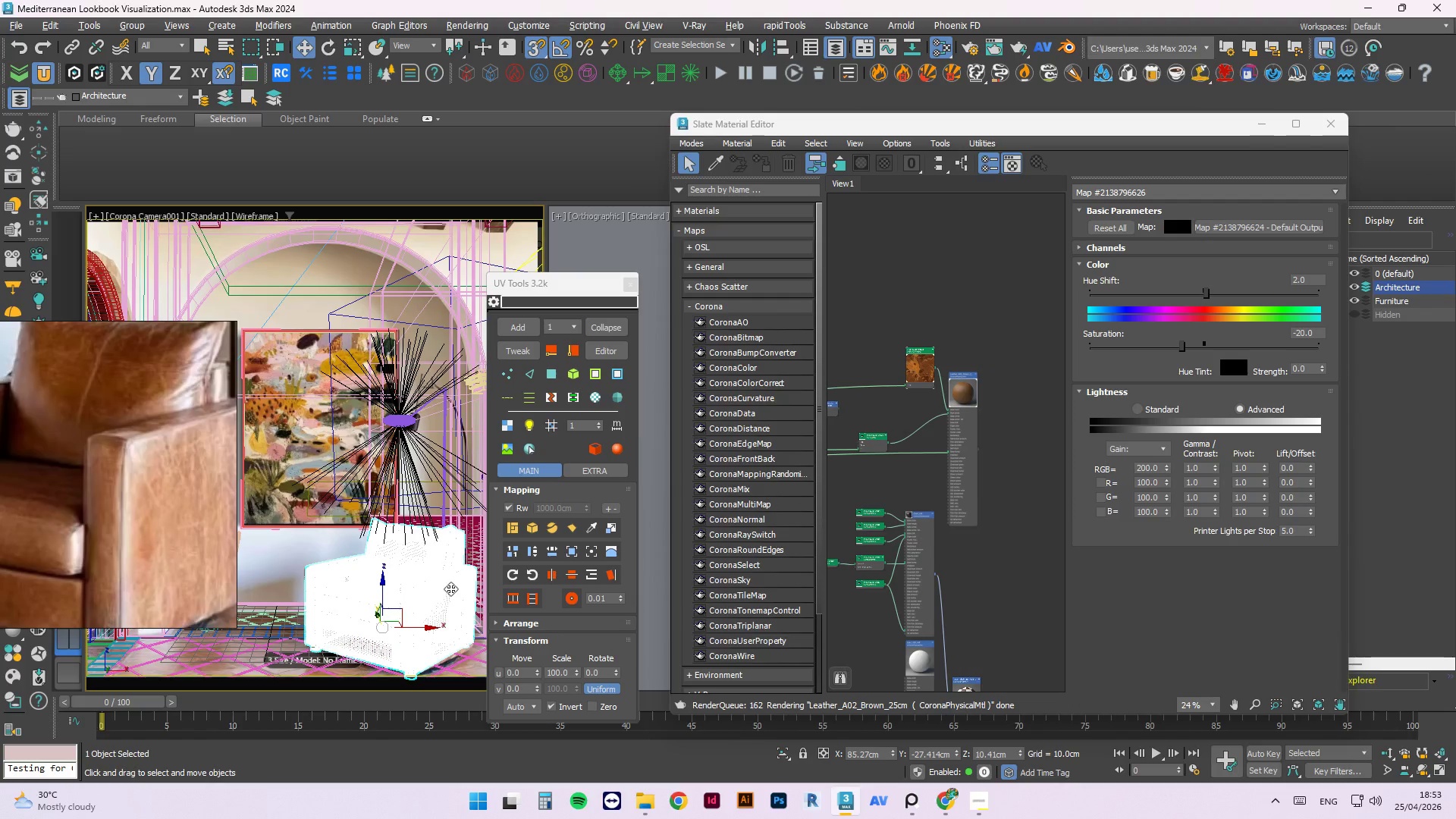 
key(Alt+AltLeft)
 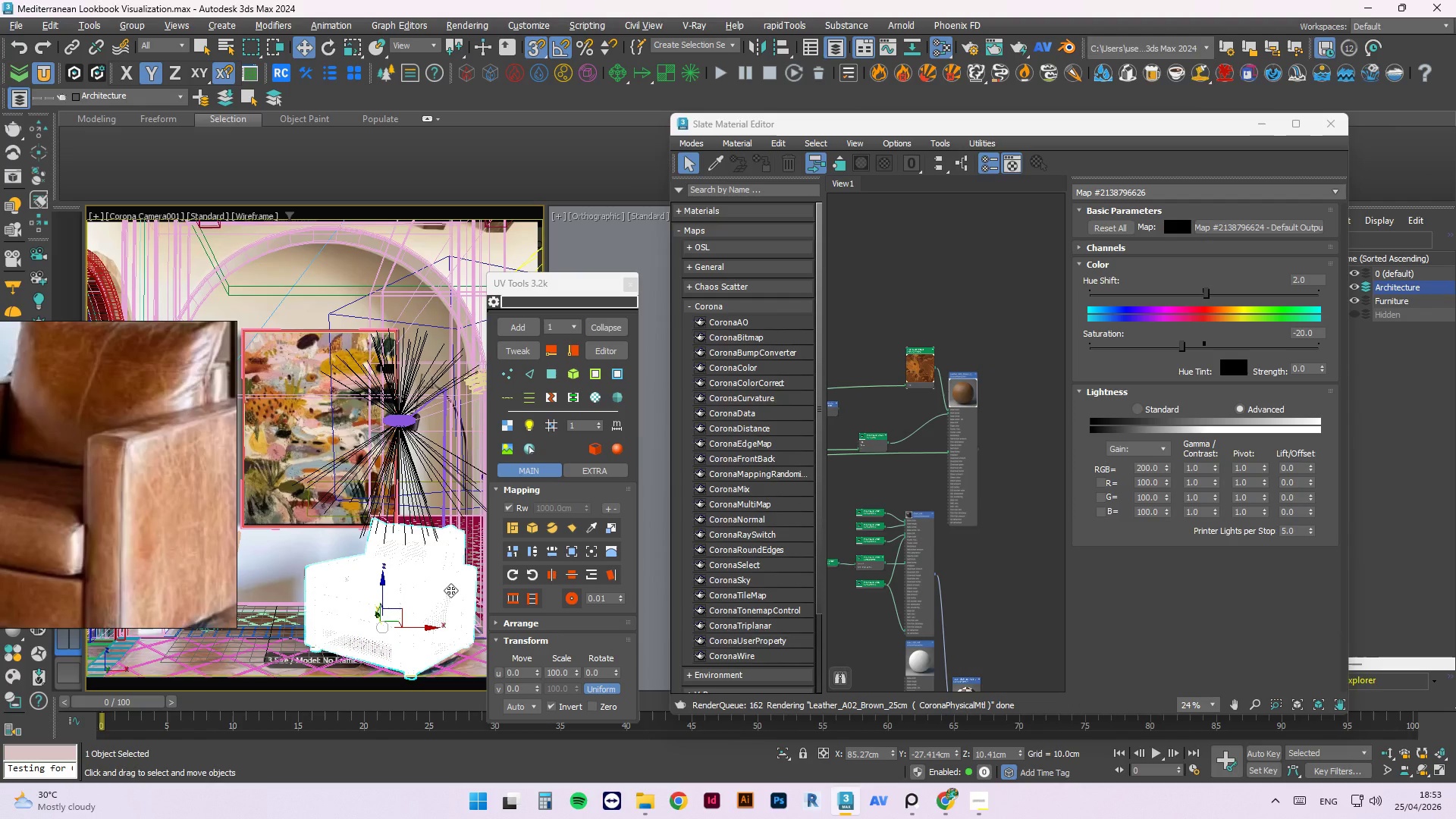 
key(Alt+Q)
 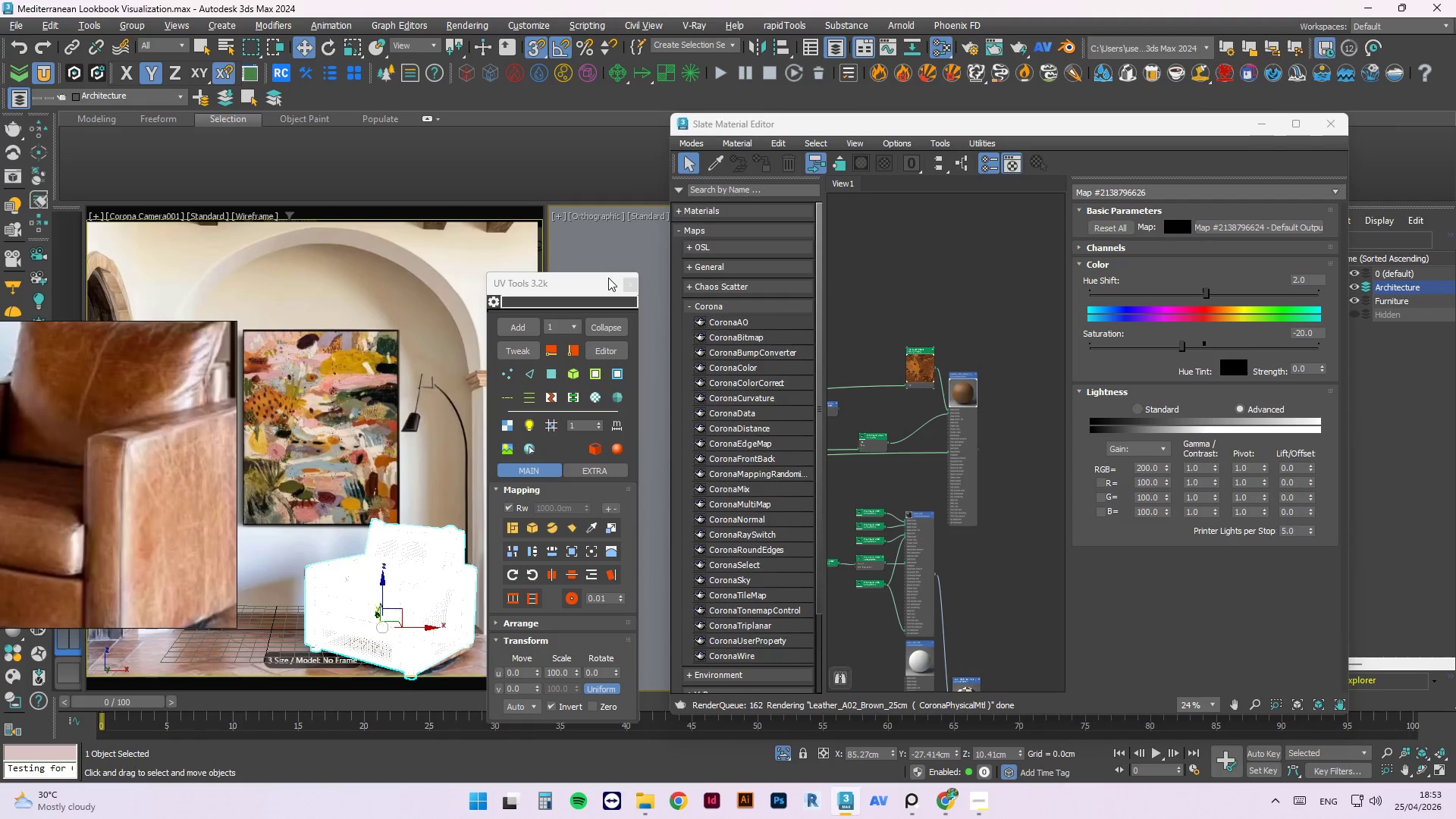 
wait(12.12)
 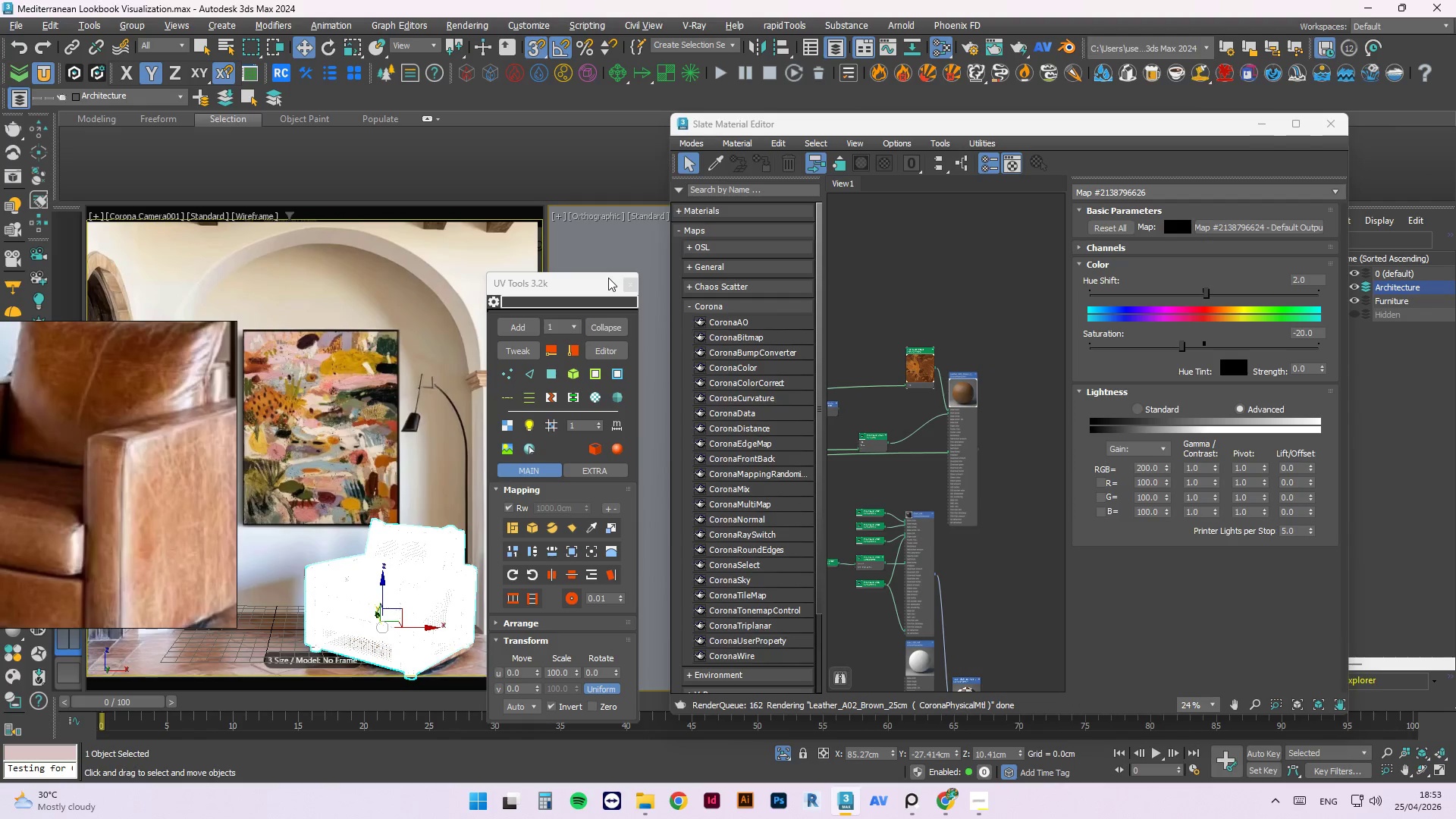 
left_click([708, 161])
 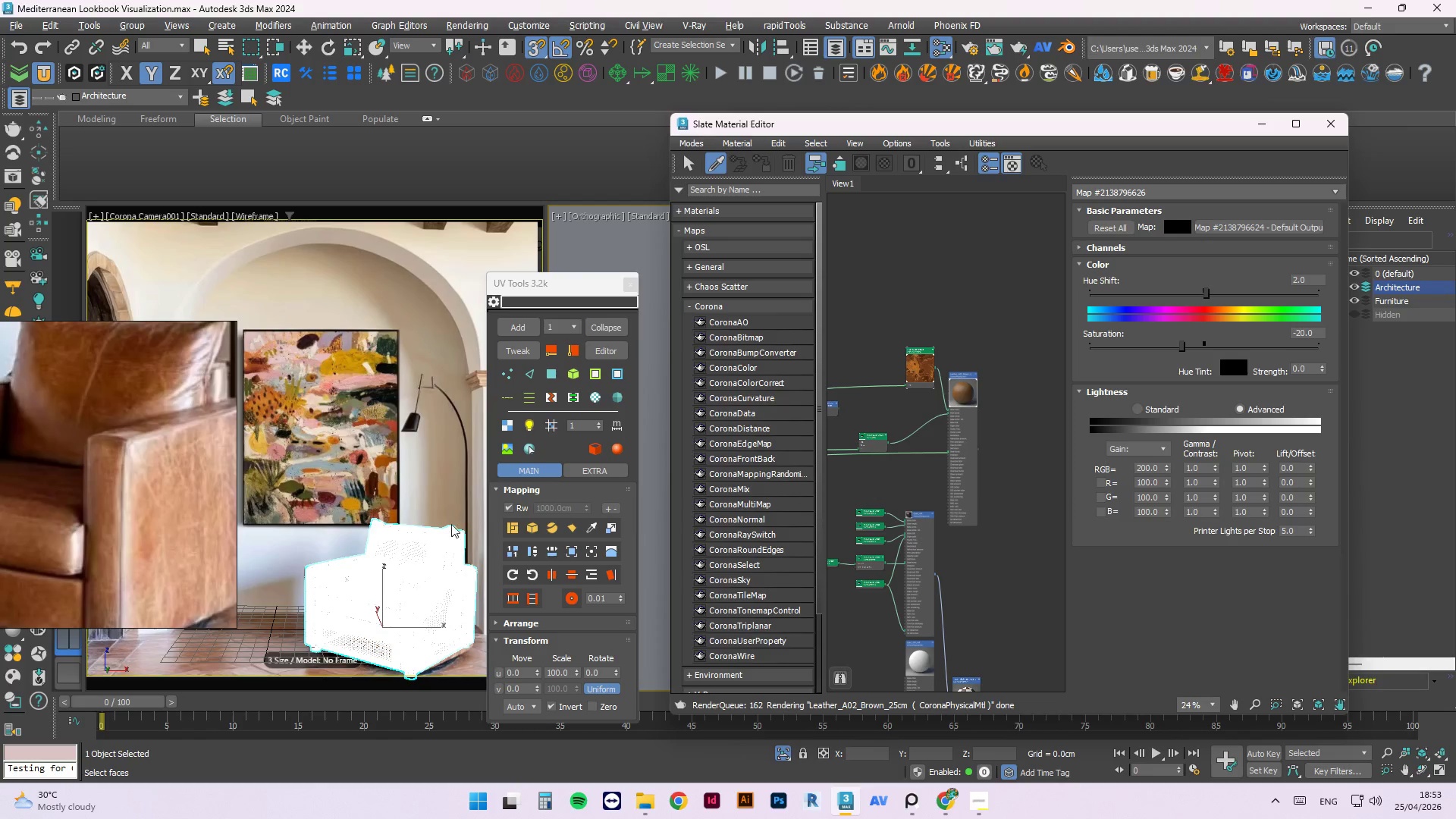 
left_click([441, 548])
 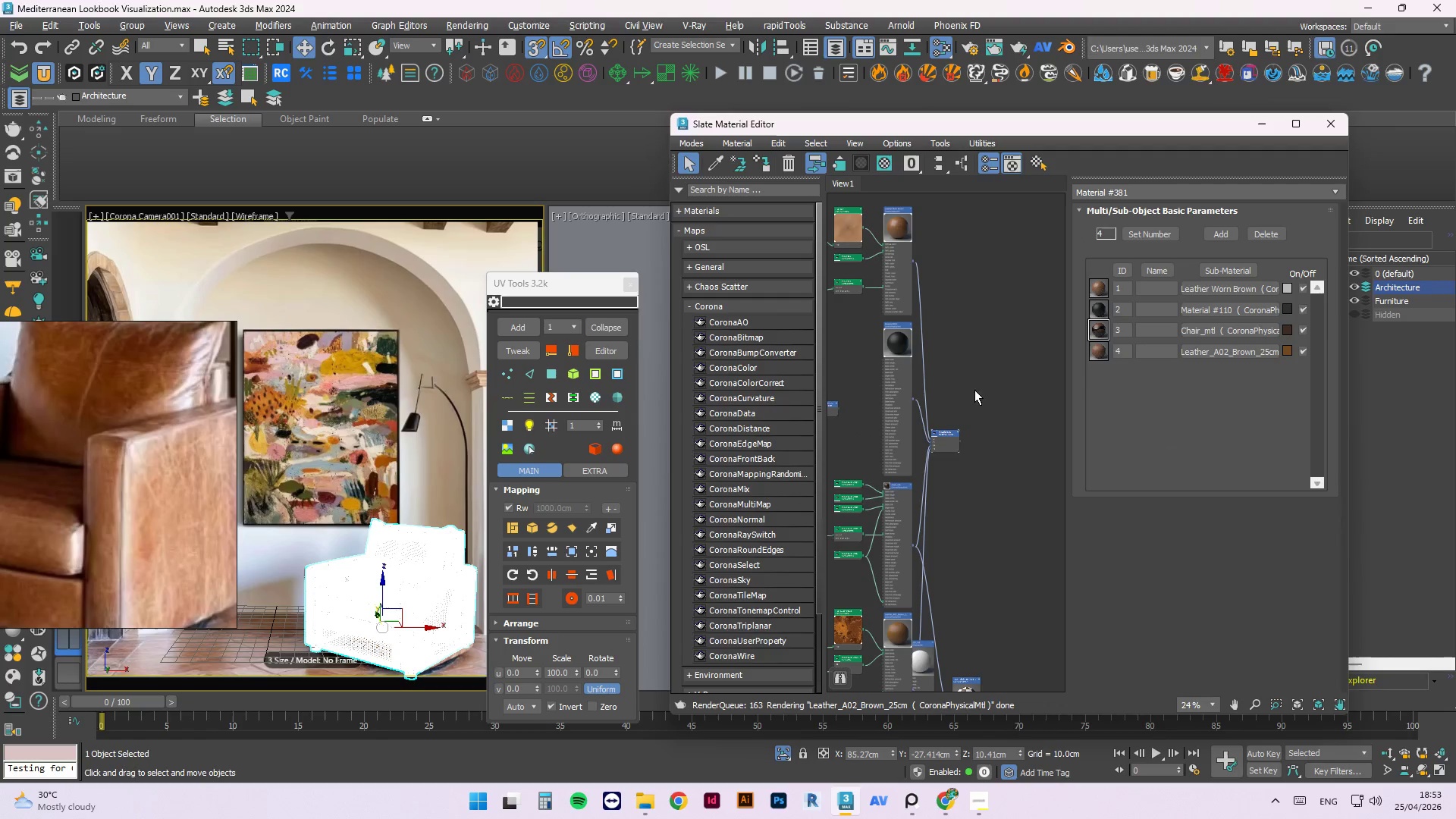 
left_click_drag(start_coordinate=[935, 425], to_coordinate=[915, 434])
 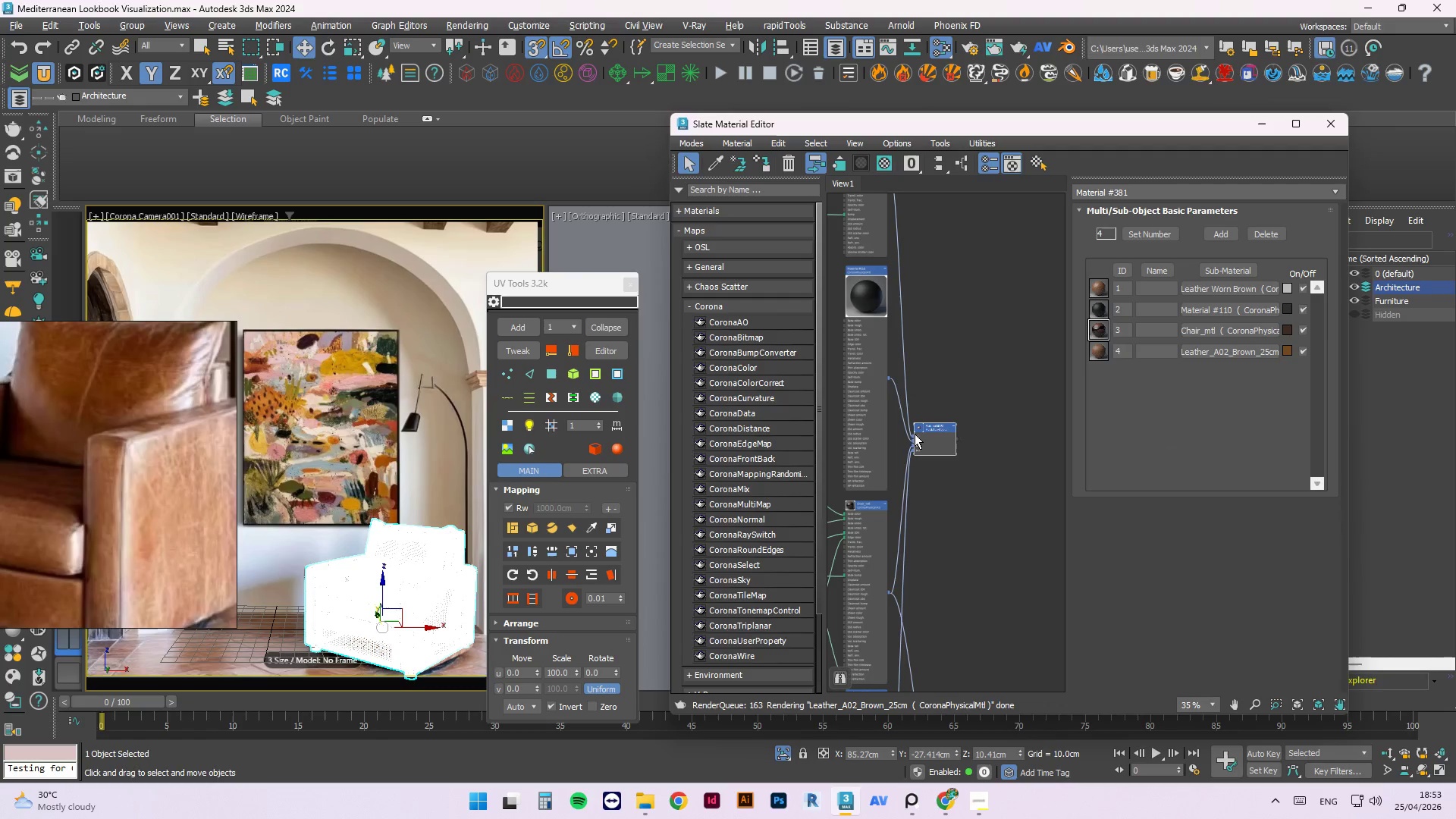 
scroll: coordinate [940, 411], scroll_direction: down, amount: 1.0
 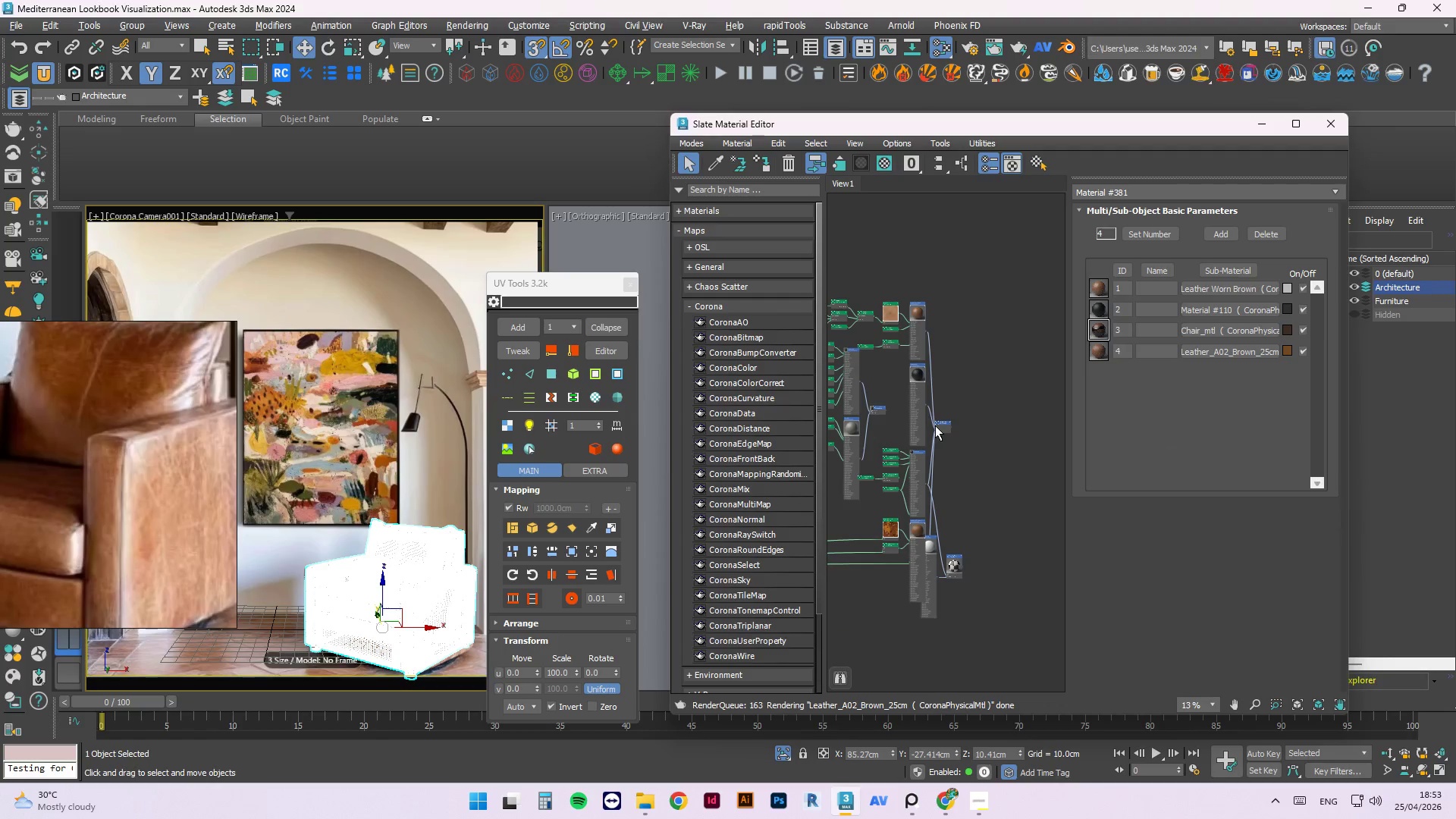 
scroll: coordinate [941, 422], scroll_direction: up, amount: 4.0
 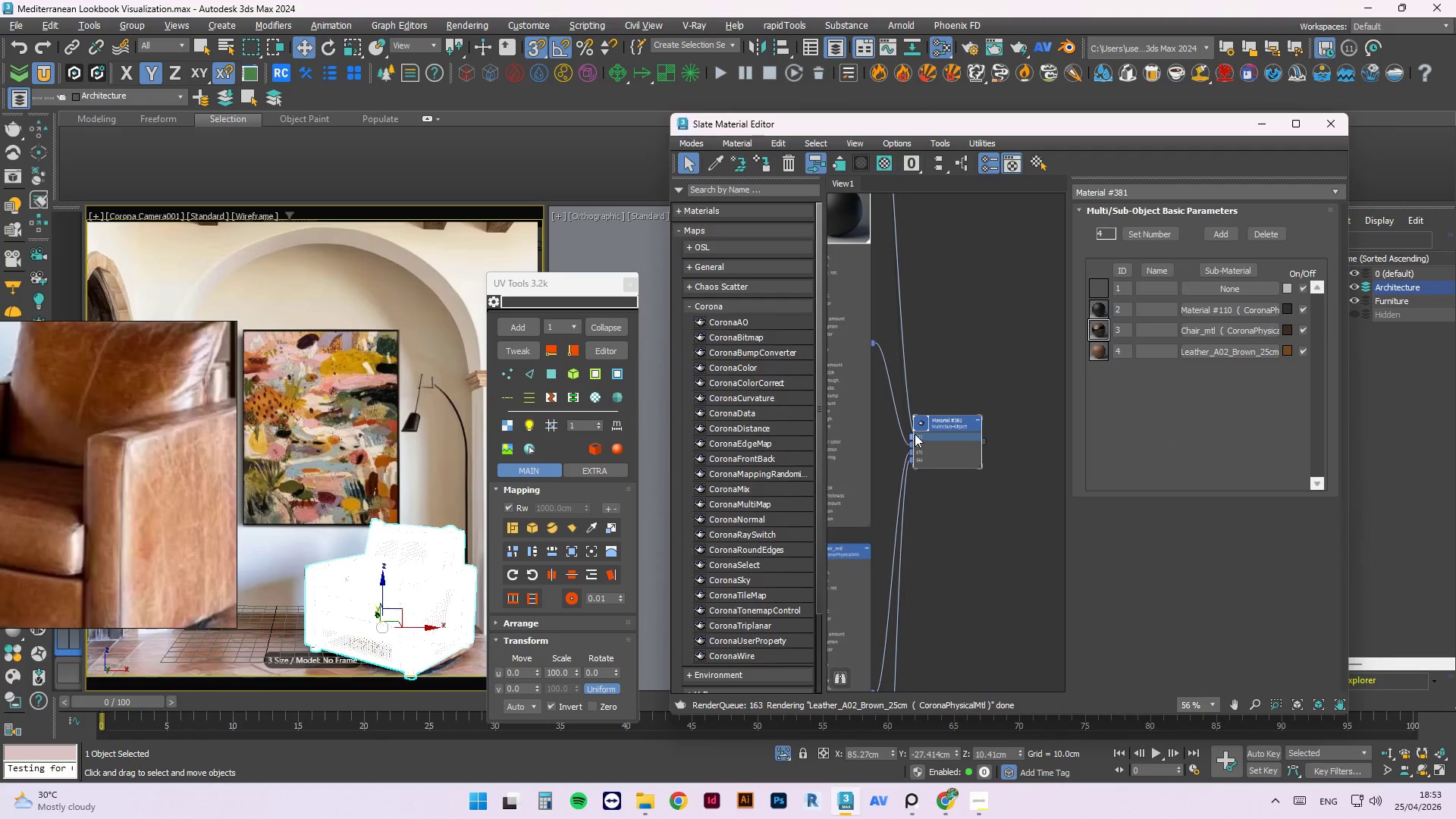 
left_click_drag(start_coordinate=[920, 433], to_coordinate=[939, 317])
 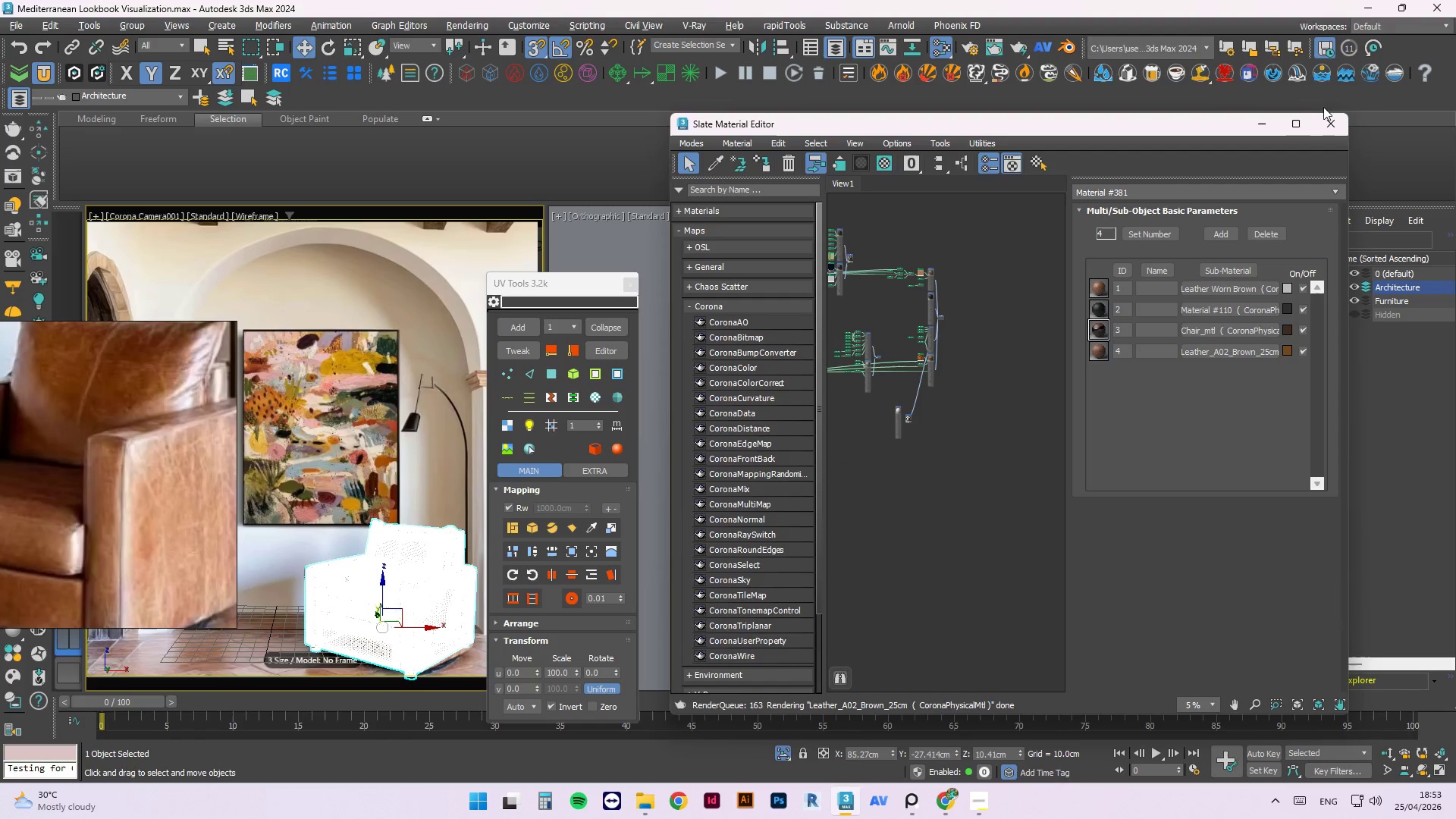 
scroll: coordinate [898, 350], scroll_direction: down, amount: 5.0
 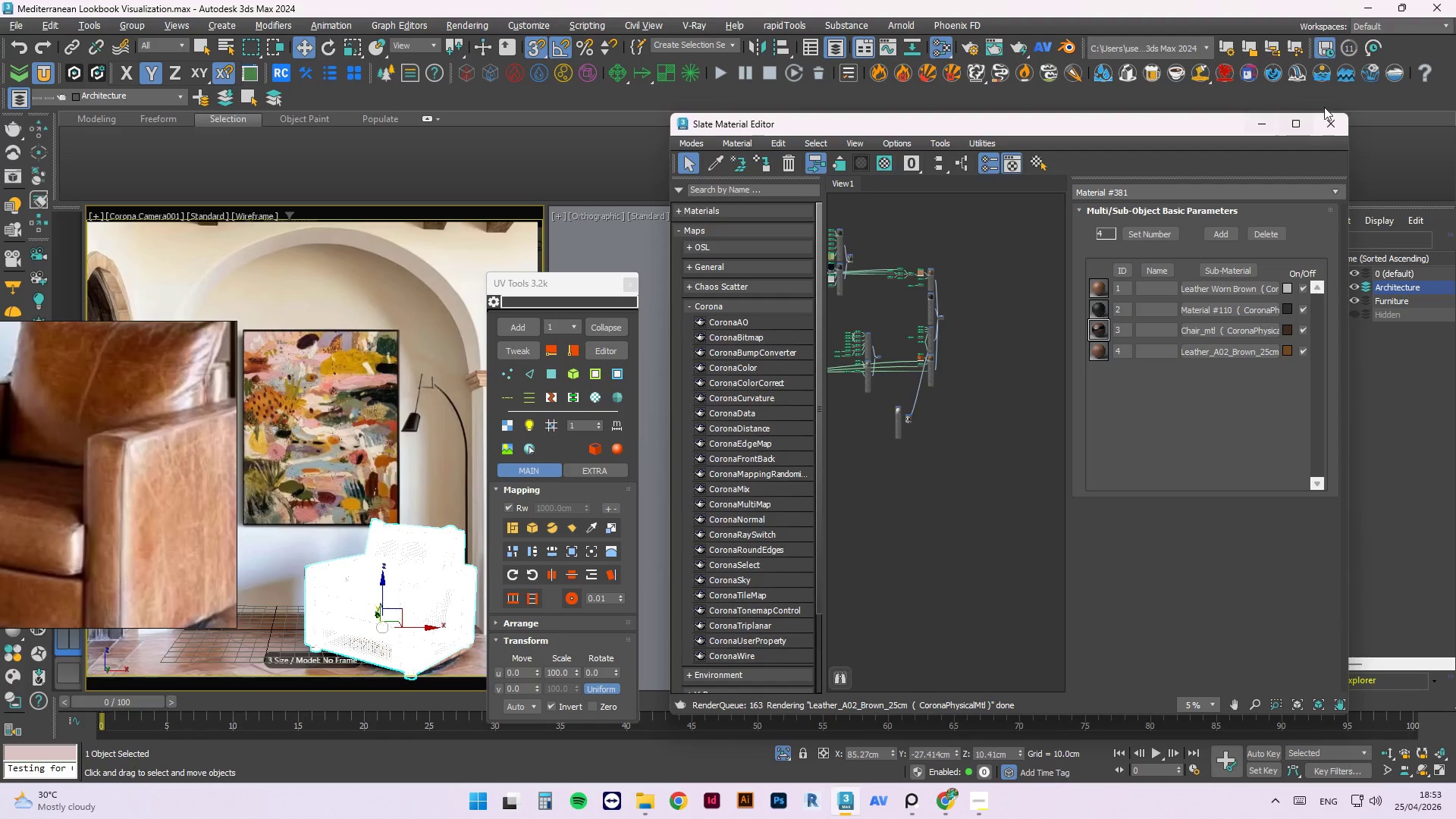 
left_click([1269, 123])
 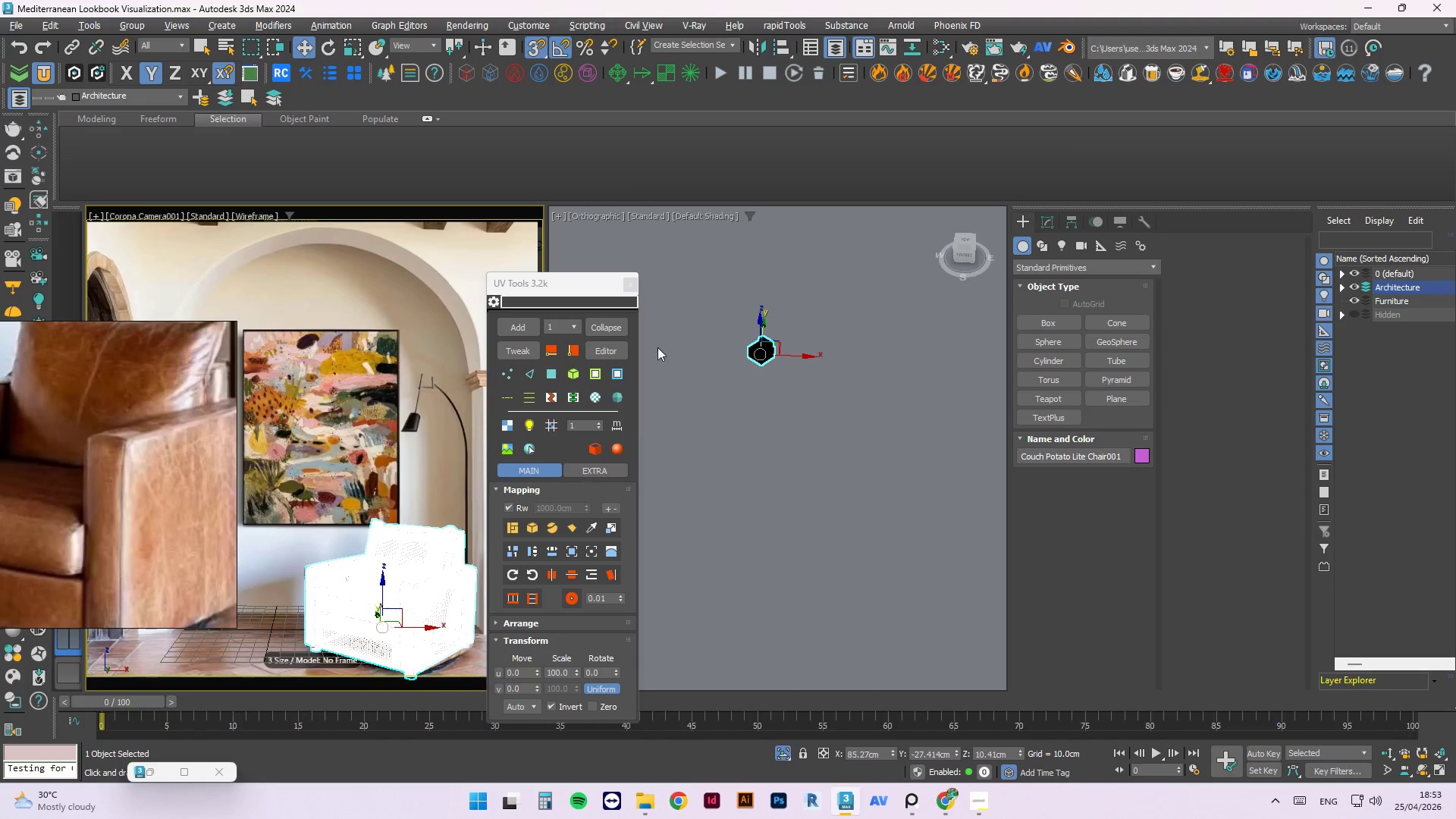 
scroll: coordinate [979, 321], scroll_direction: up, amount: 5.0
 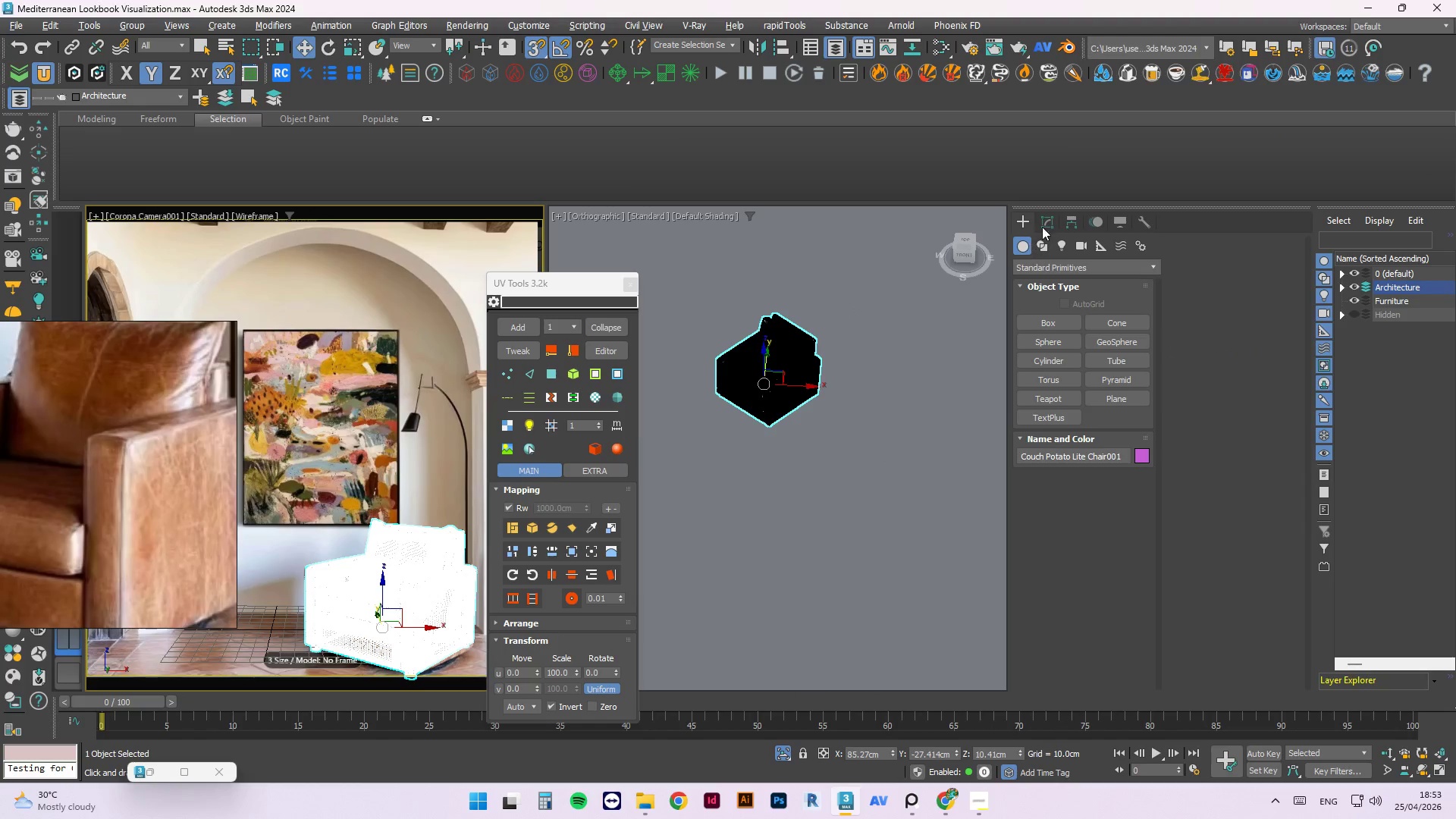 
left_click([1047, 219])
 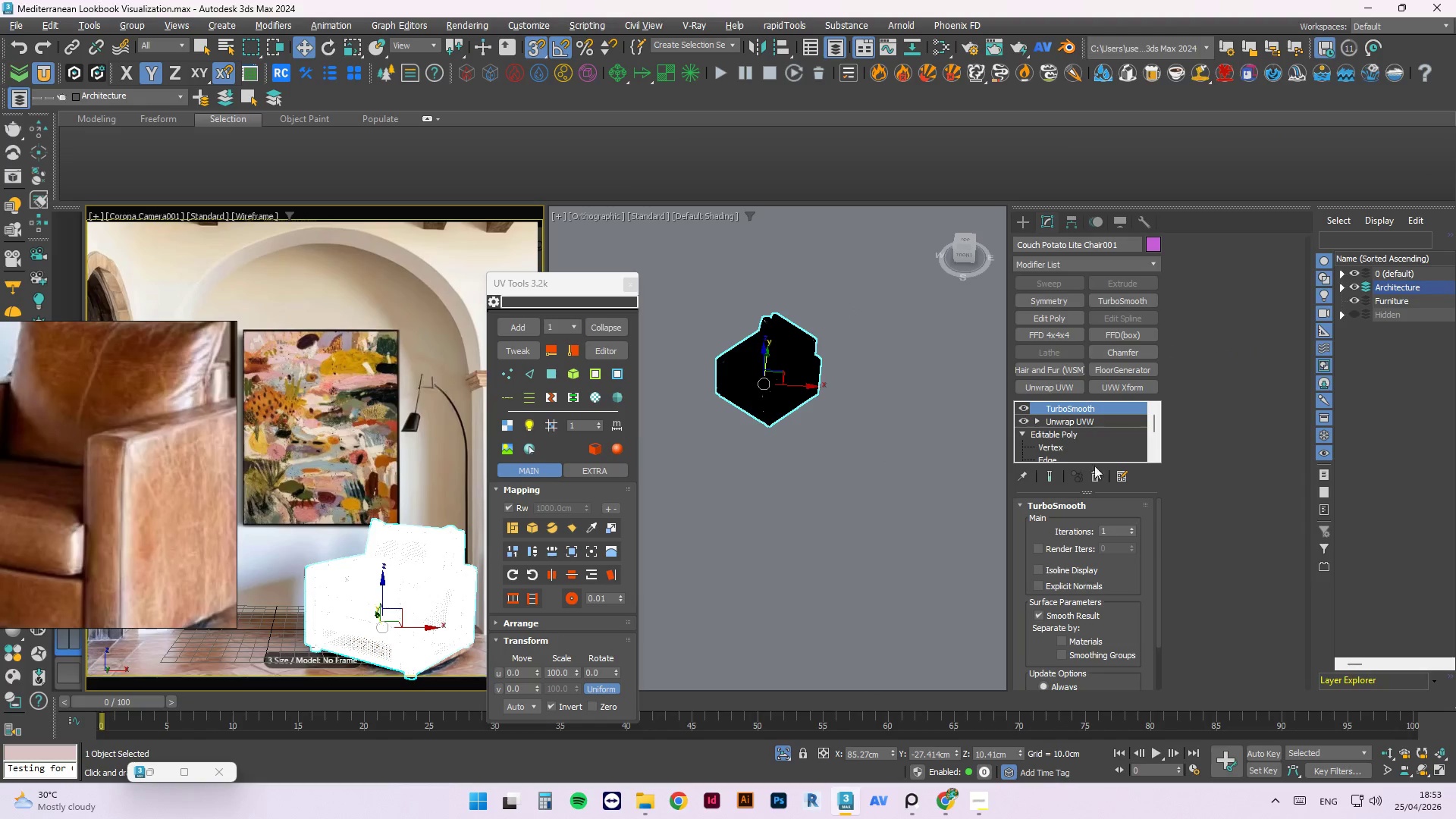 
left_click([1099, 475])
 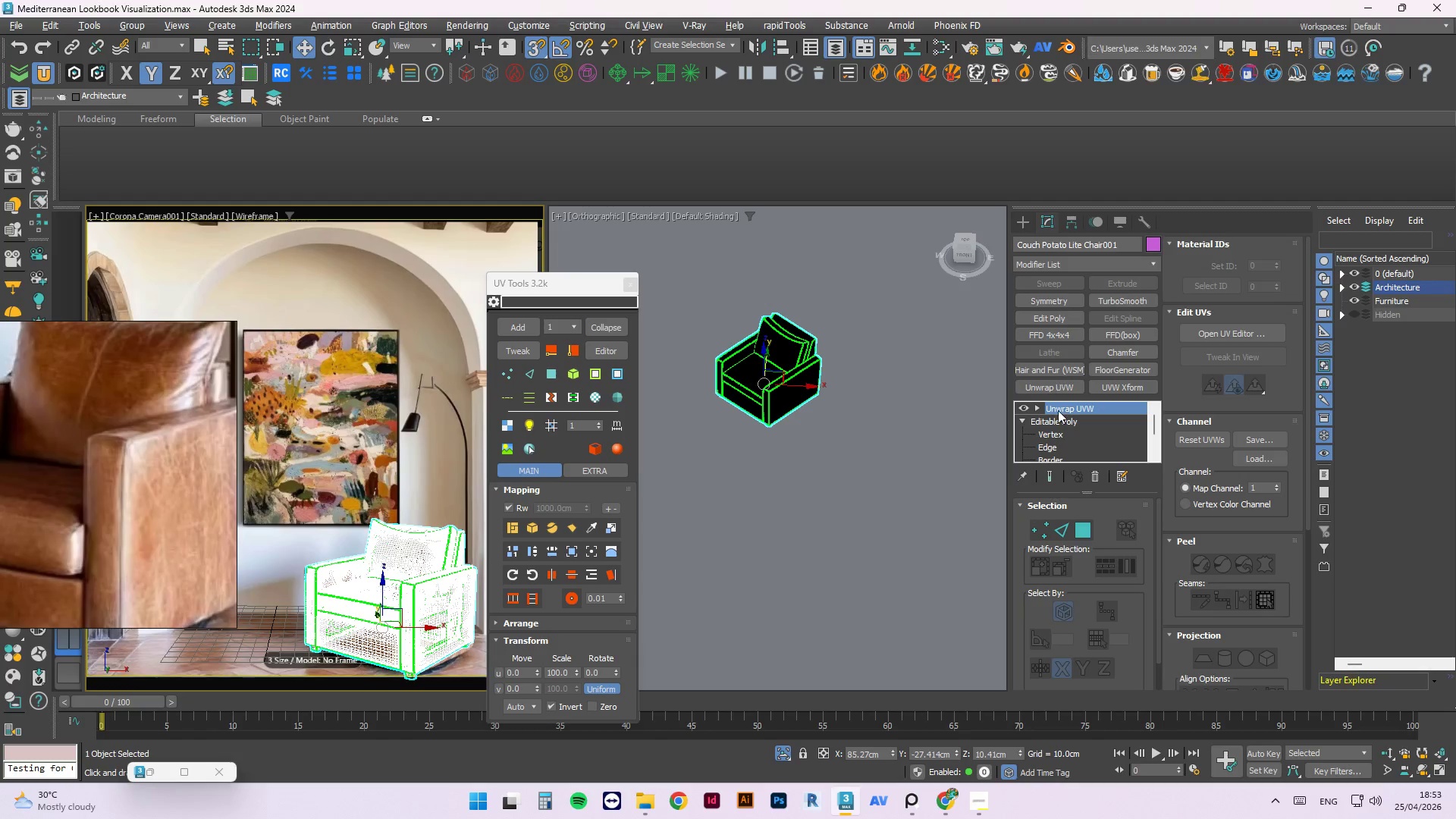 
wait(6.23)
 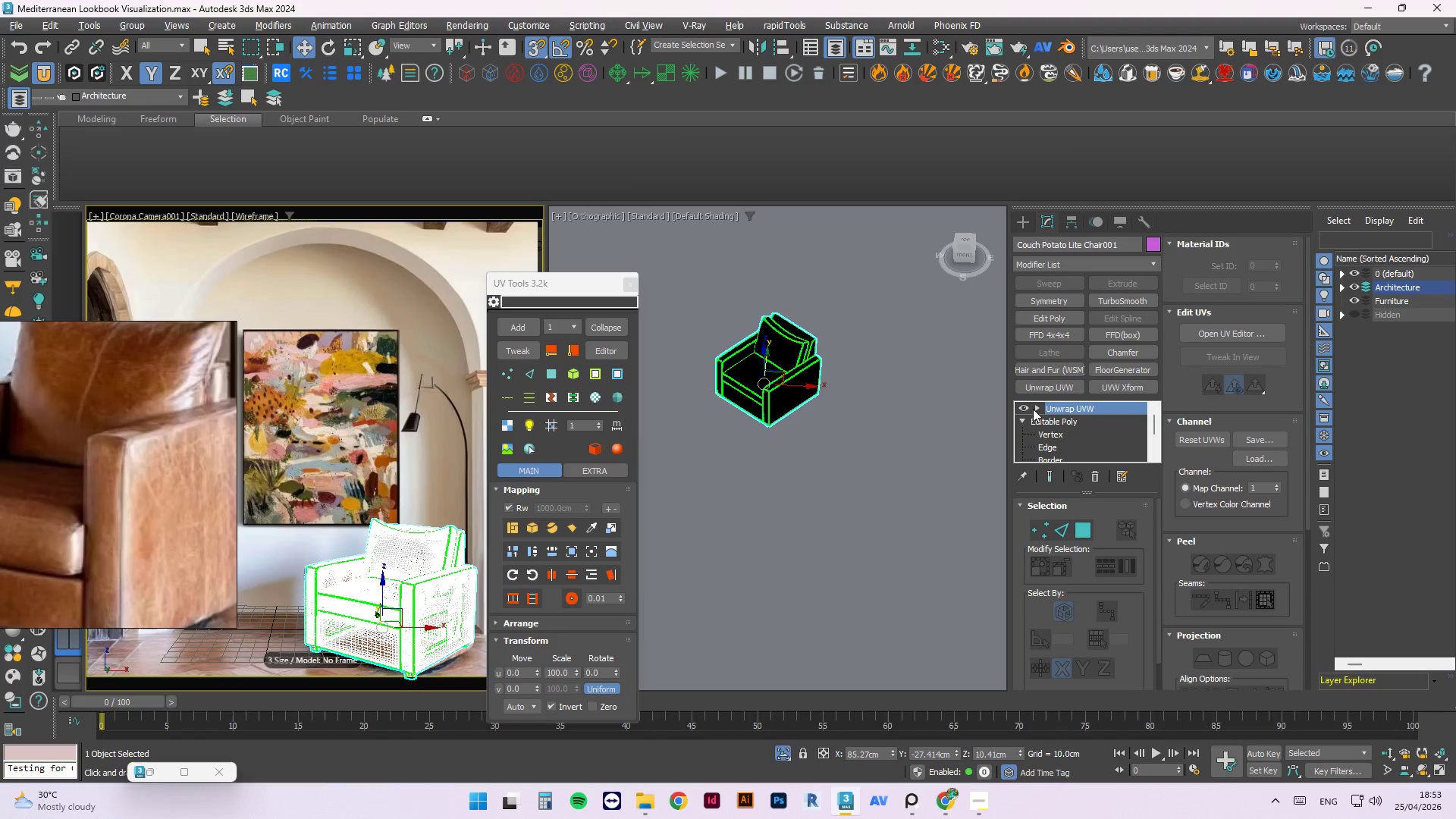 
left_click([616, 320])
 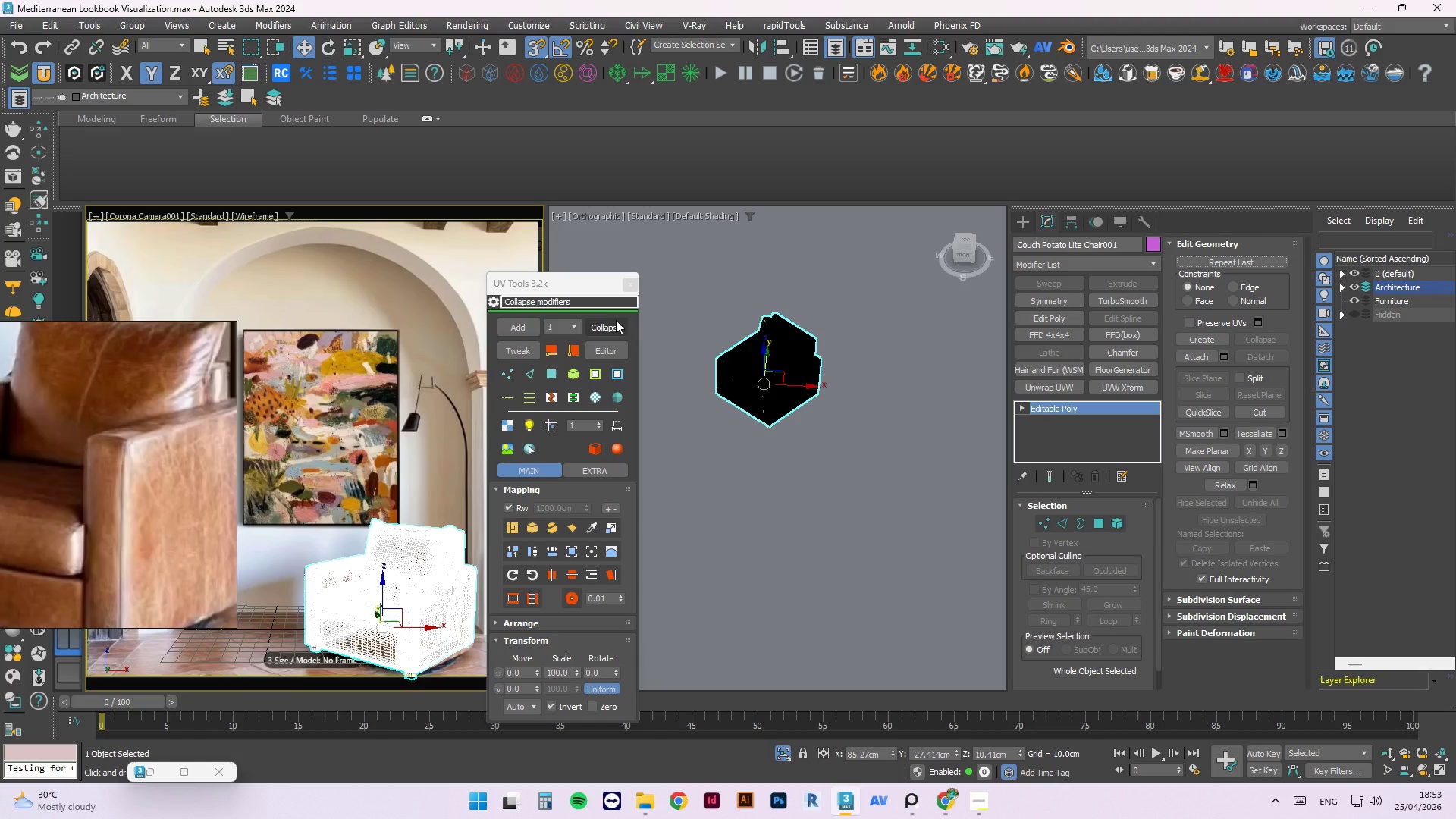 
wait(11.94)
 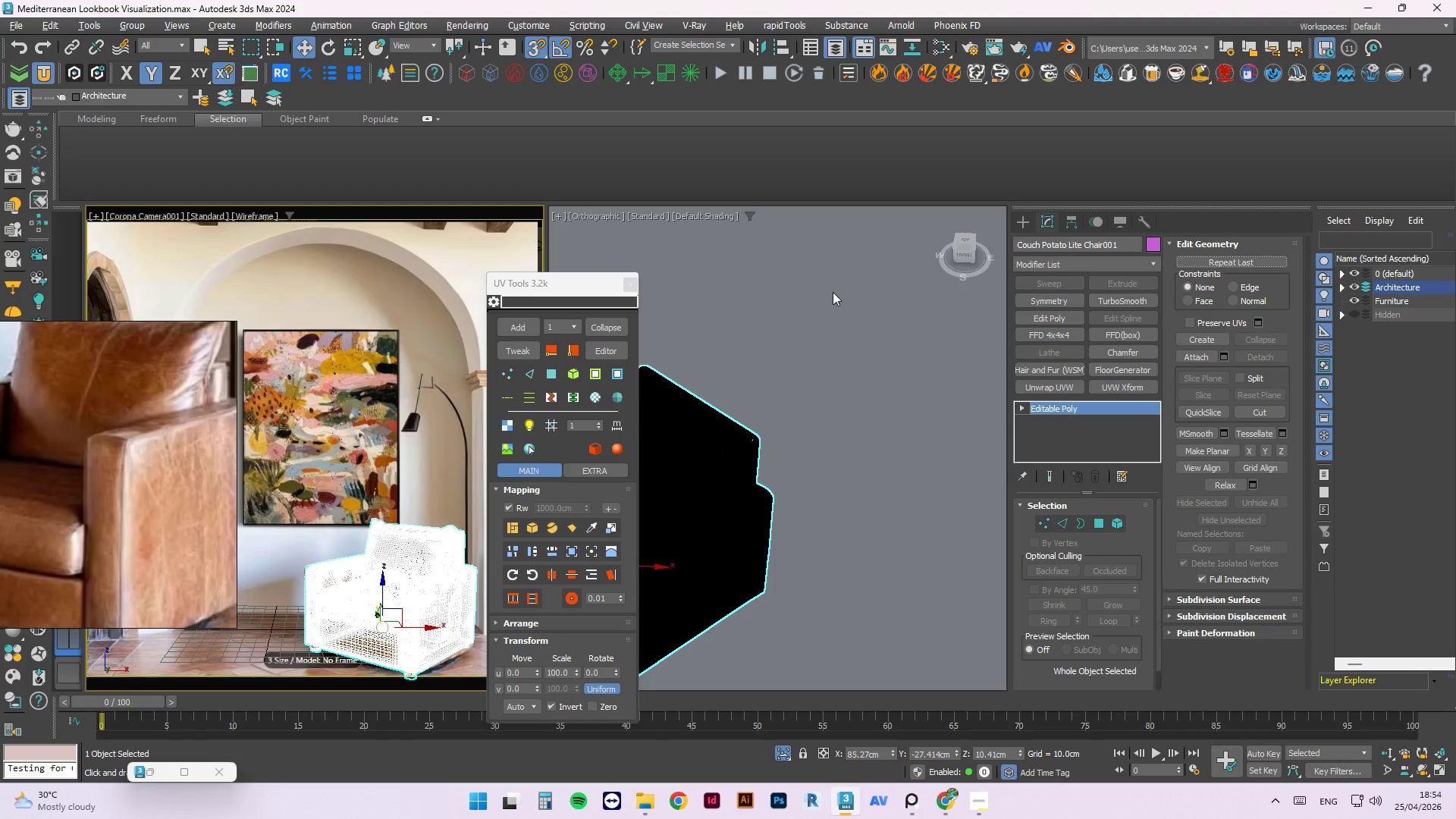 
left_click([833, 292])
 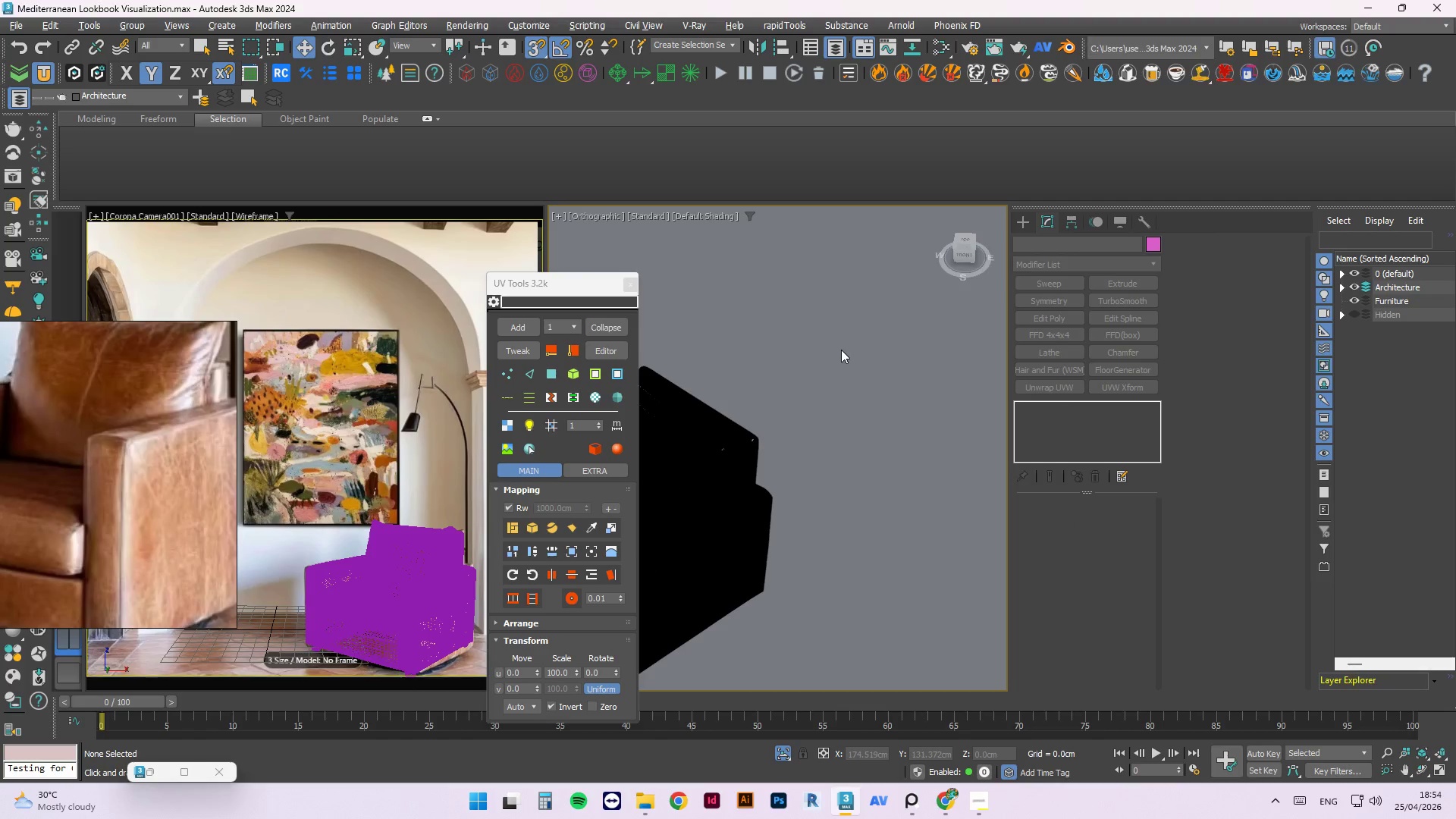 
scroll: coordinate [846, 284], scroll_direction: up, amount: 3.0
 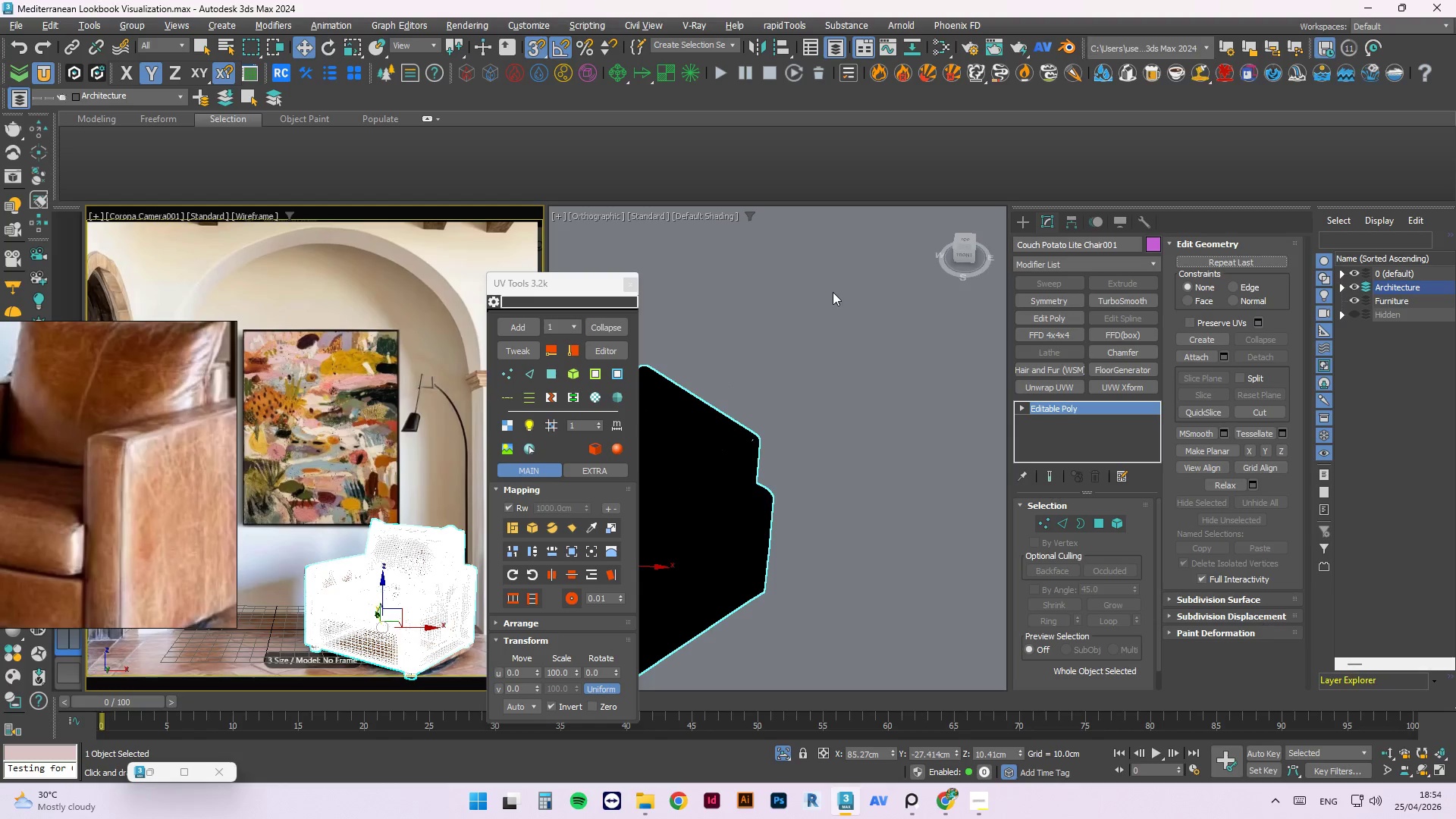 
key(F3)
 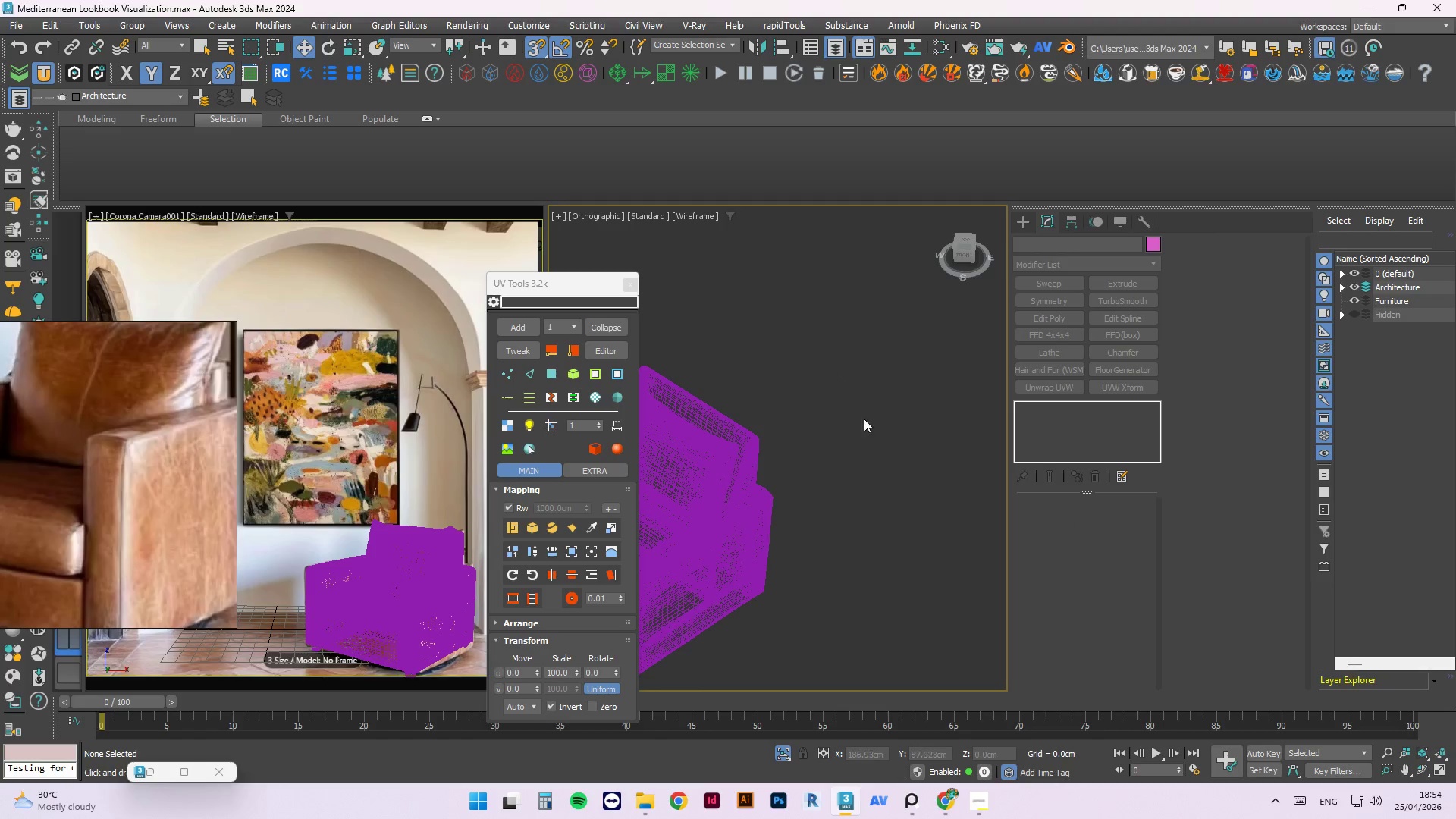 
key(F4)
 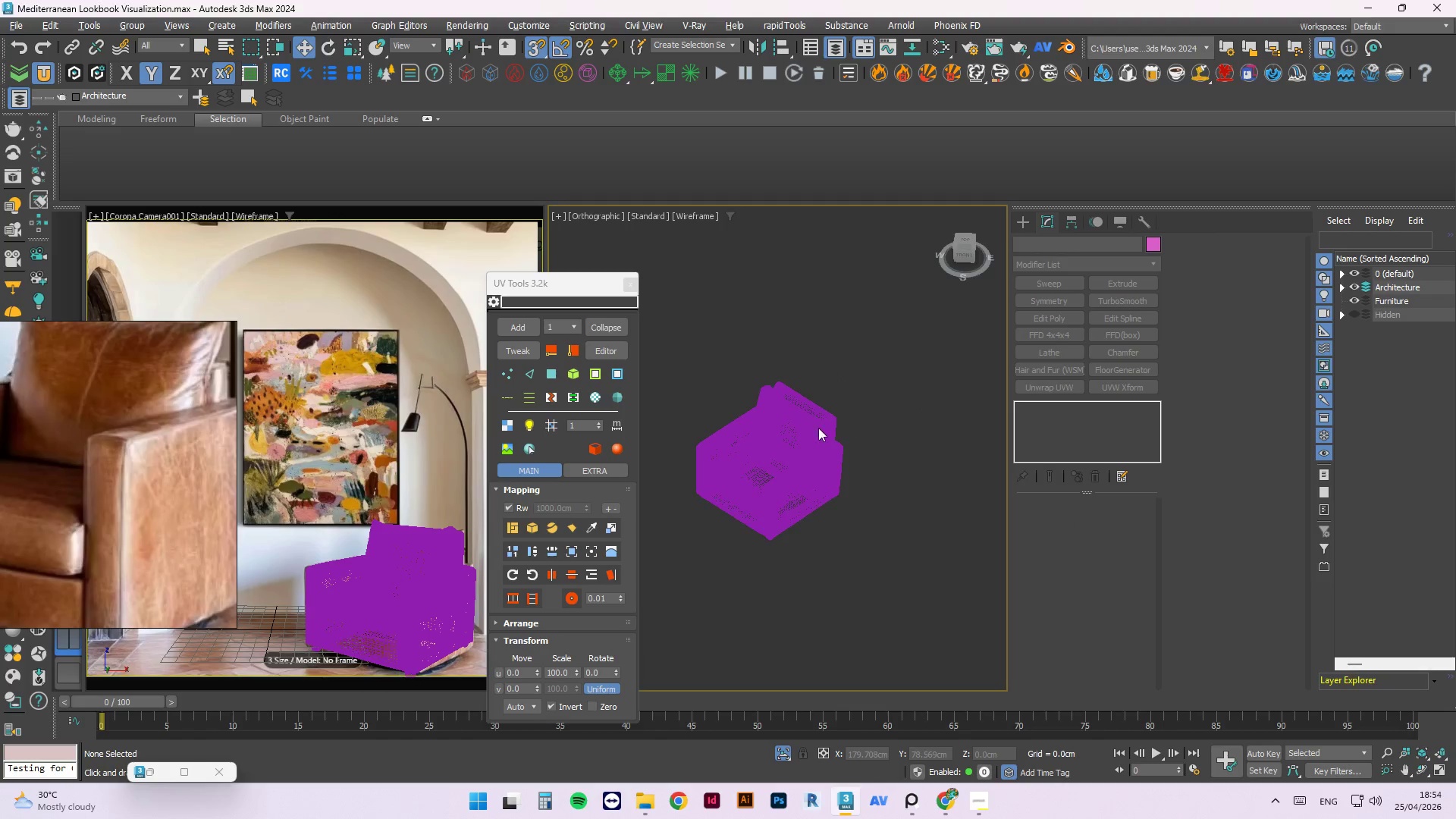 
scroll: coordinate [913, 397], scroll_direction: down, amount: 2.0
 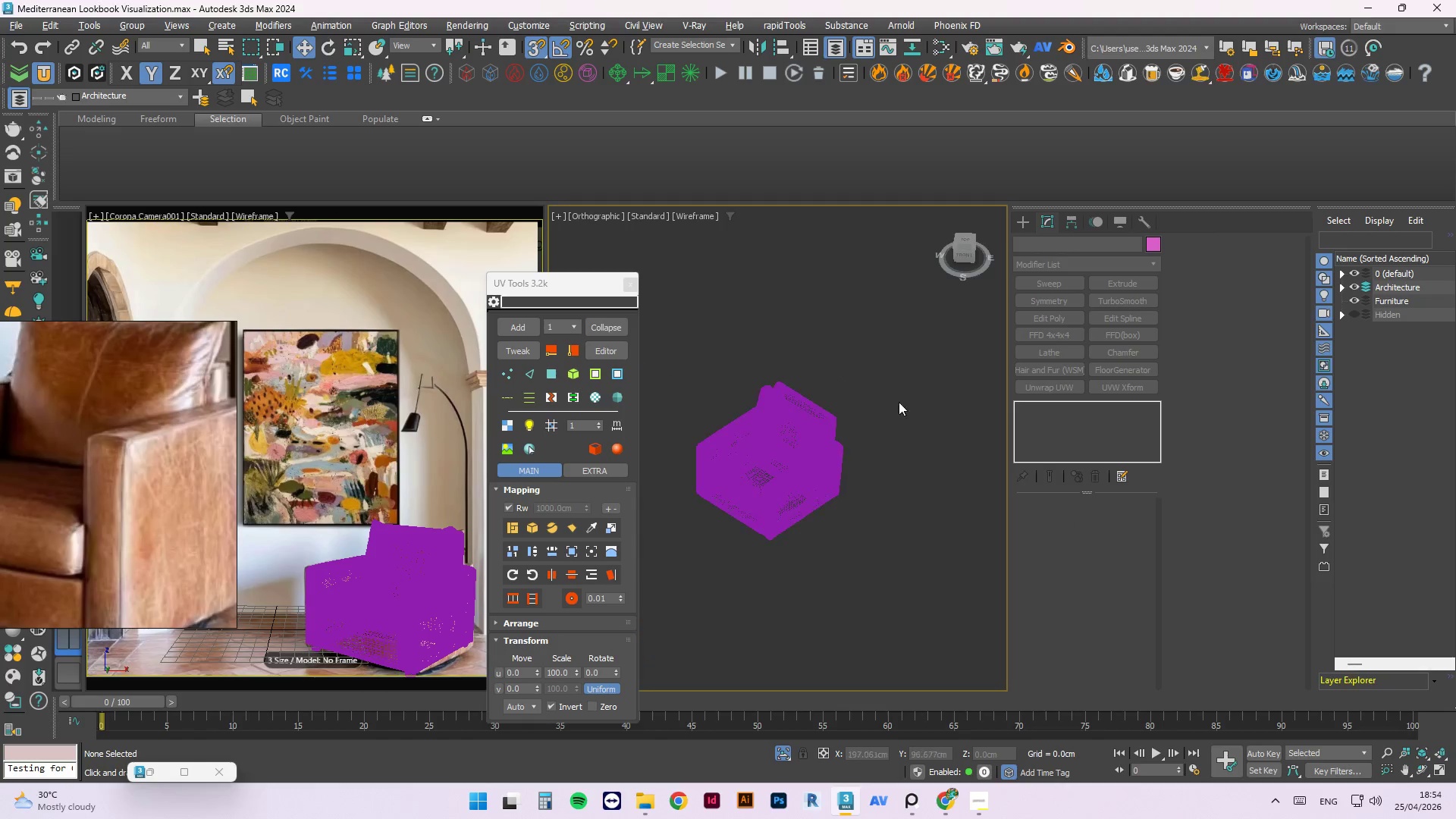 
left_click([886, 325])
 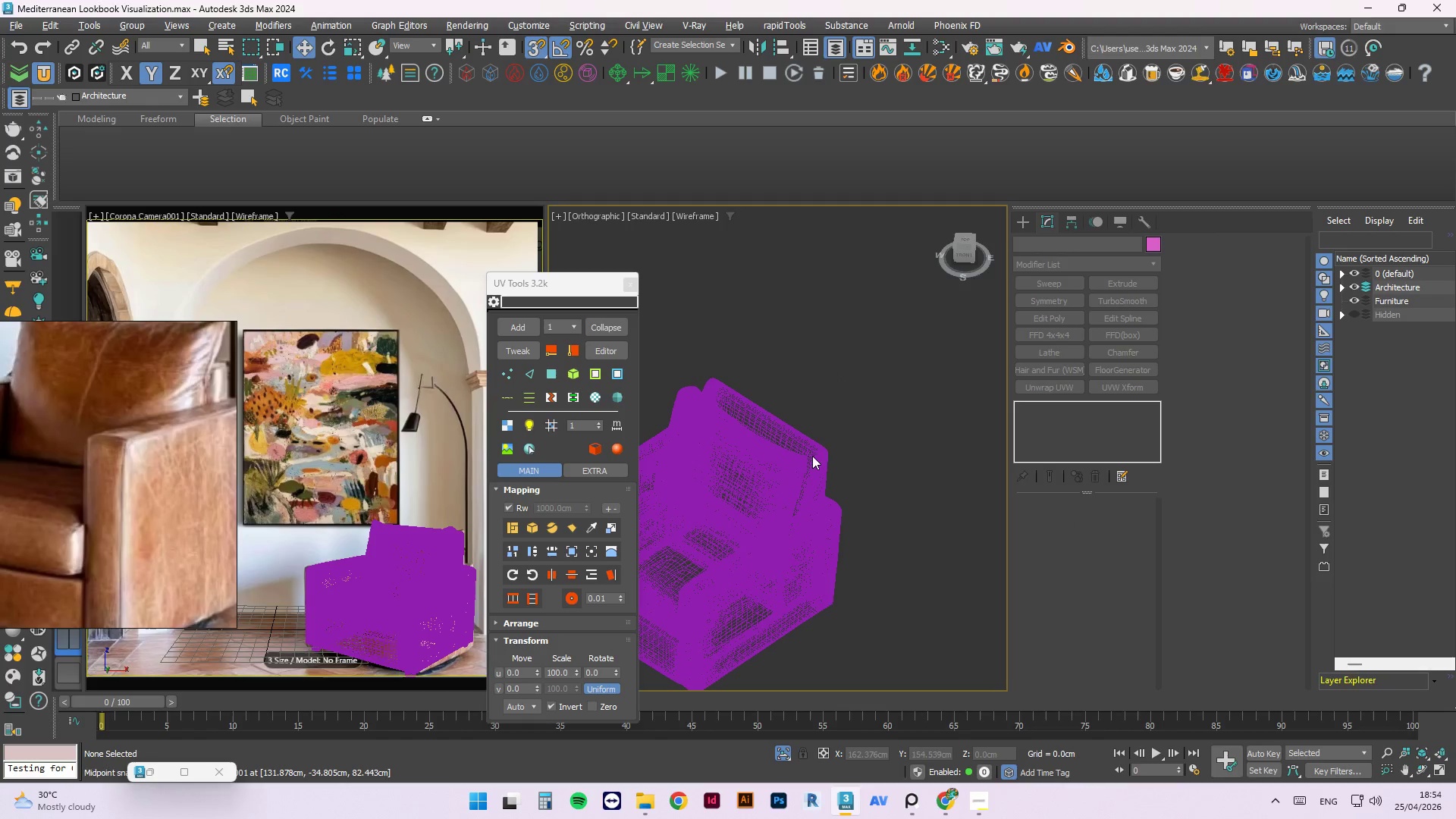 
scroll: coordinate [814, 427], scroll_direction: up, amount: 3.0
 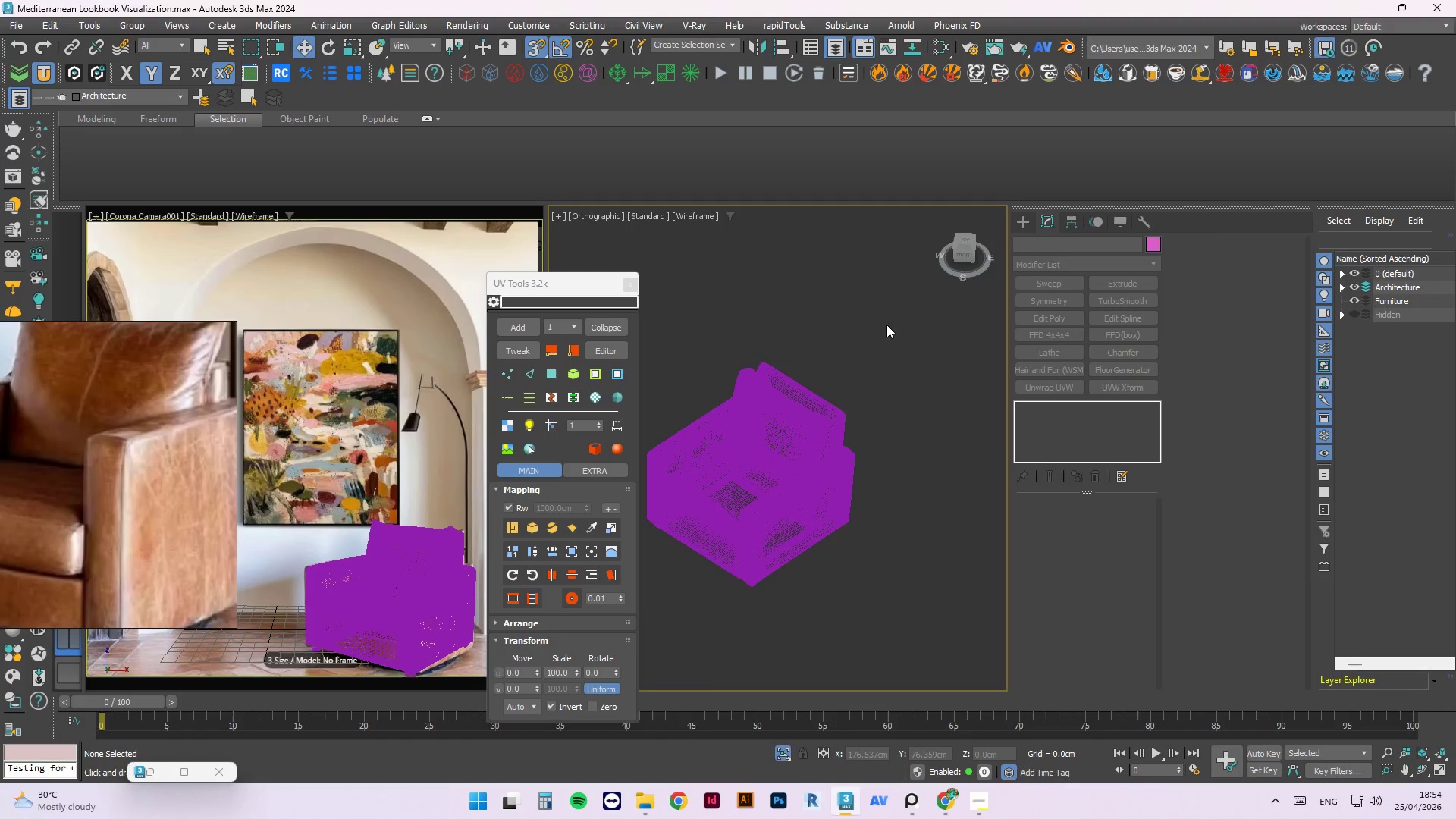 
double_click([811, 456])
 